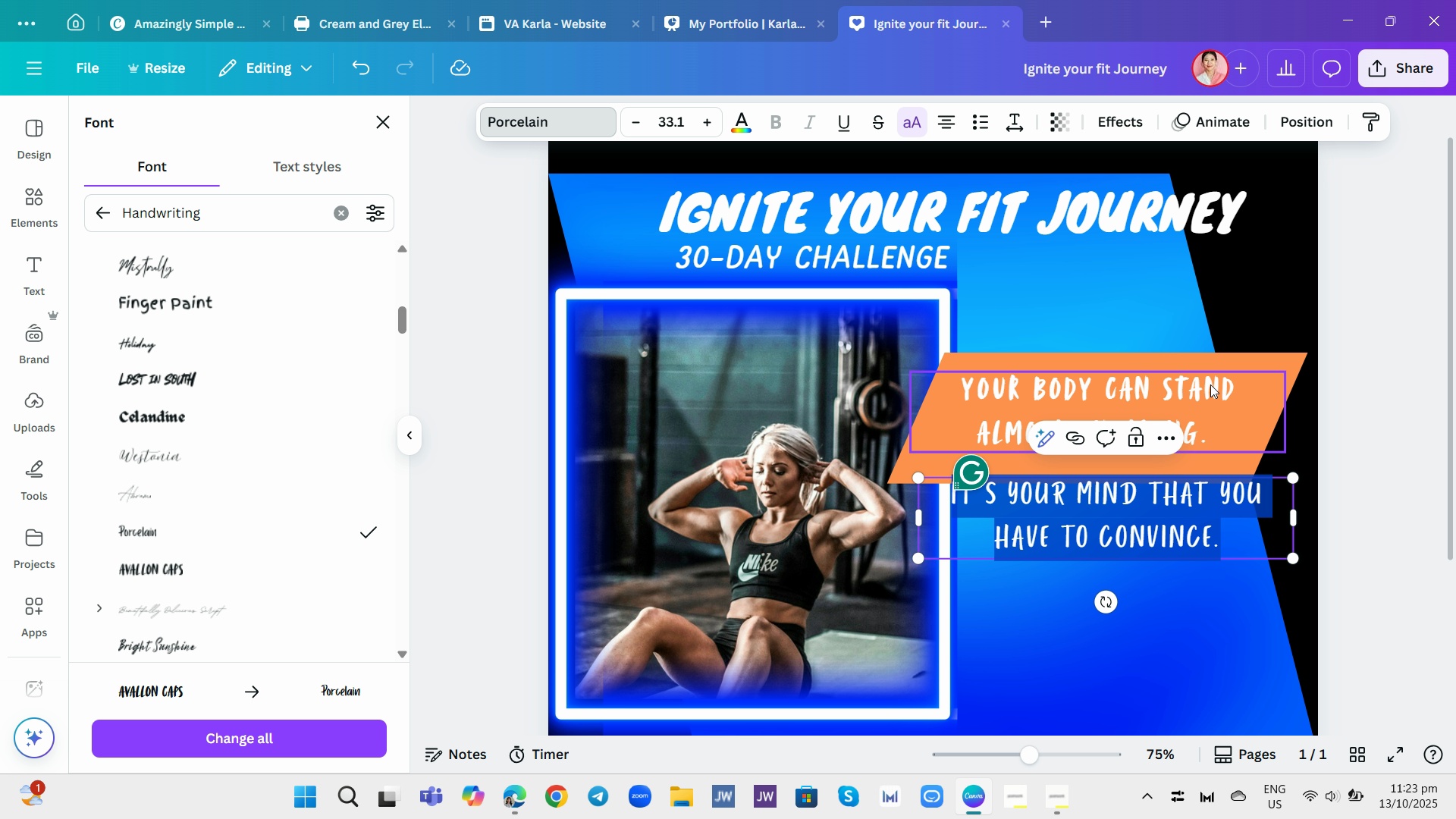 
left_click([1210, 384])
 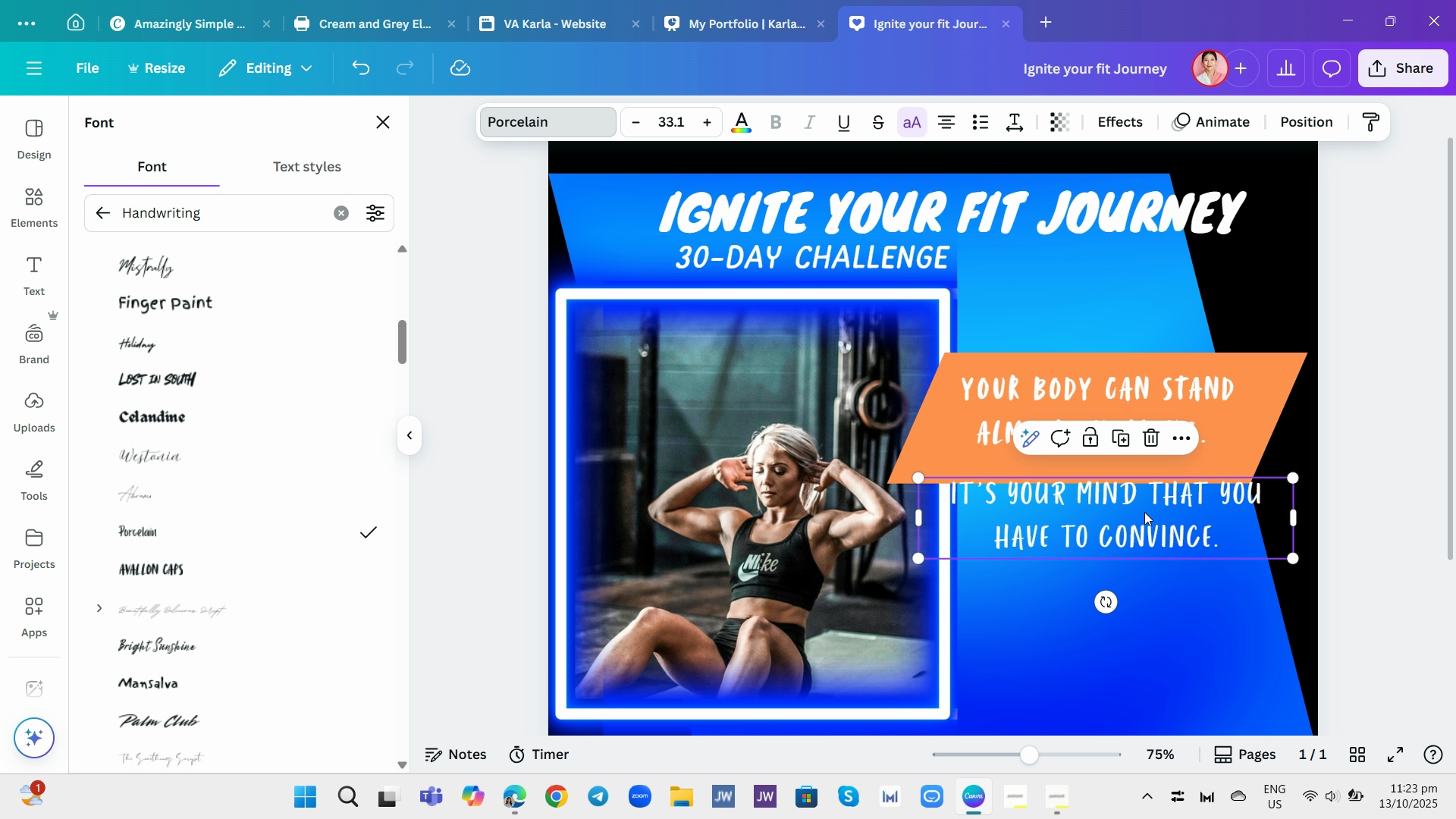 
double_click([1144, 512])
 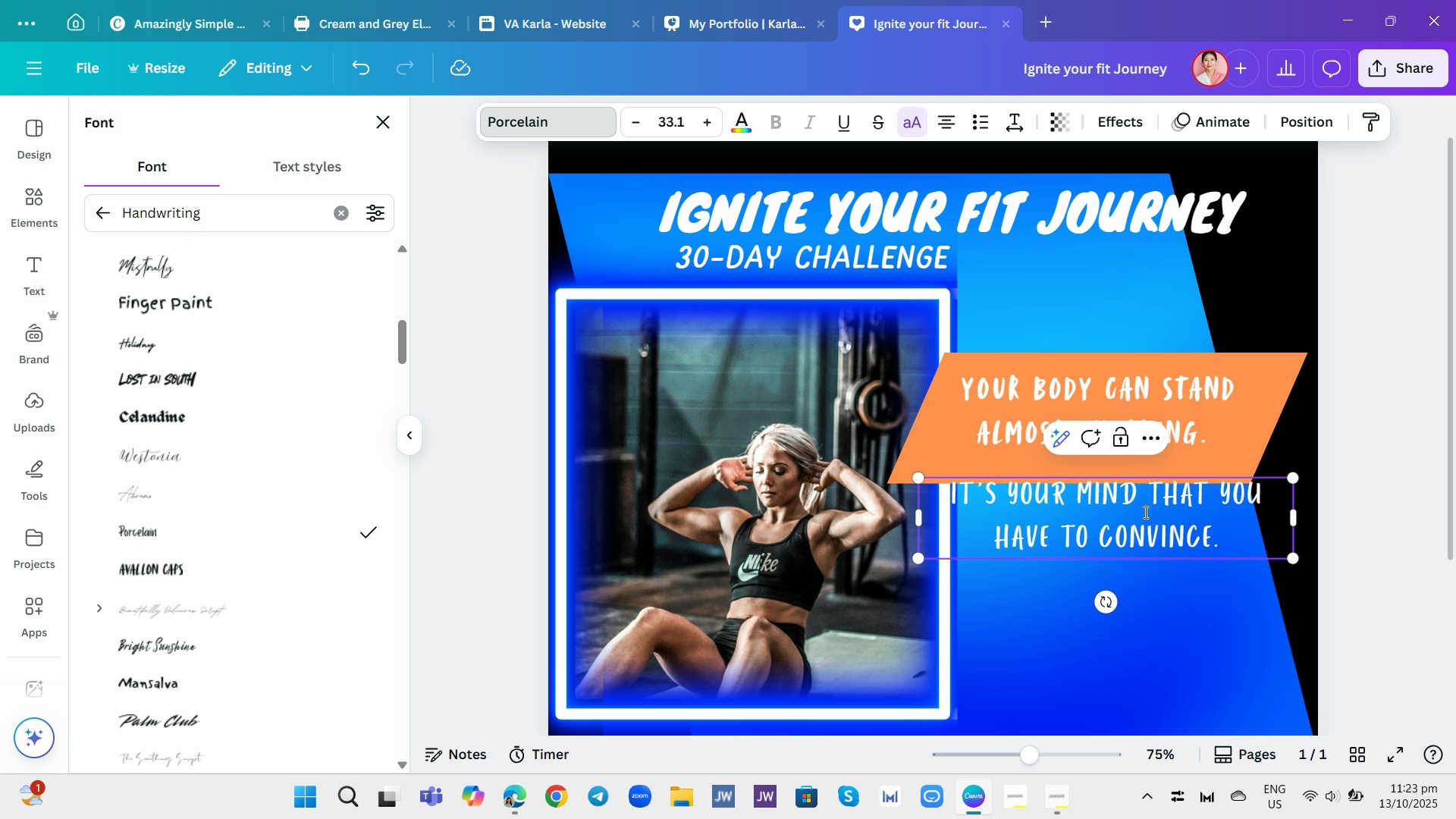 
key(Control+A)
 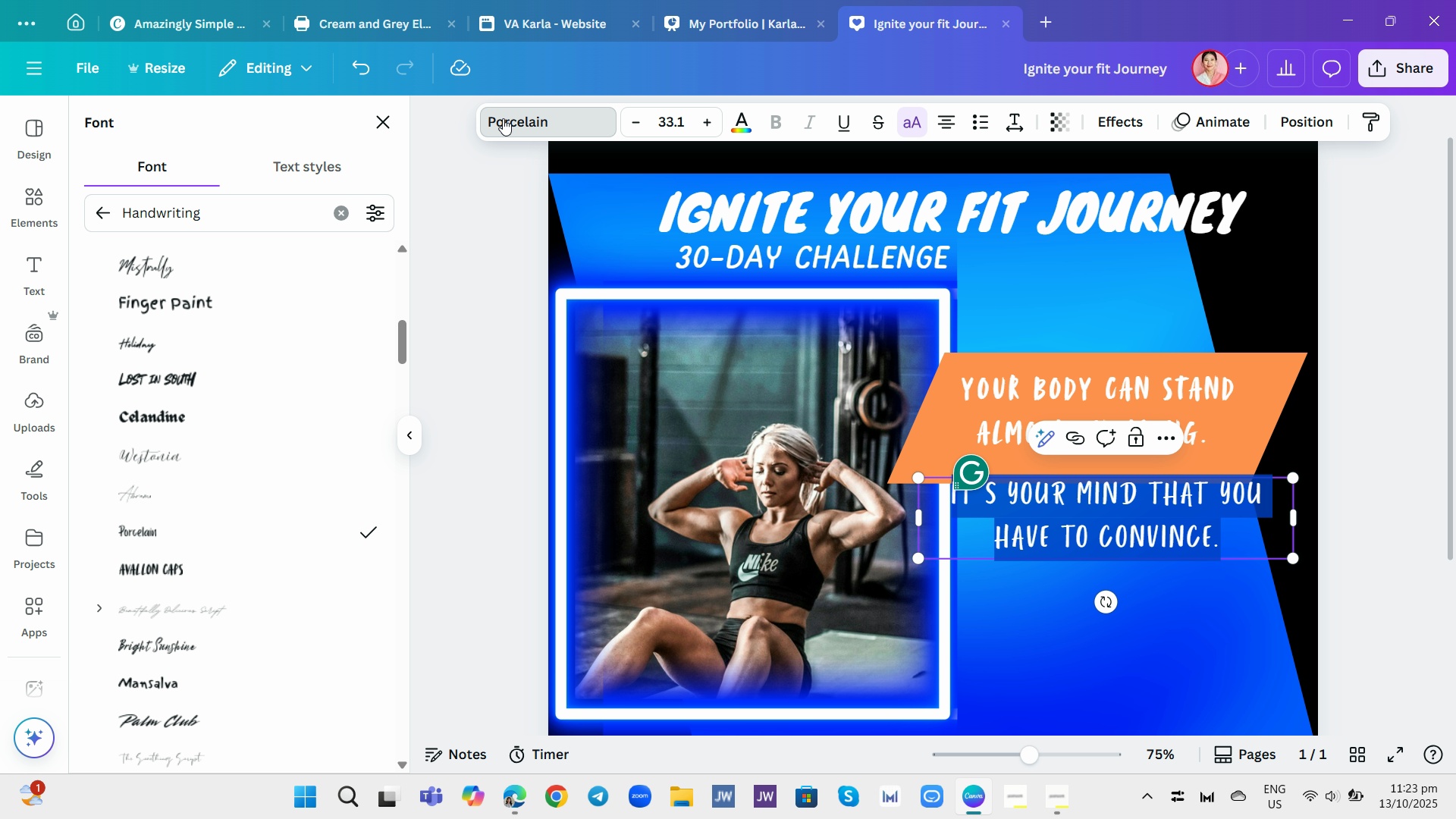 
left_click([503, 118])
 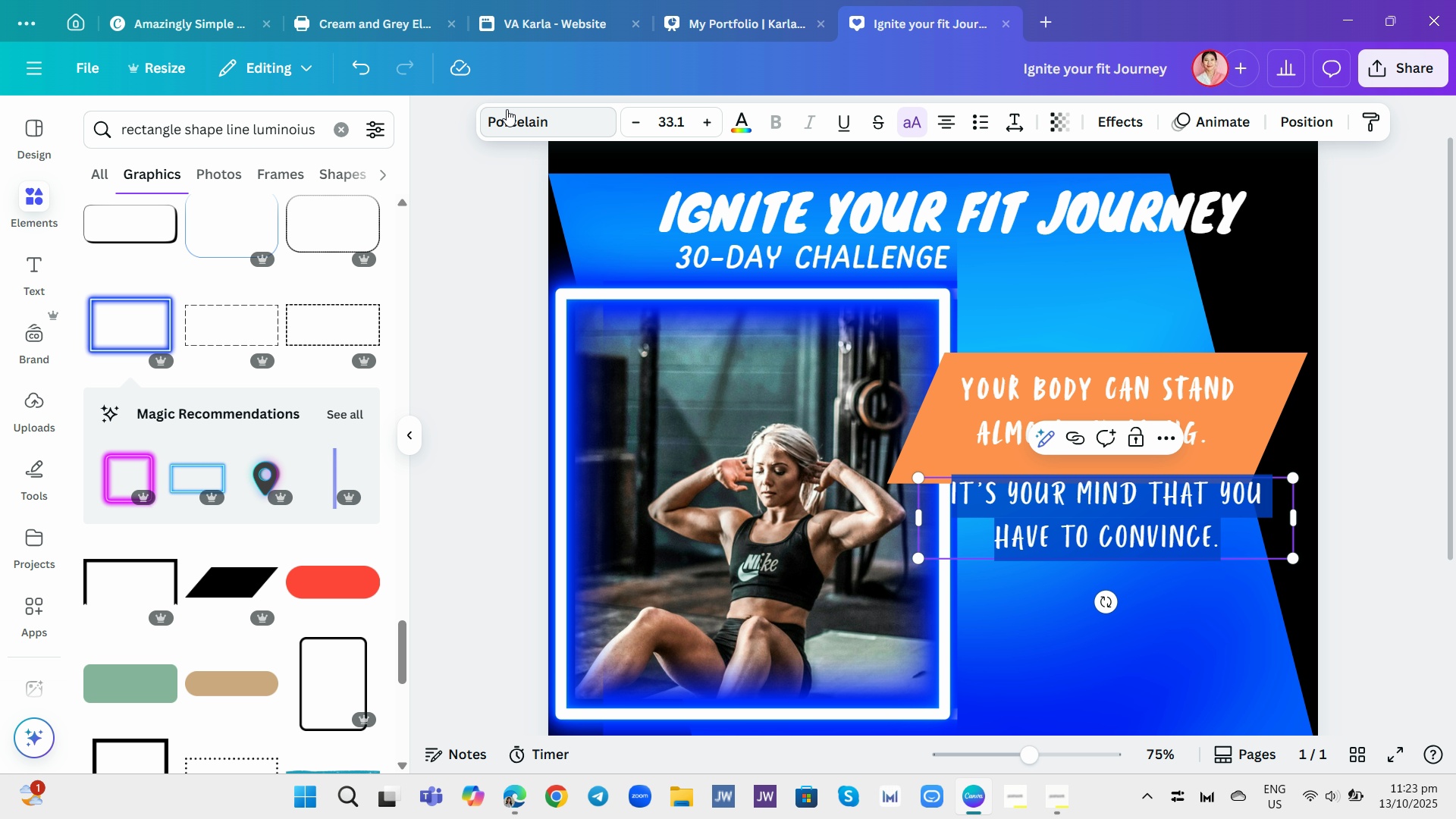 
left_click([508, 109])
 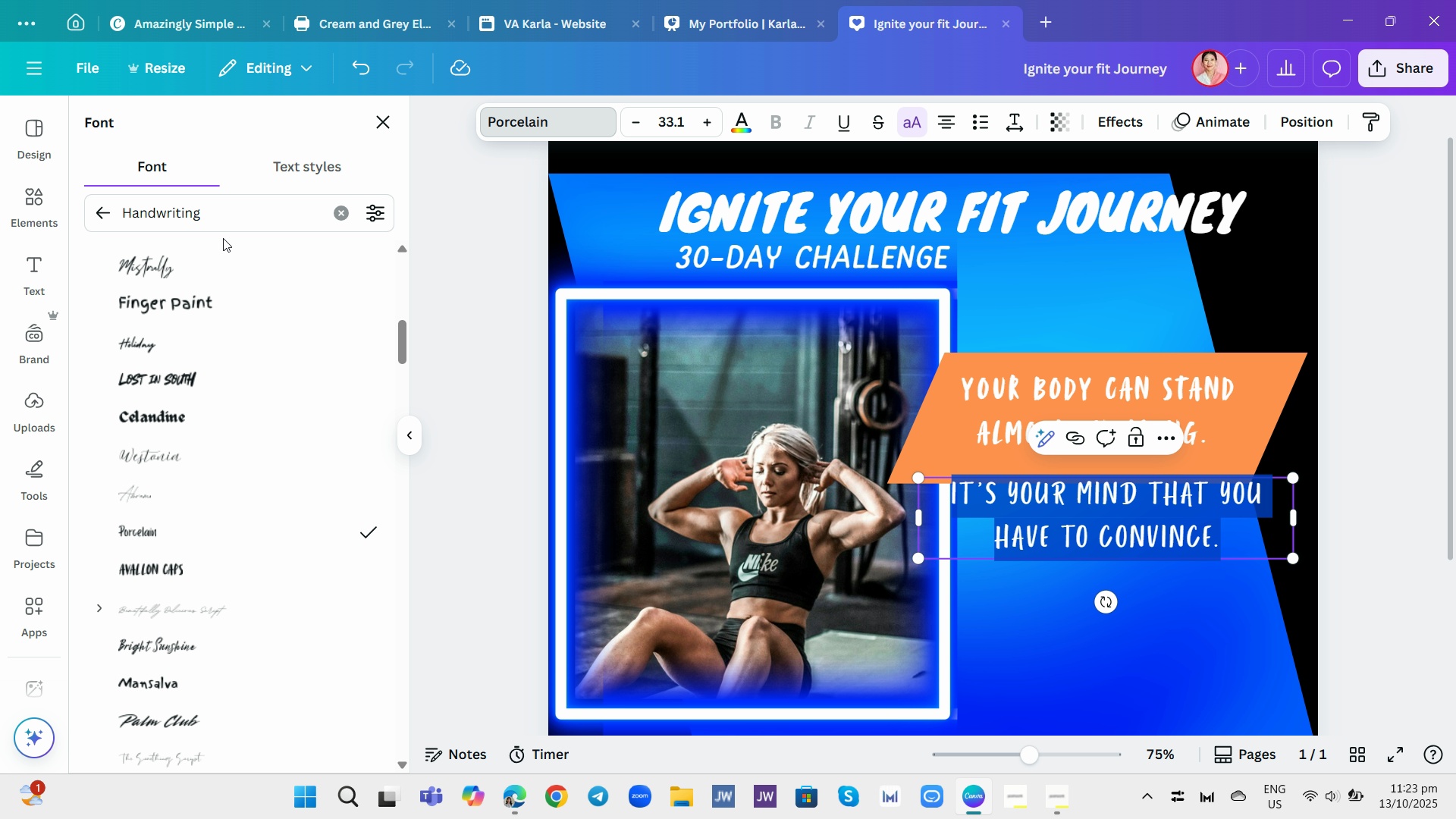 
scroll: coordinate [256, 293], scroll_direction: up, amount: 11.0
 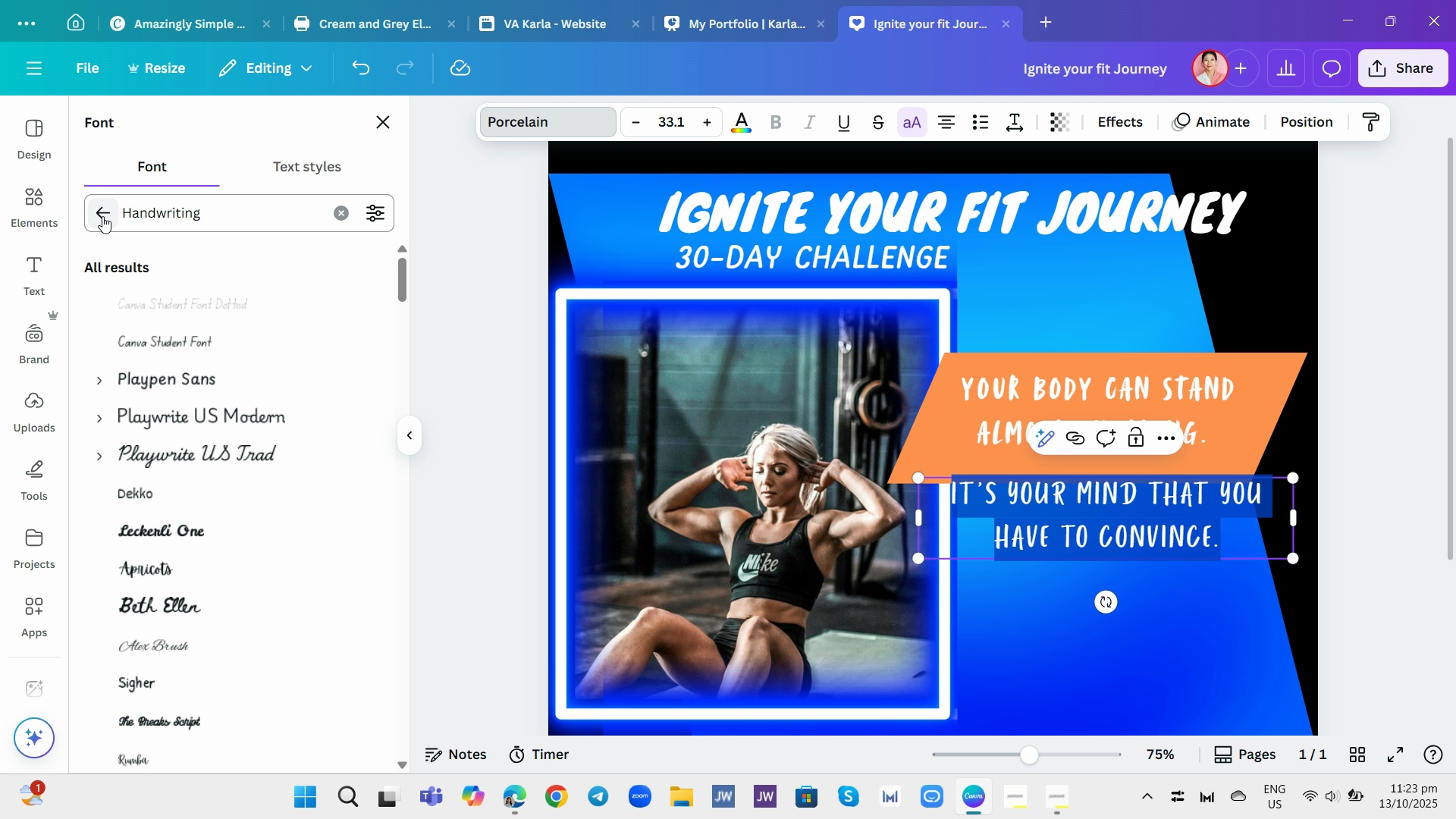 
left_click([101, 215])
 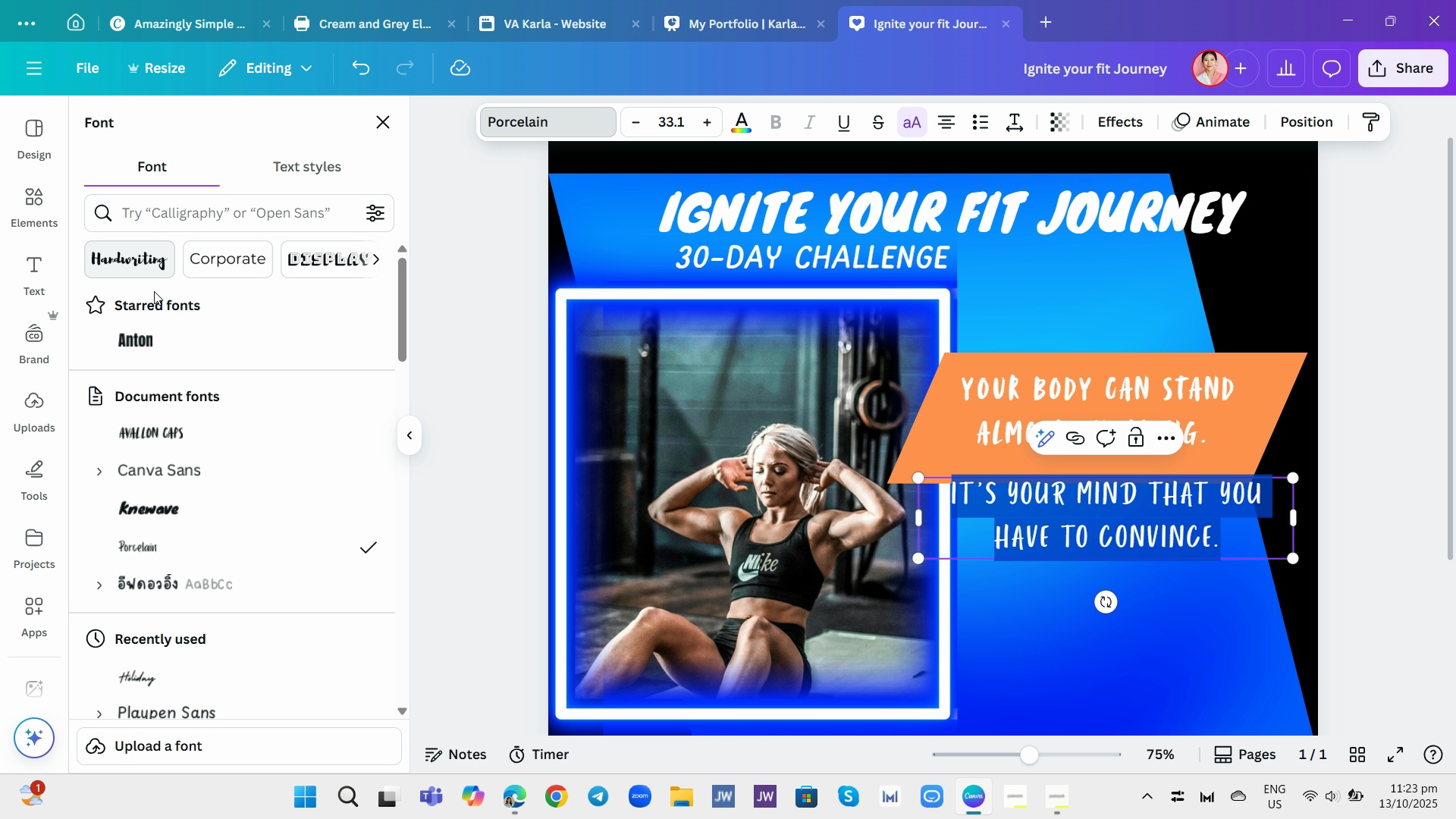 
scroll: coordinate [184, 322], scroll_direction: up, amount: 2.0
 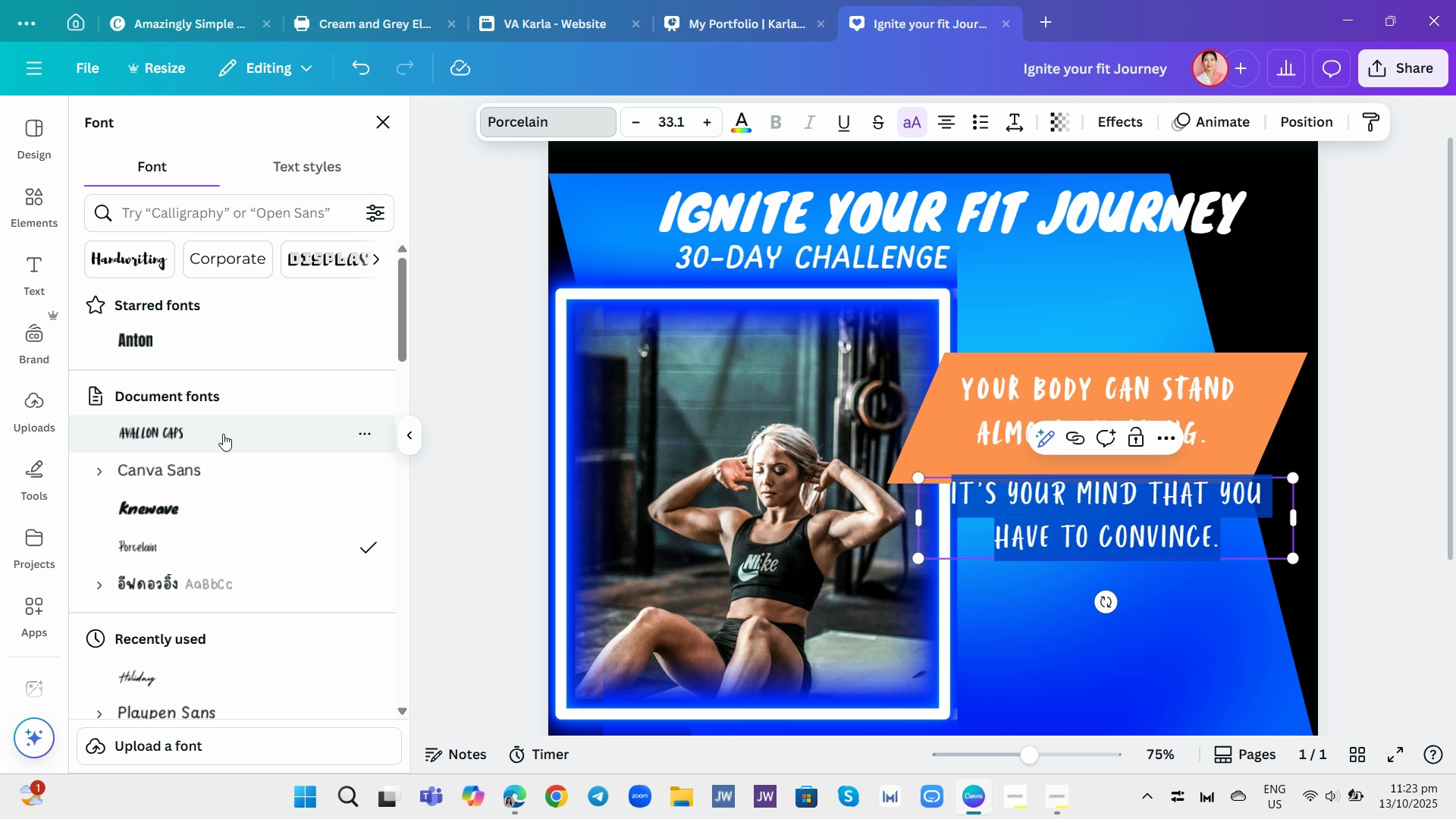 
left_click([223, 434])
 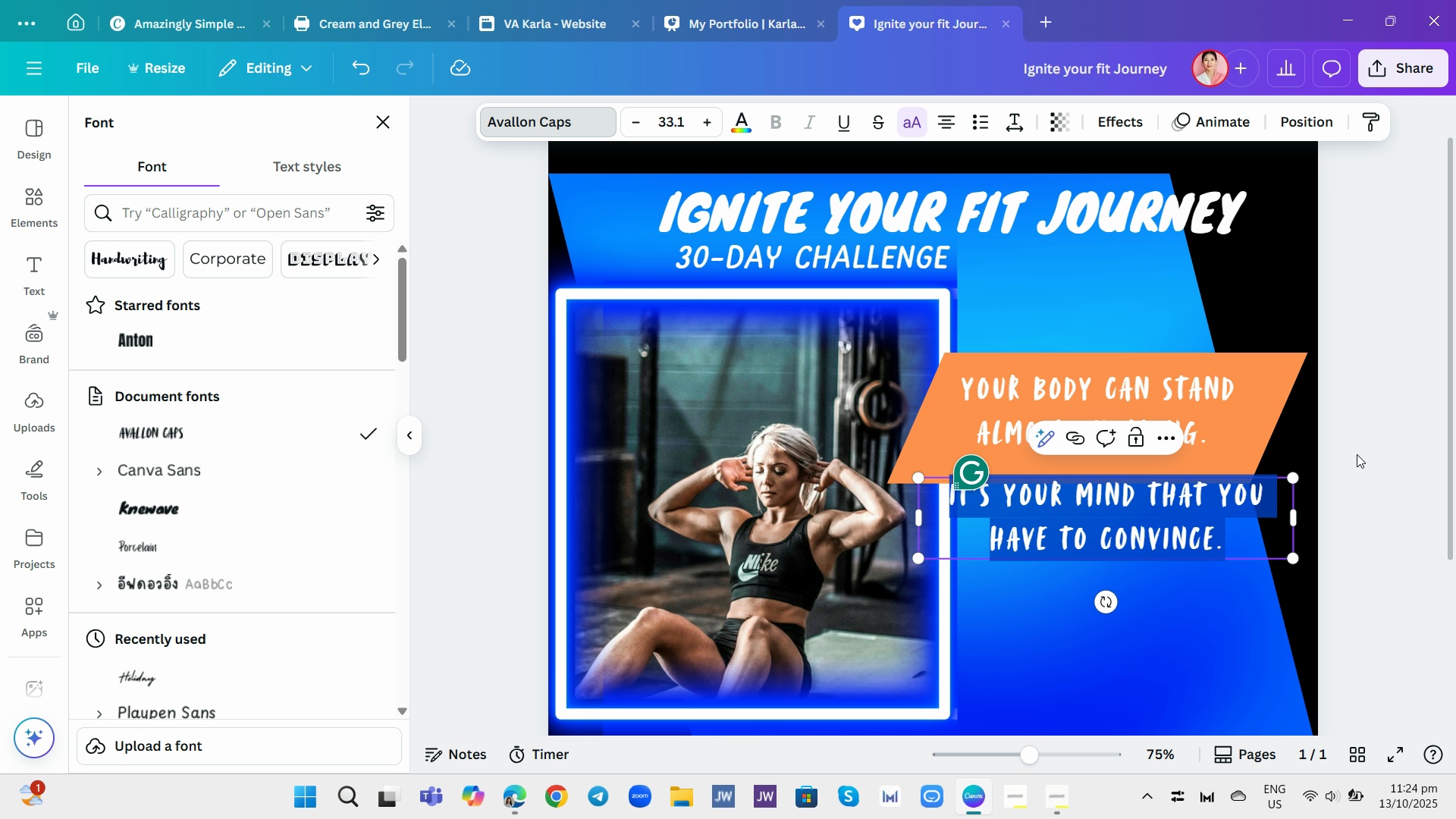 
left_click([1367, 428])
 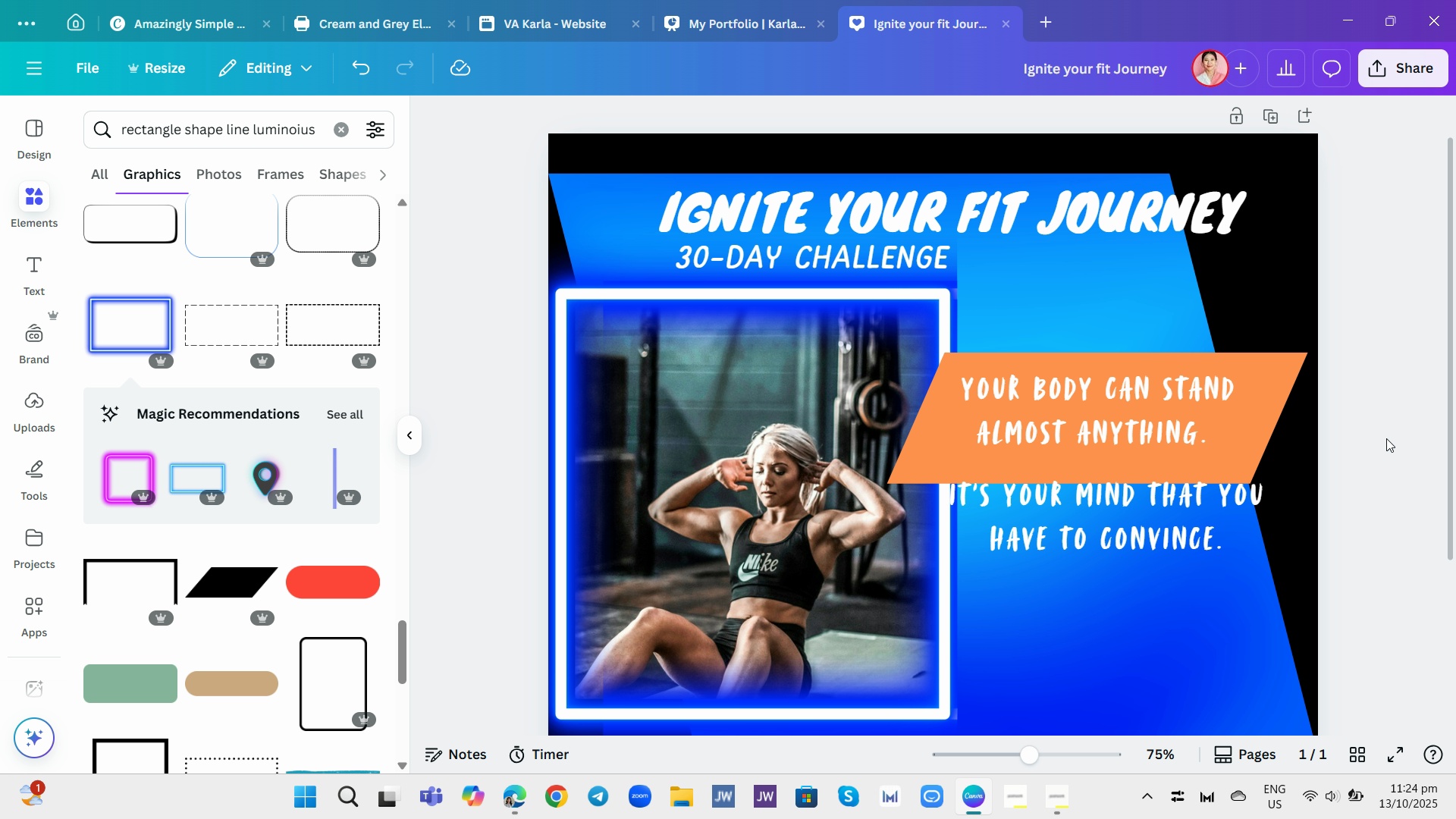 
left_click([1386, 438])
 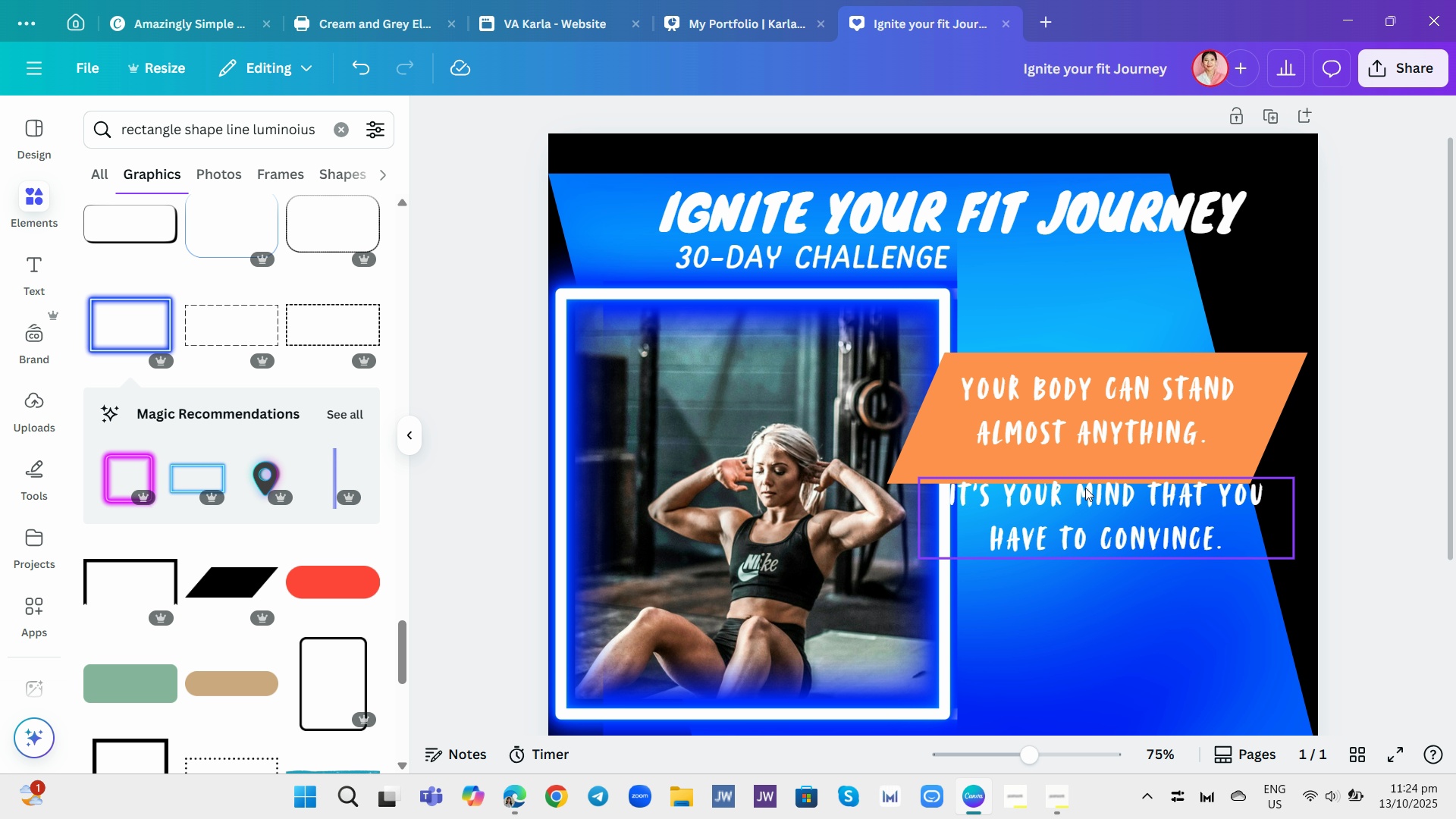 
left_click([1085, 488])
 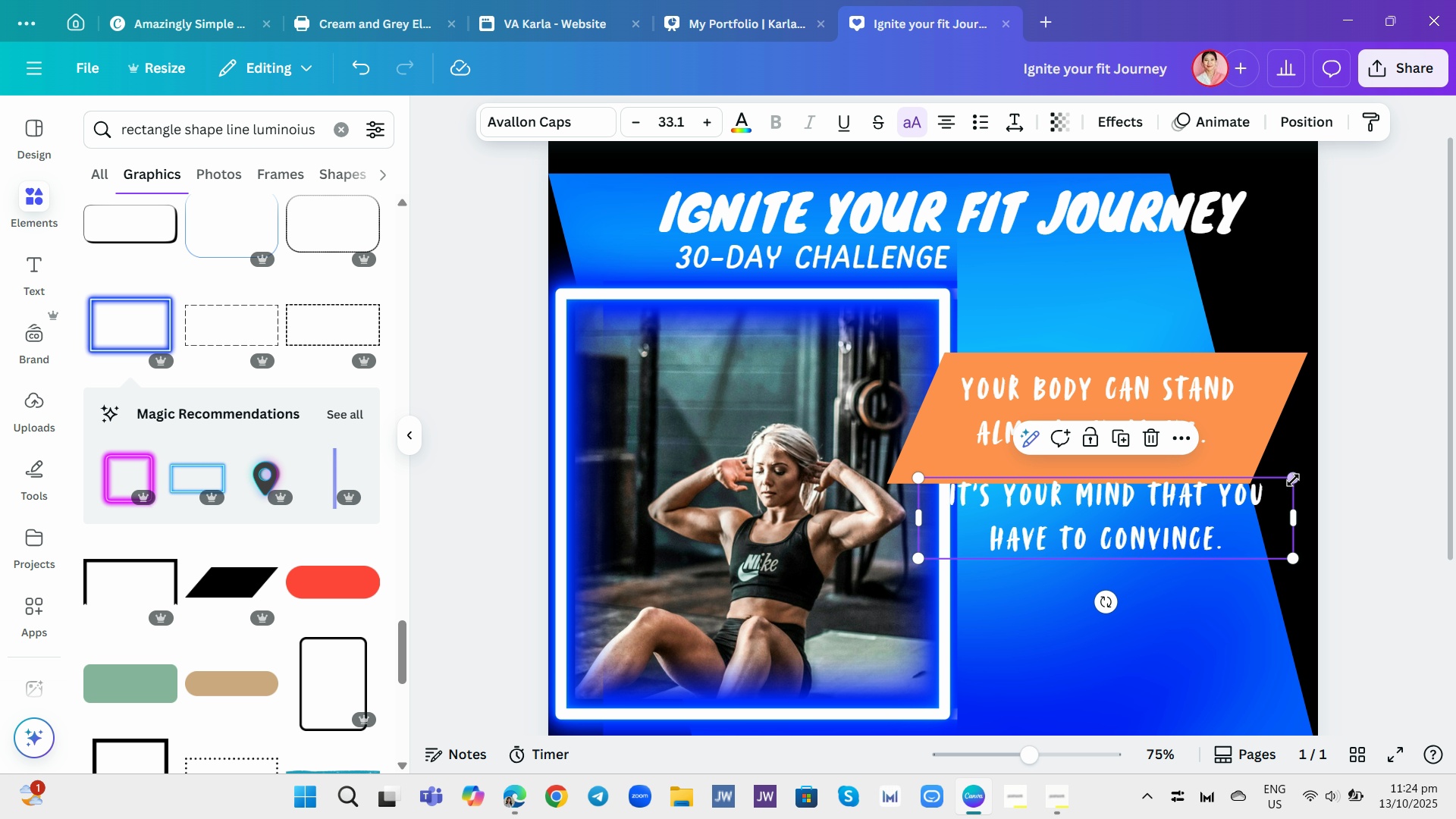 
left_click_drag(start_coordinate=[1294, 473], to_coordinate=[1255, 503])
 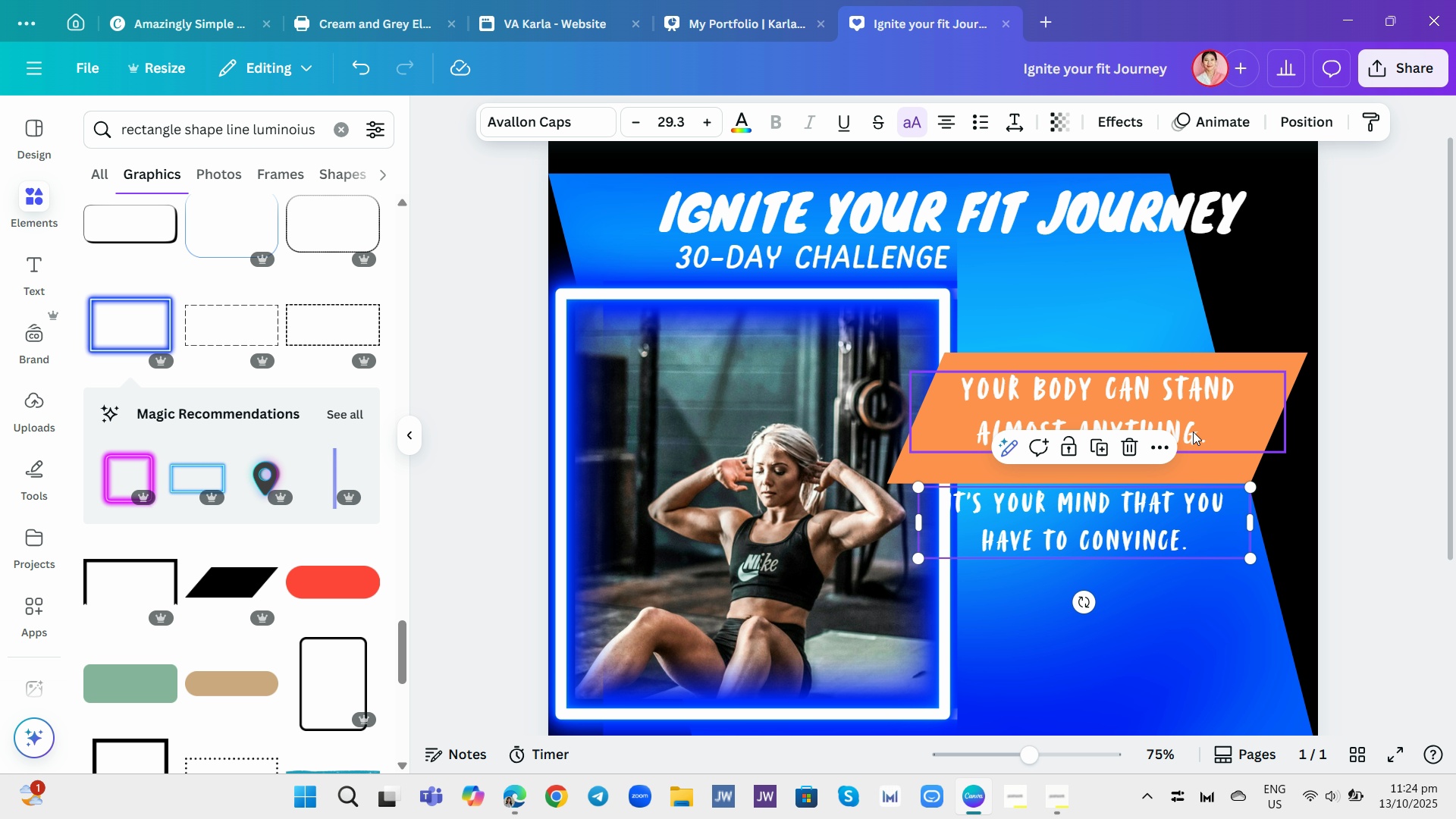 
left_click([1193, 431])
 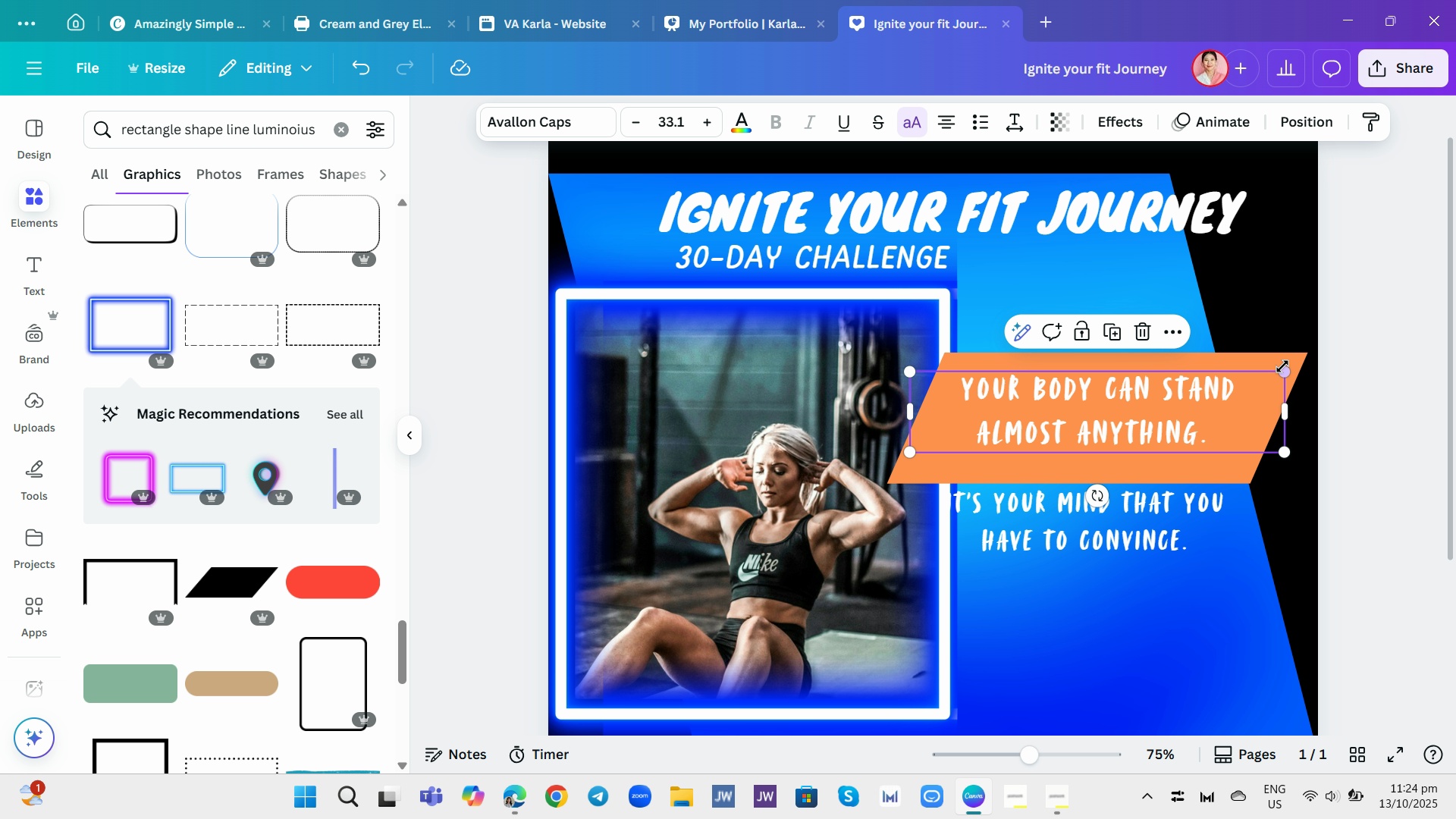 
left_click_drag(start_coordinate=[1282, 366], to_coordinate=[1350, 323])
 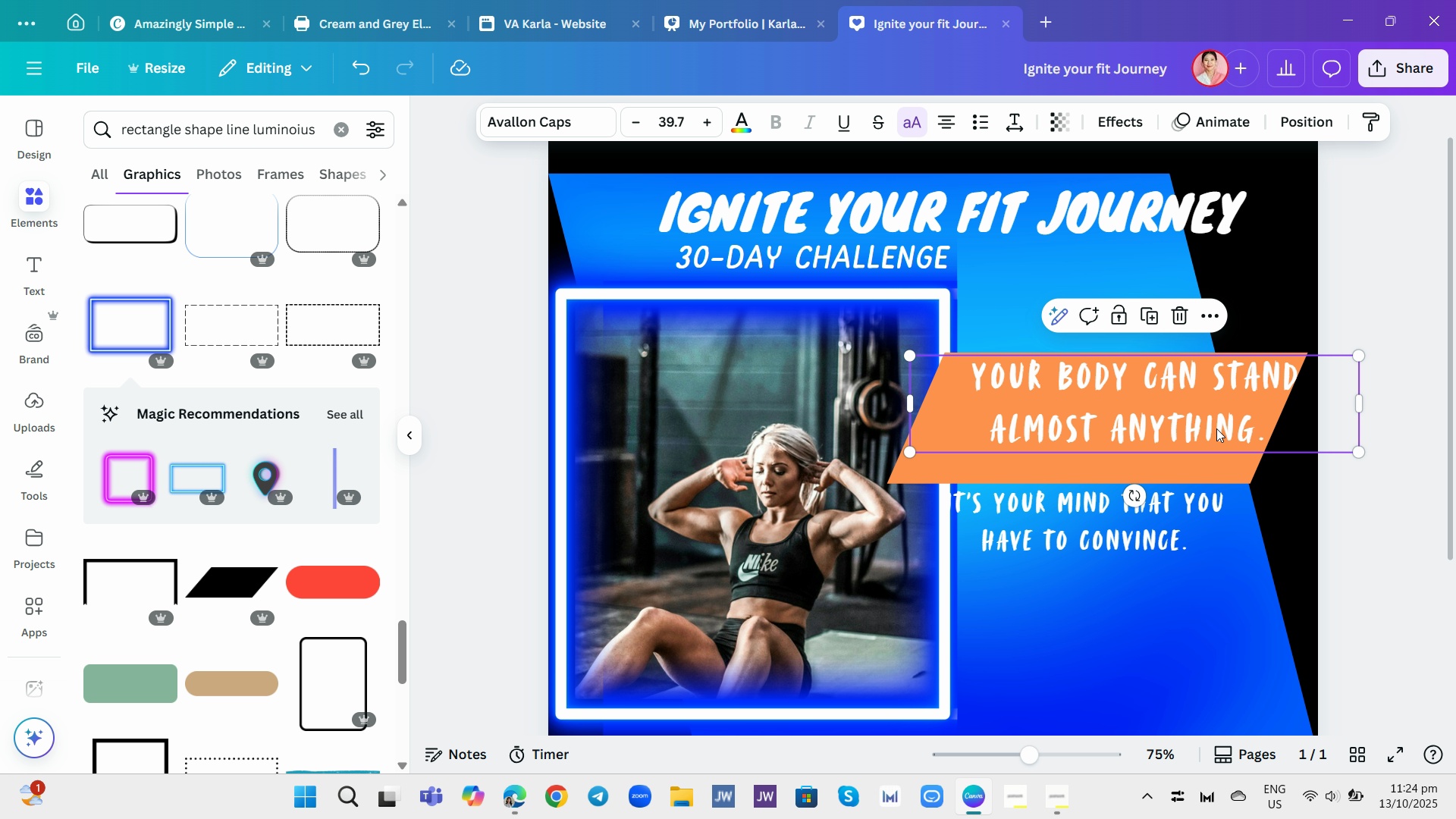 
left_click_drag(start_coordinate=[1232, 424], to_coordinate=[1212, 447])
 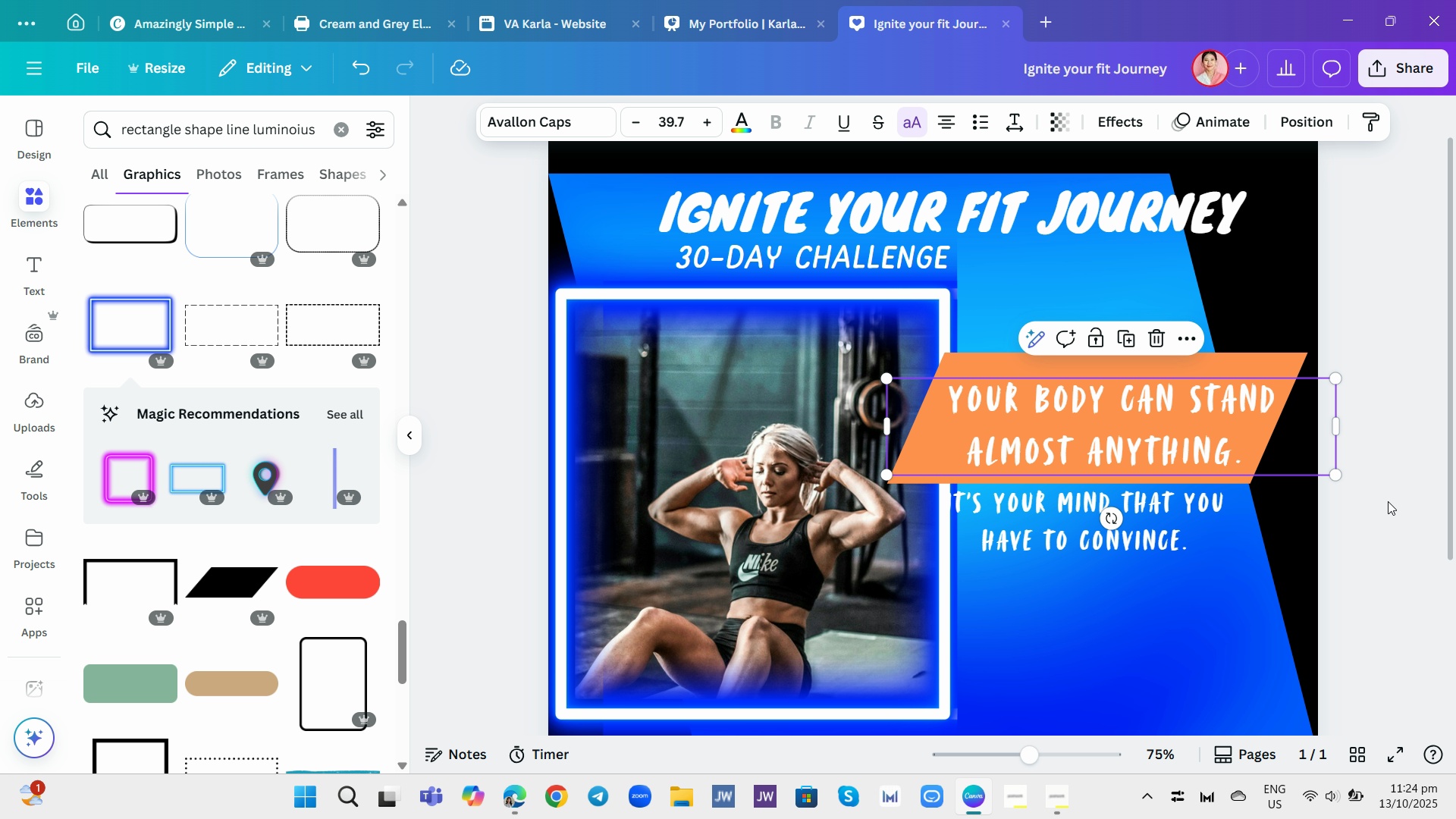 
left_click([1388, 501])
 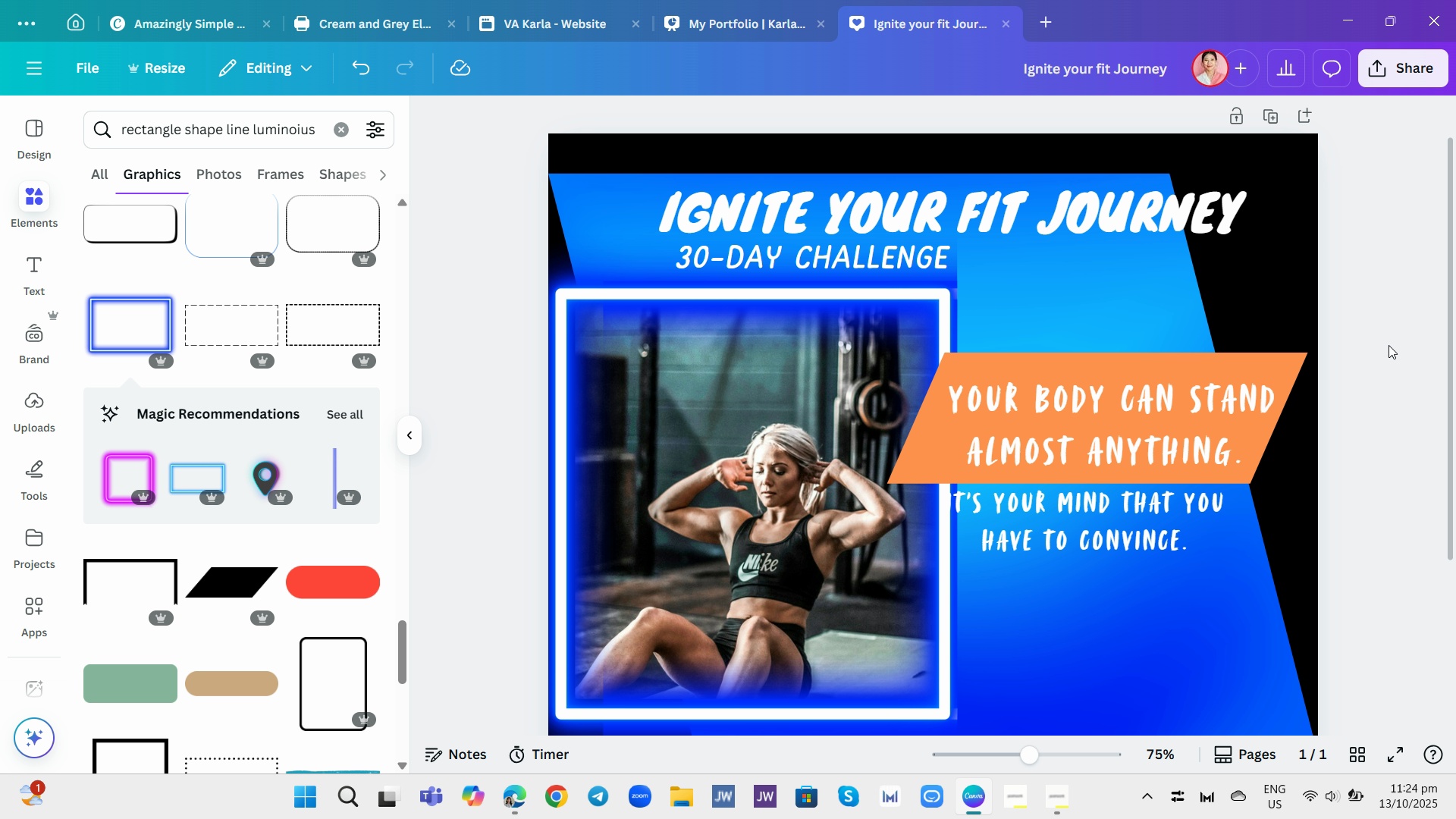 
scroll: coordinate [1404, 341], scroll_direction: down, amount: 1.0
 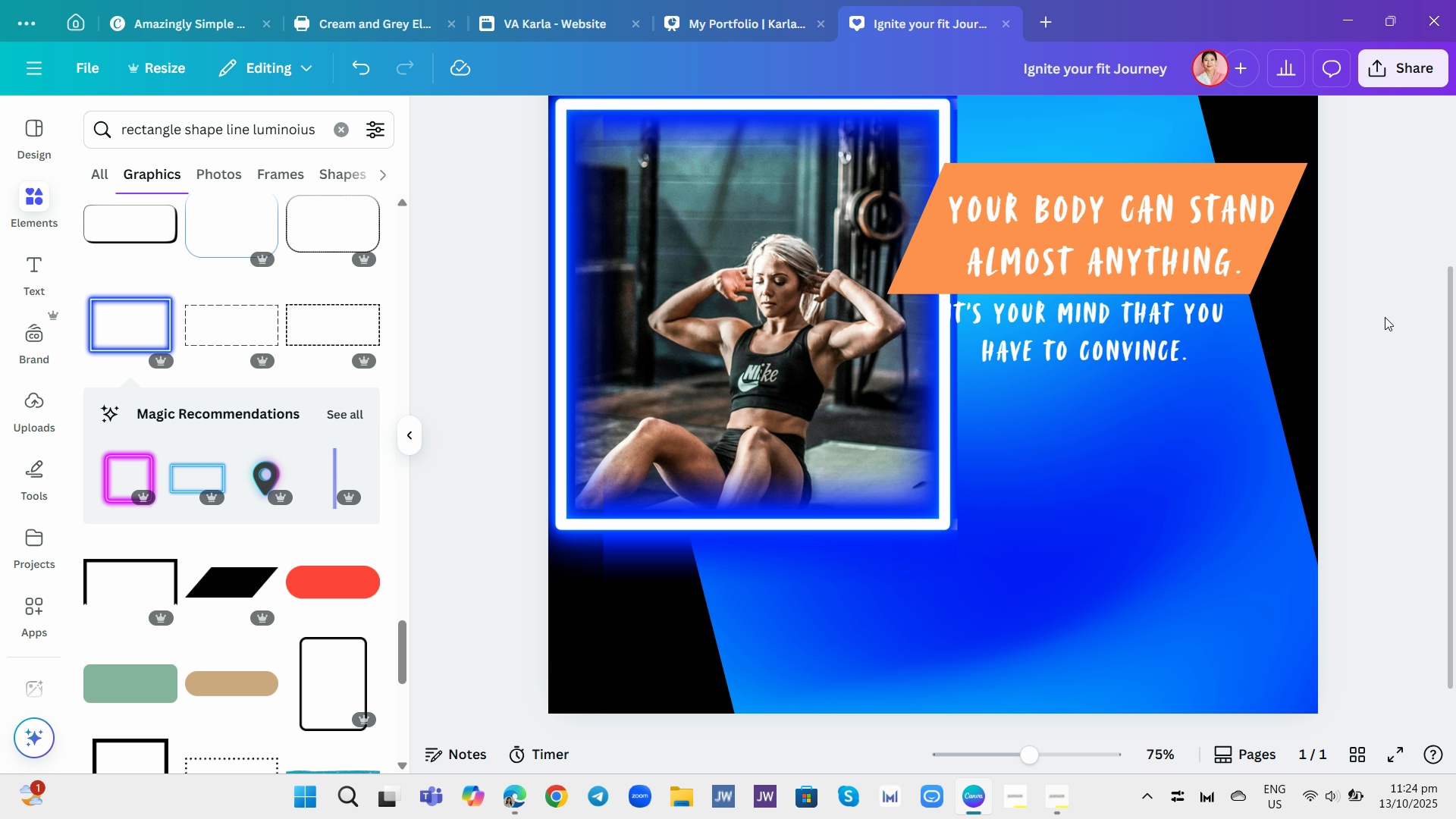 
scroll: coordinate [1387, 315], scroll_direction: up, amount: 2.0
 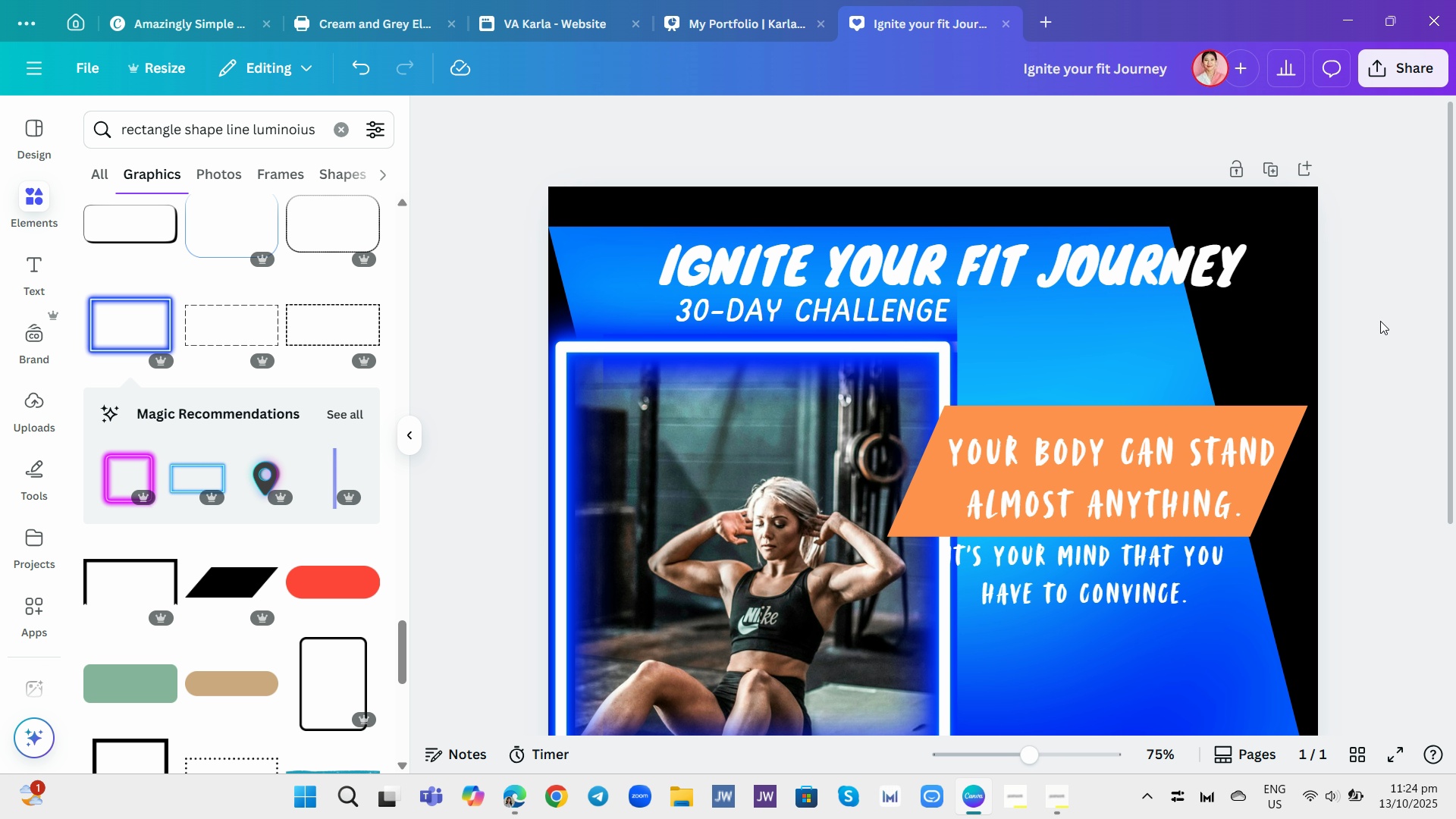 
scroll: coordinate [1385, 319], scroll_direction: none, amount: 0.0
 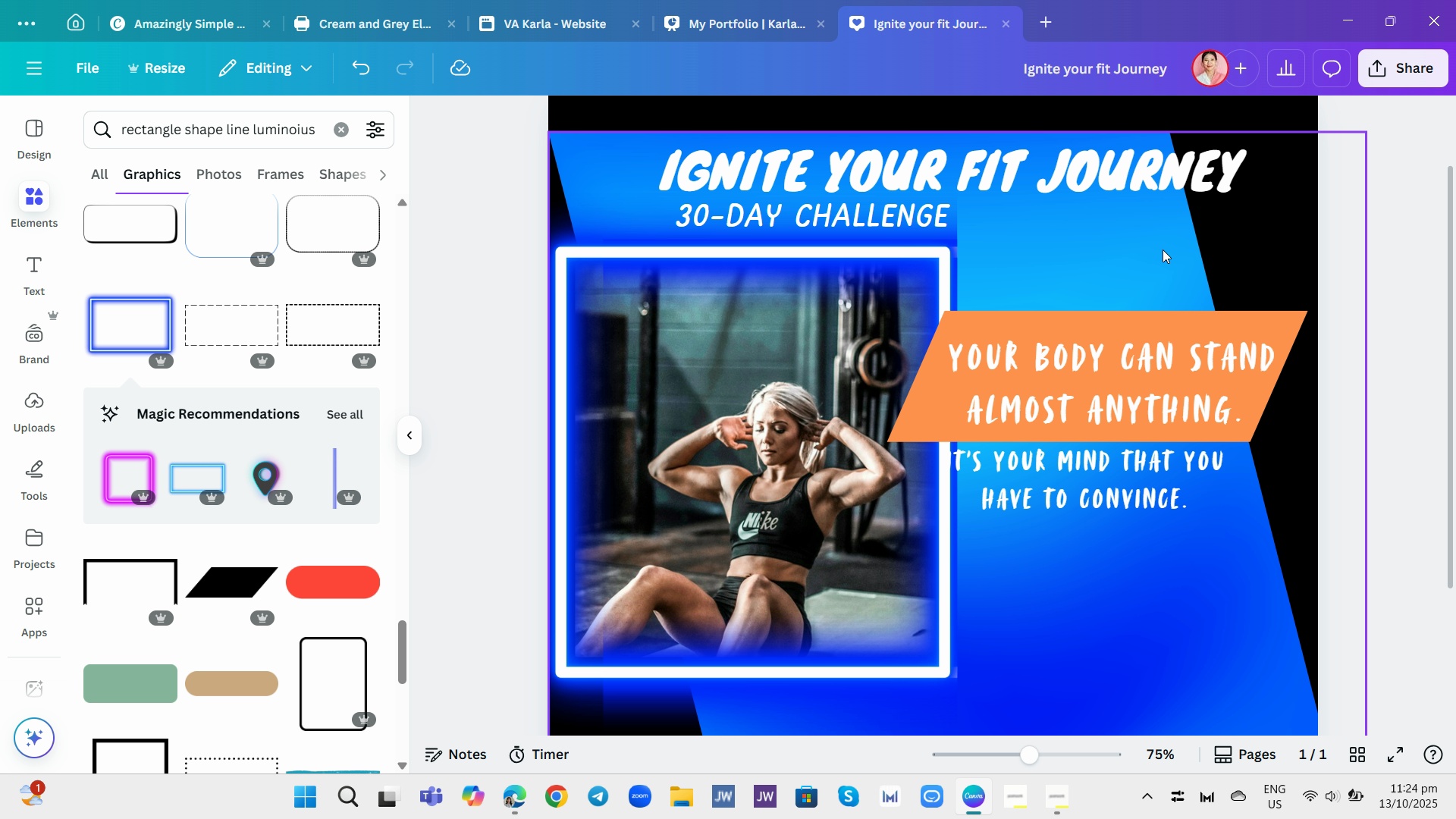 
left_click_drag(start_coordinate=[1151, 255], to_coordinate=[1151, 219])
 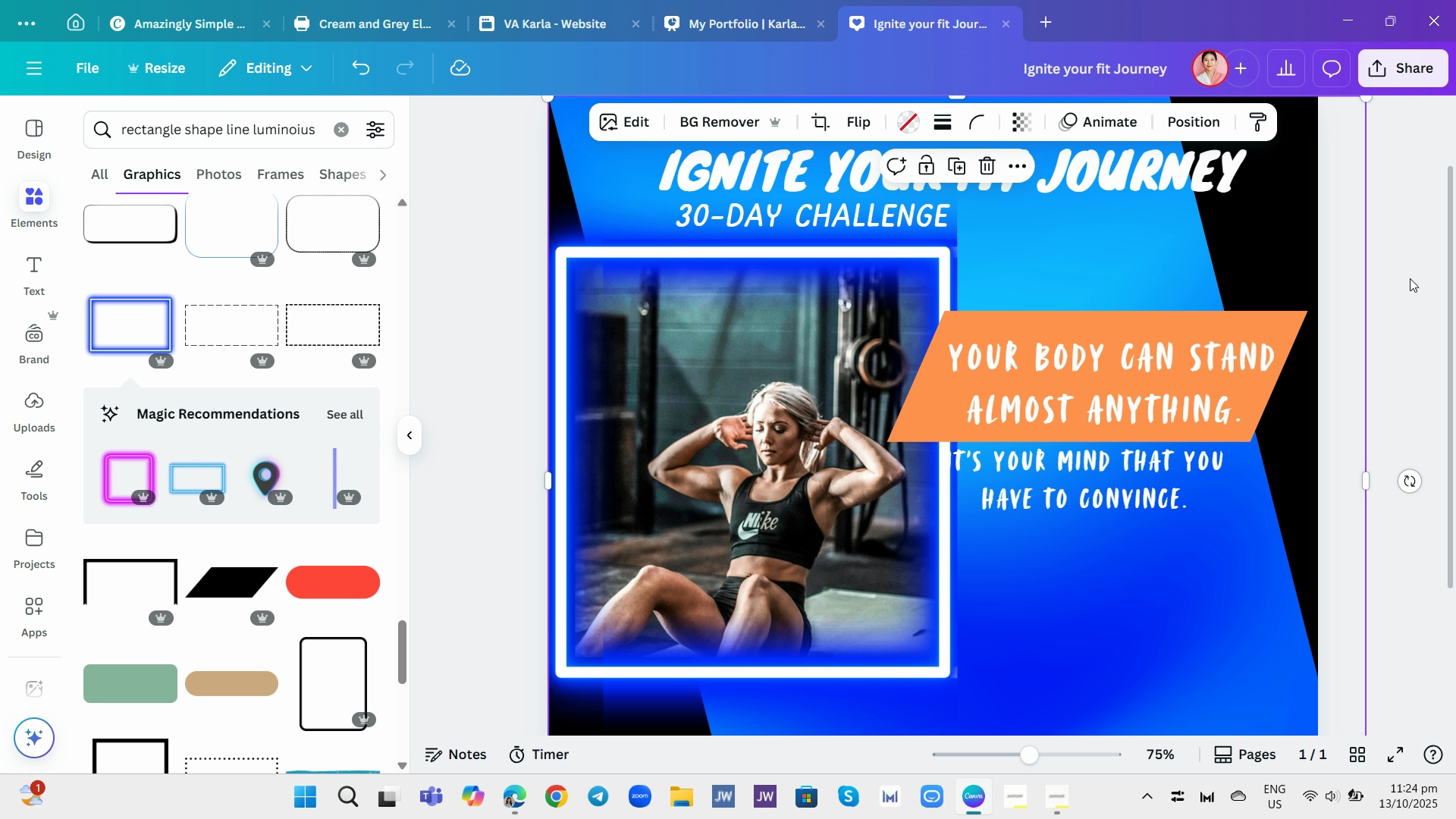 
left_click([1410, 278])
 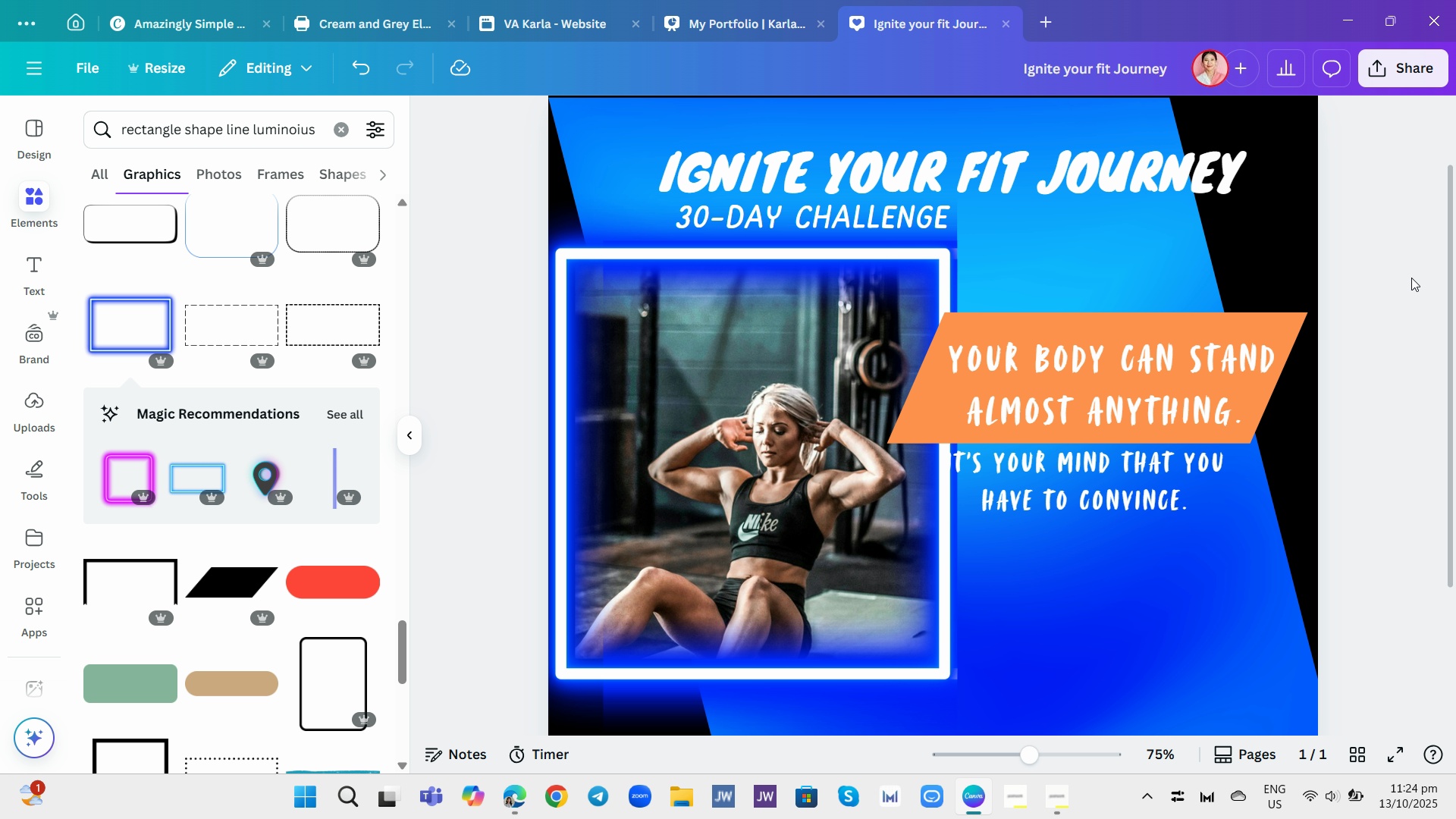 
scroll: coordinate [1411, 278], scroll_direction: up, amount: 1.0
 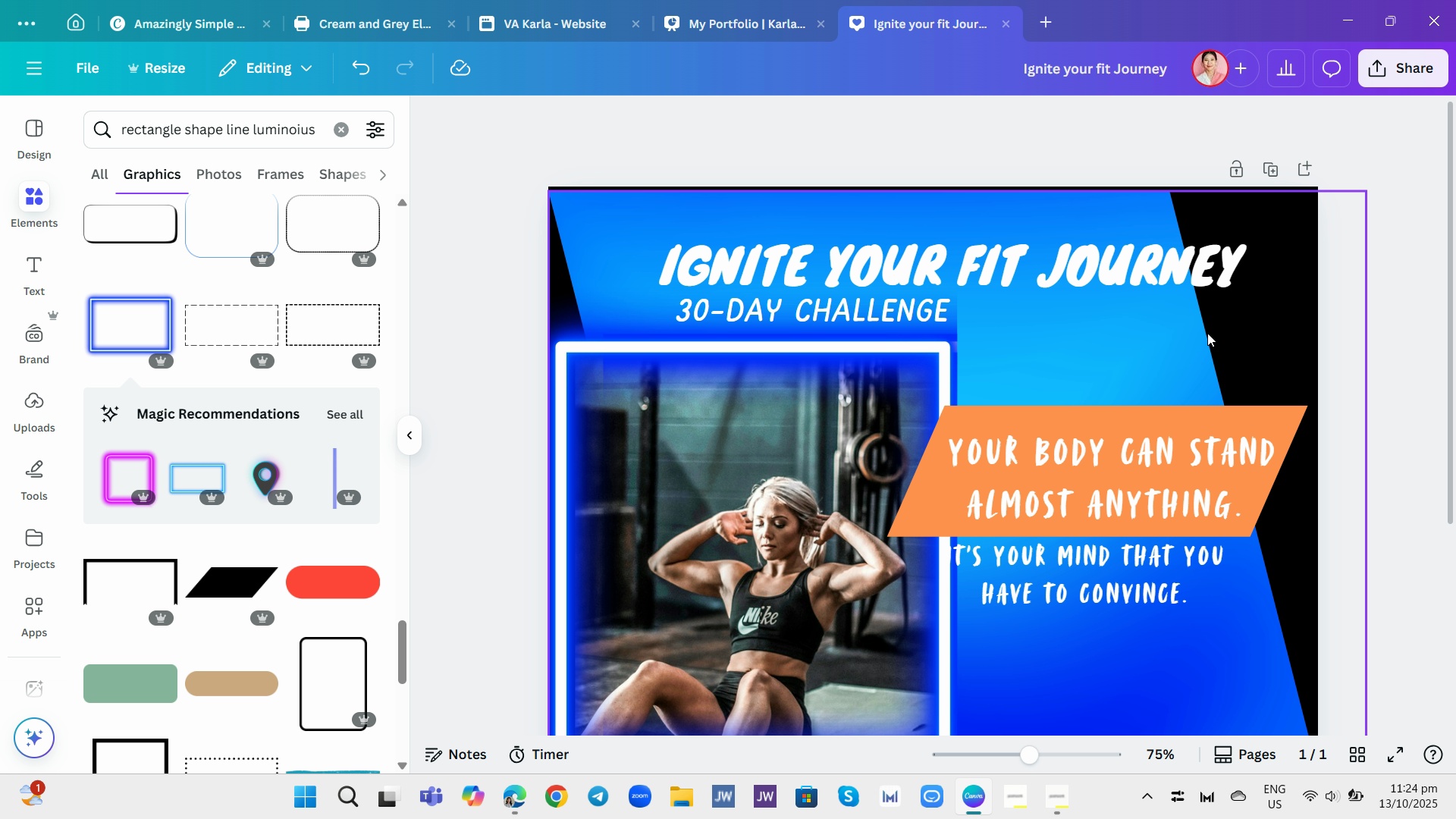 
left_click_drag(start_coordinate=[1181, 338], to_coordinate=[1176, 315])
 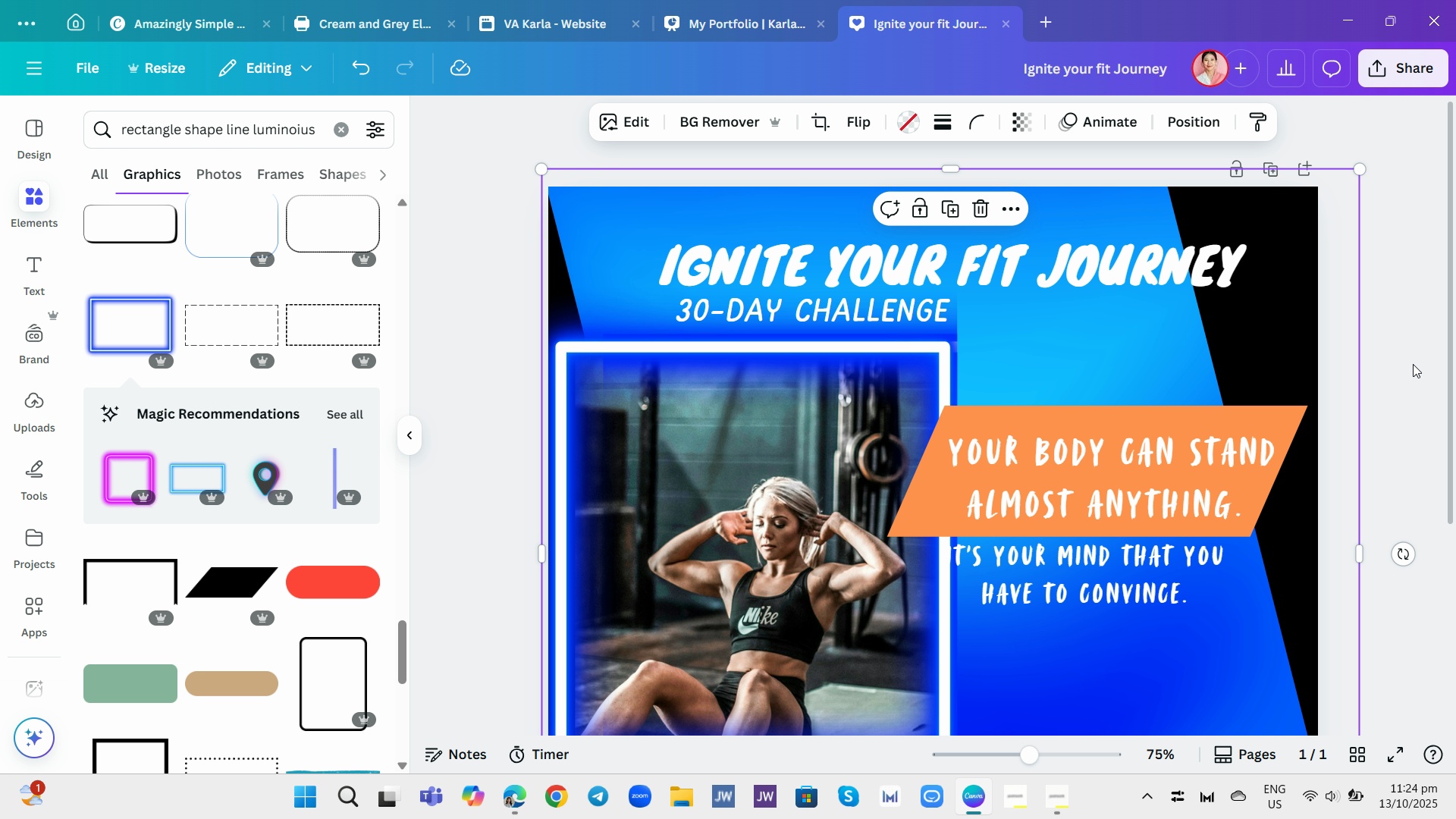 
left_click([1413, 364])
 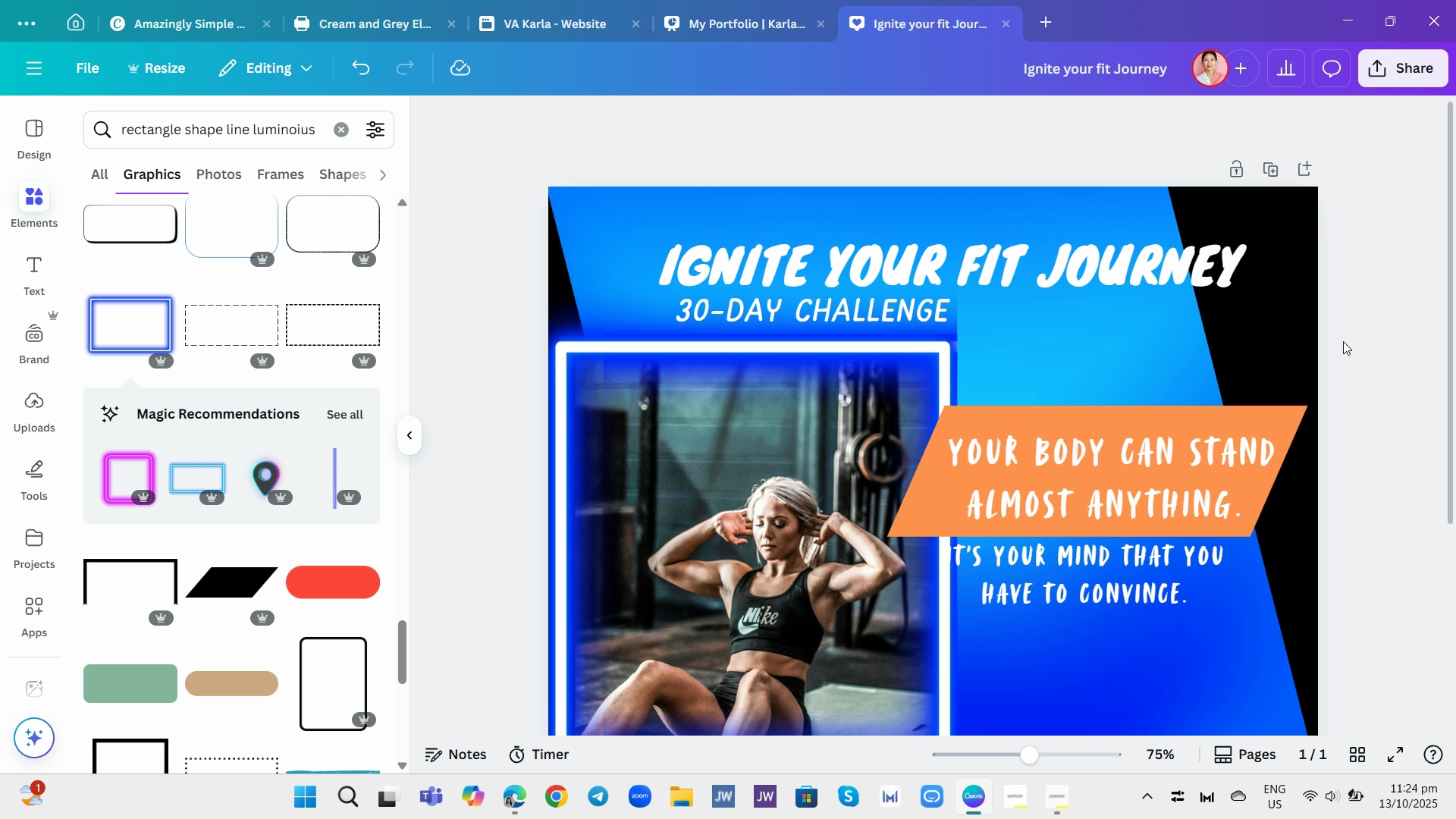 
scroll: coordinate [1358, 332], scroll_direction: down, amount: 5.0
 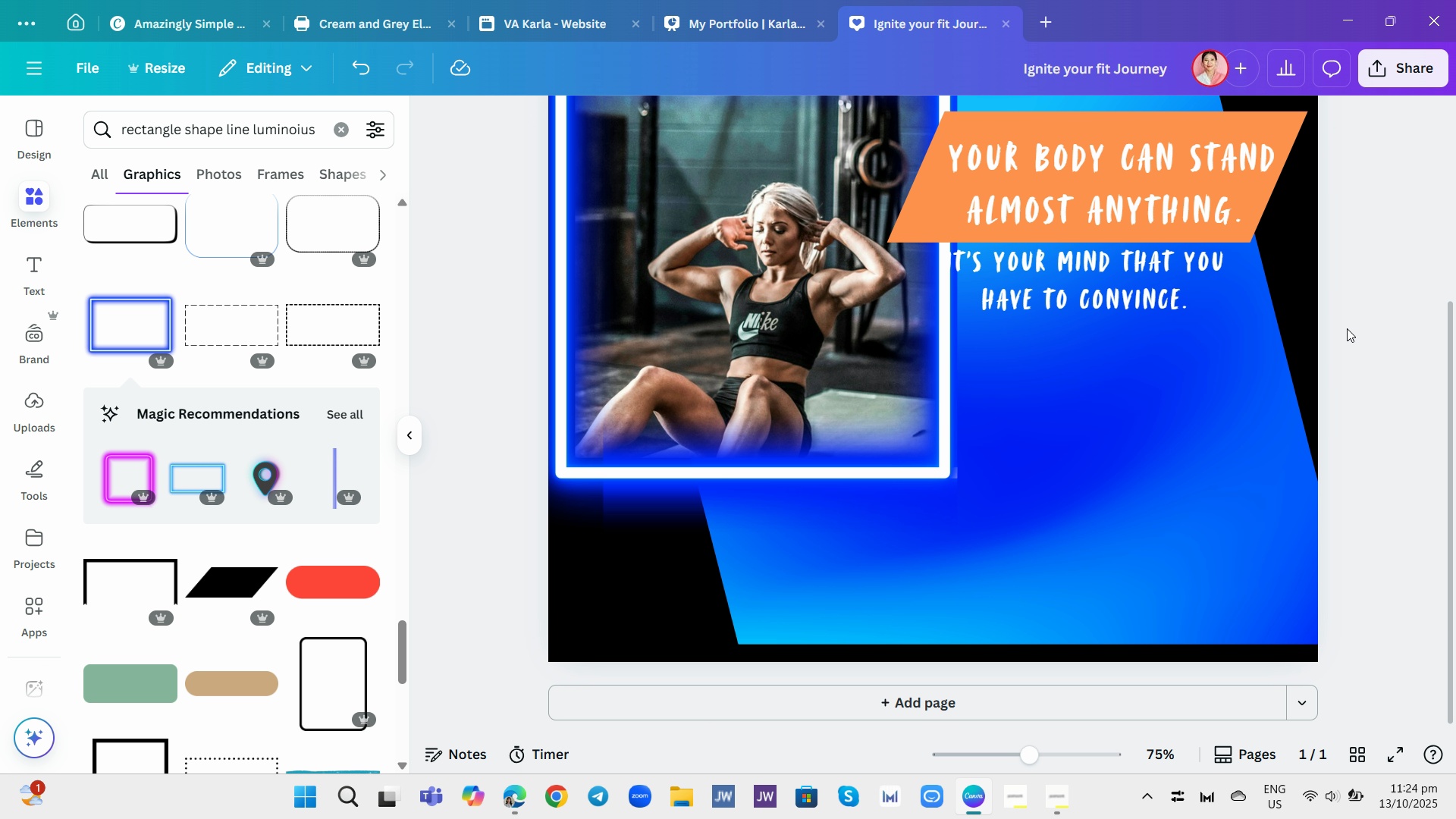 
scroll: coordinate [1333, 406], scroll_direction: none, amount: 0.0
 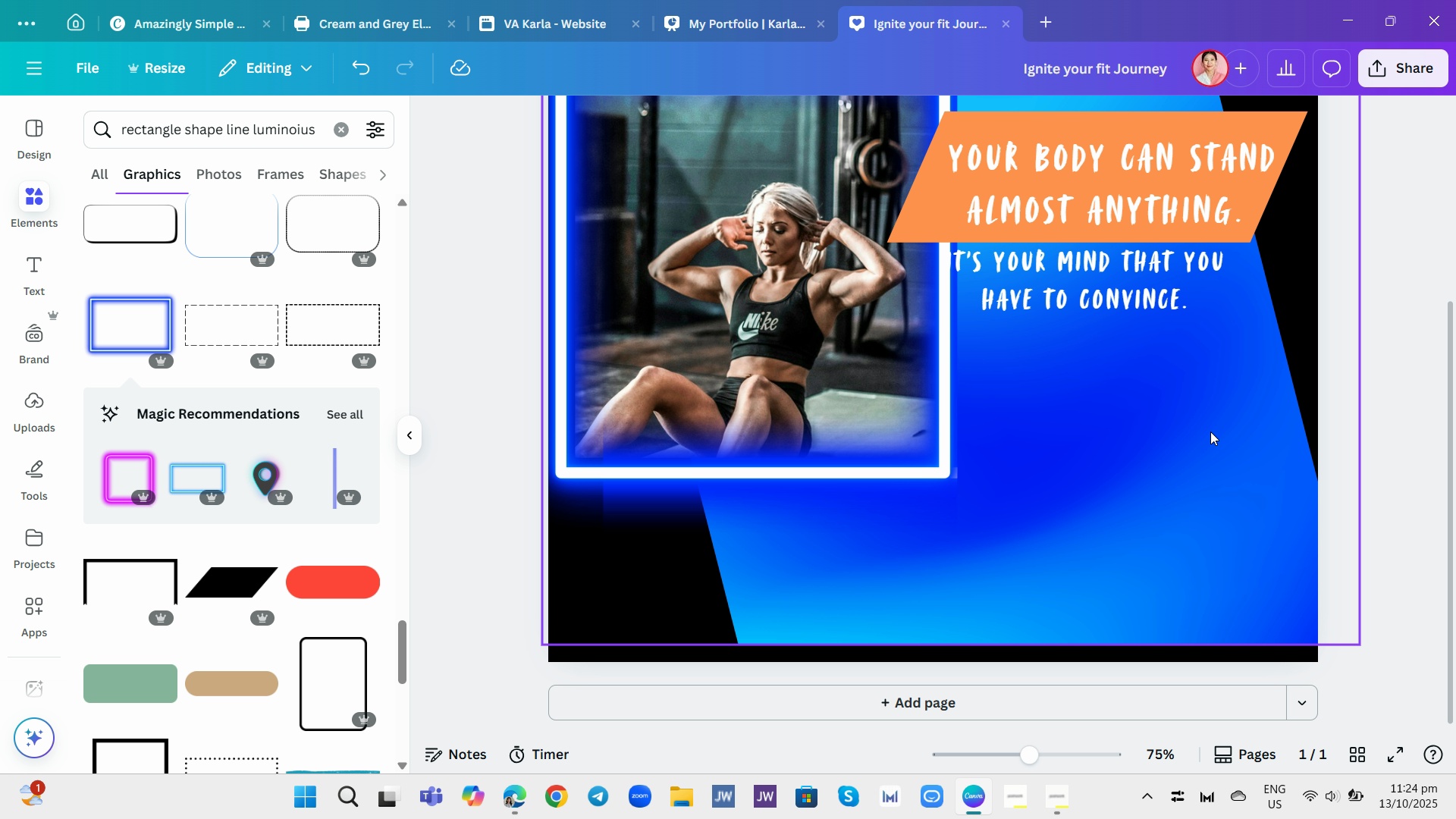 
left_click_drag(start_coordinate=[1210, 430], to_coordinate=[1210, 444])
 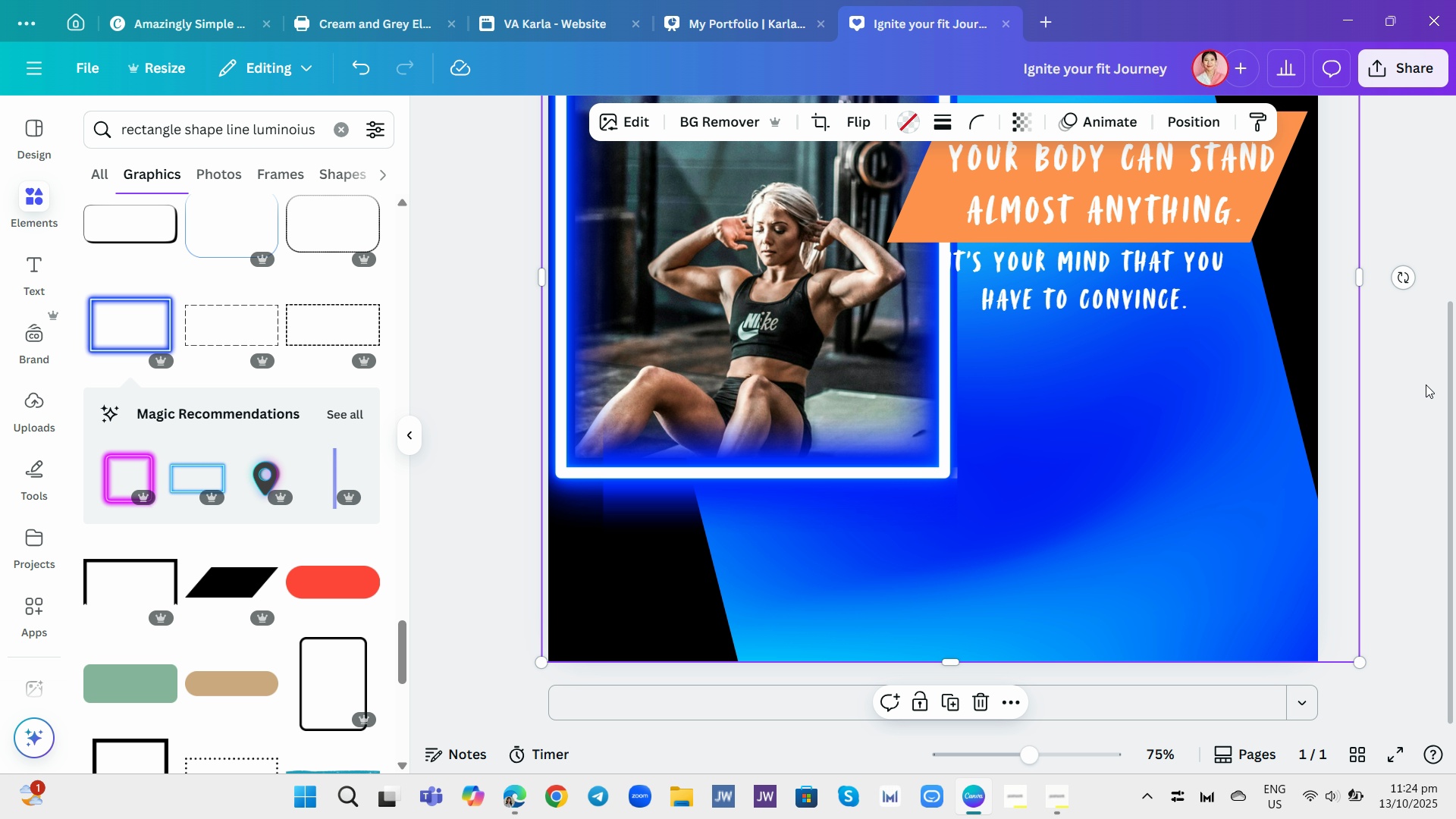 
scroll: coordinate [1425, 386], scroll_direction: up, amount: 3.0
 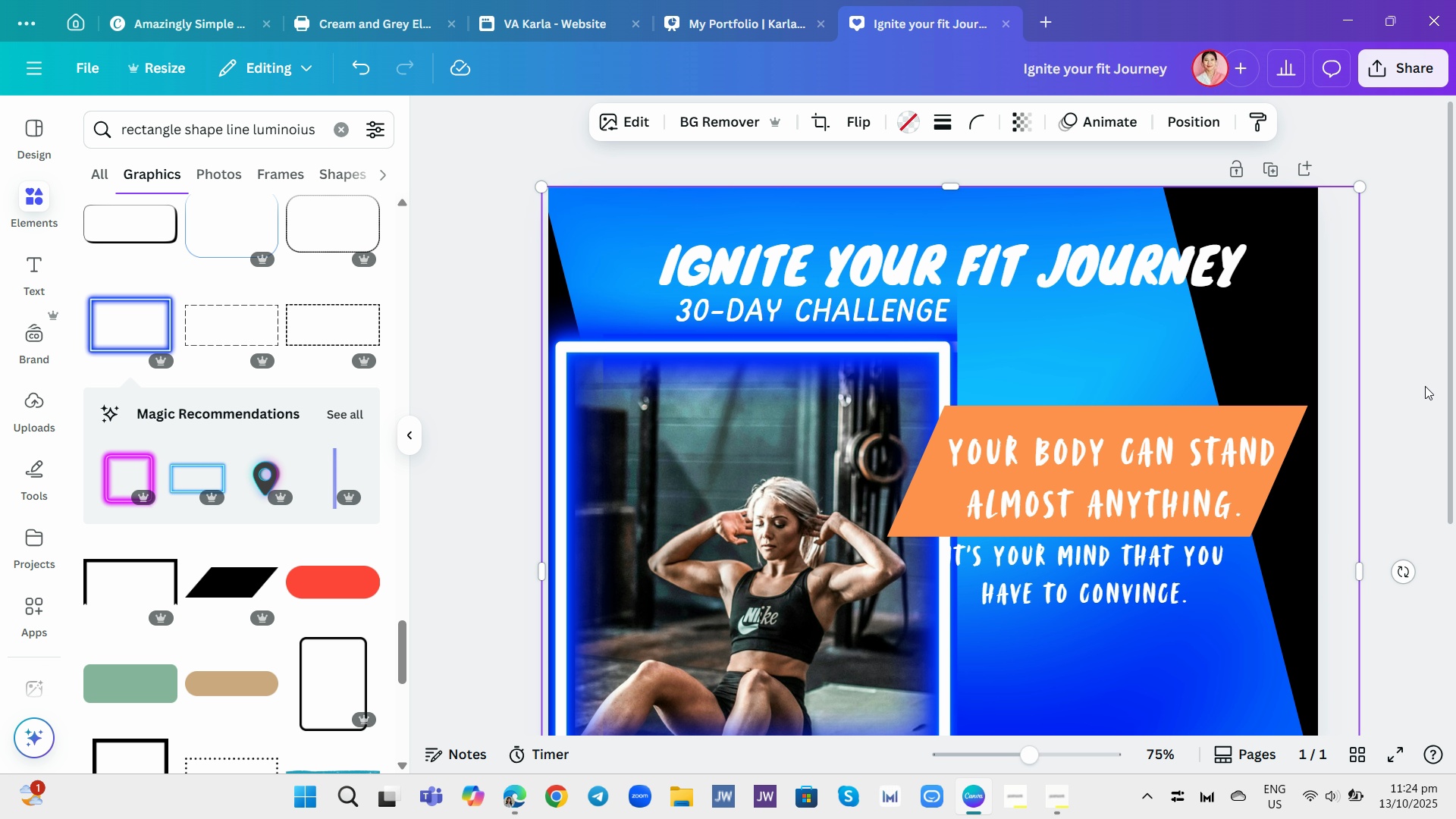 
left_click([1425, 386])
 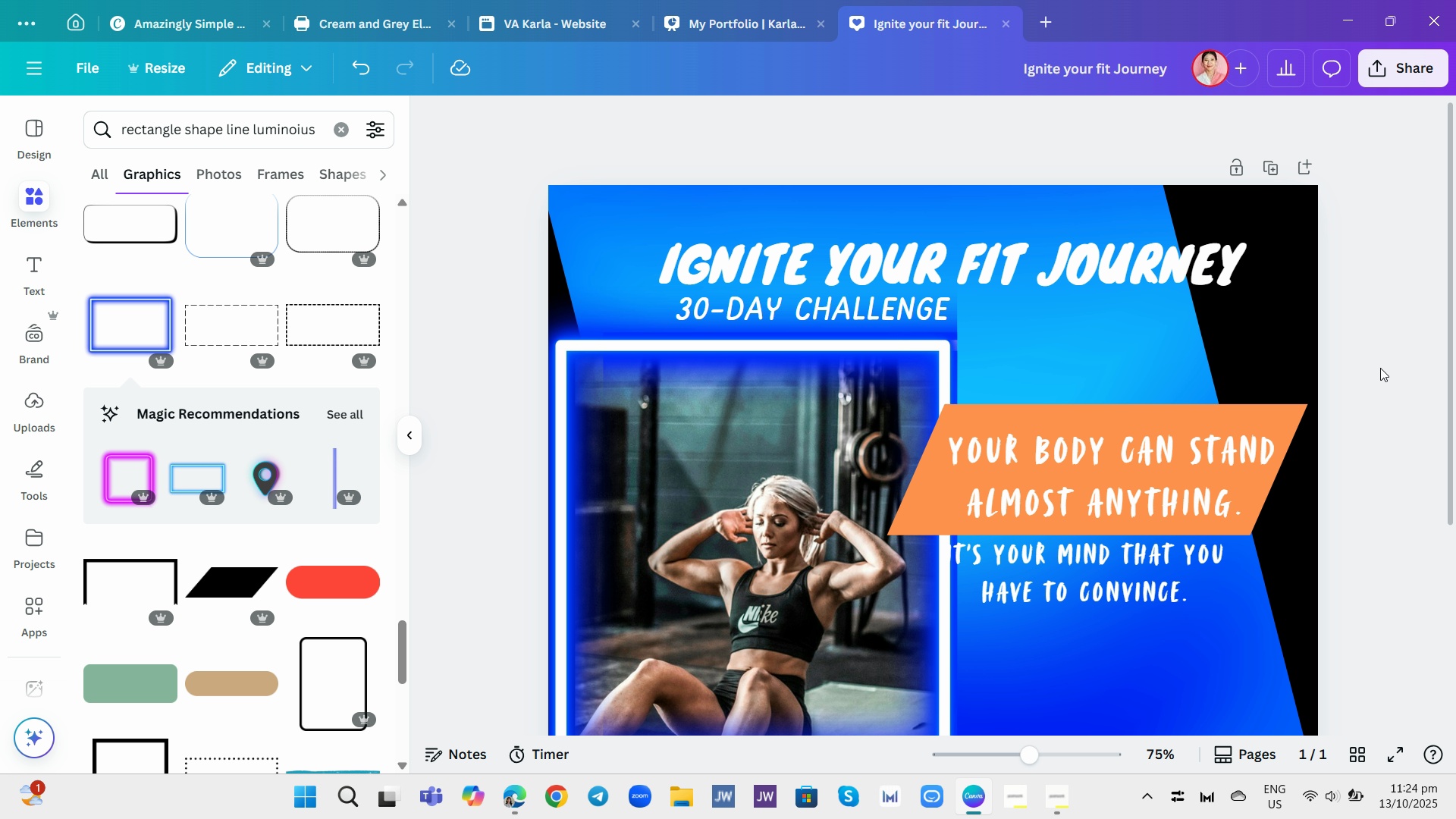 
scroll: coordinate [1380, 368], scroll_direction: down, amount: 1.0
 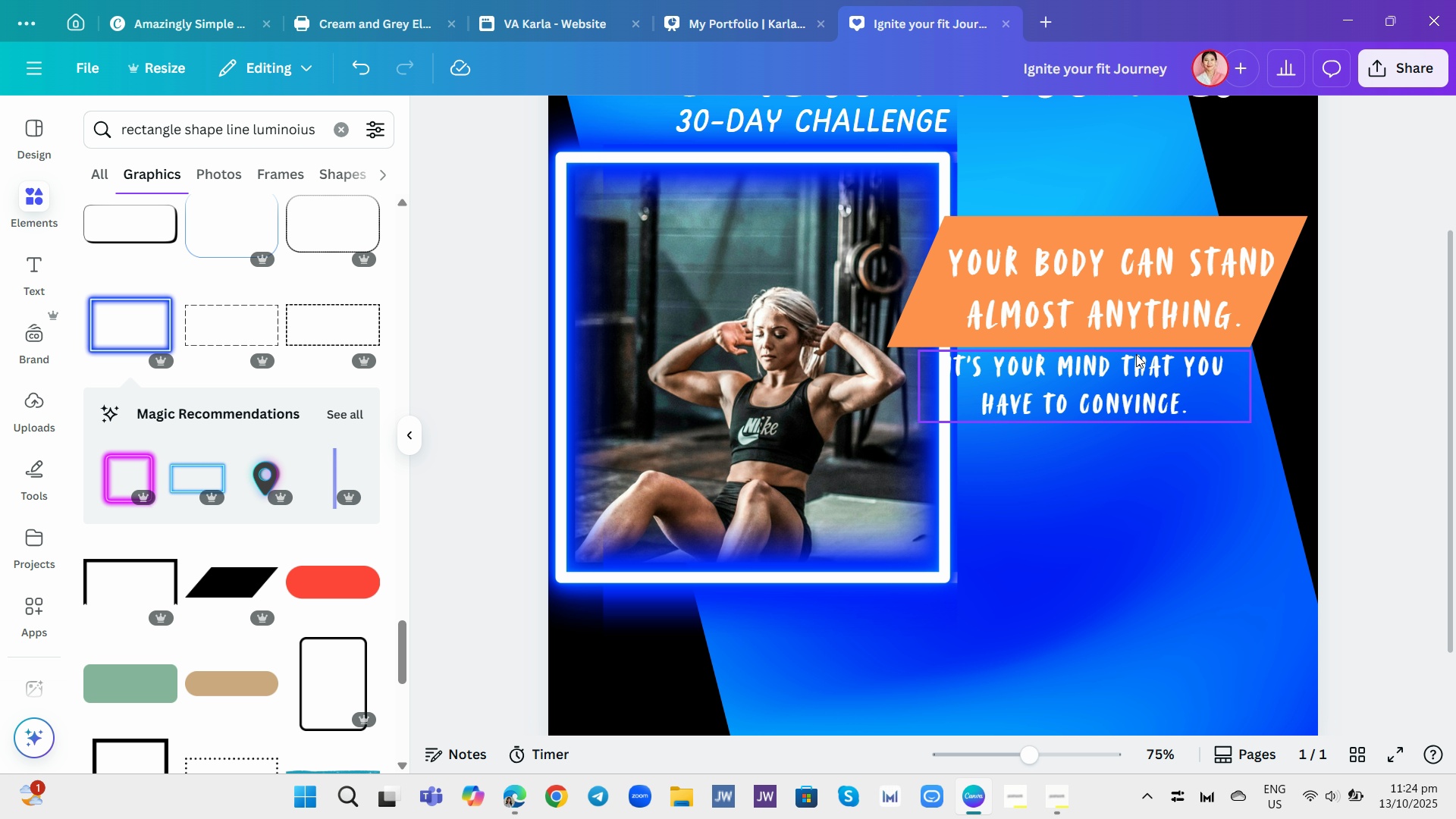 
left_click_drag(start_coordinate=[1087, 362], to_coordinate=[1117, 368])
 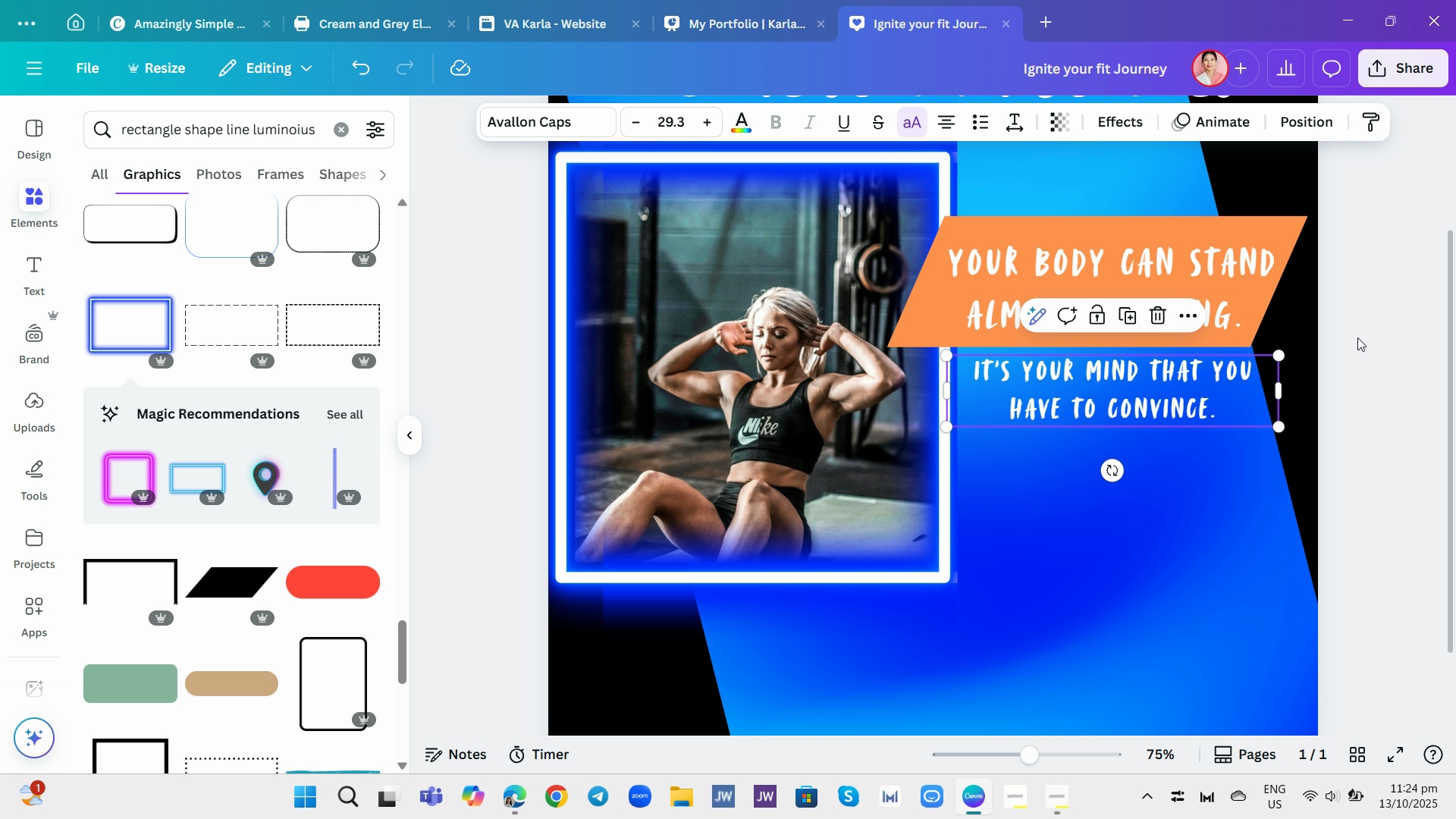 
left_click([1357, 337])
 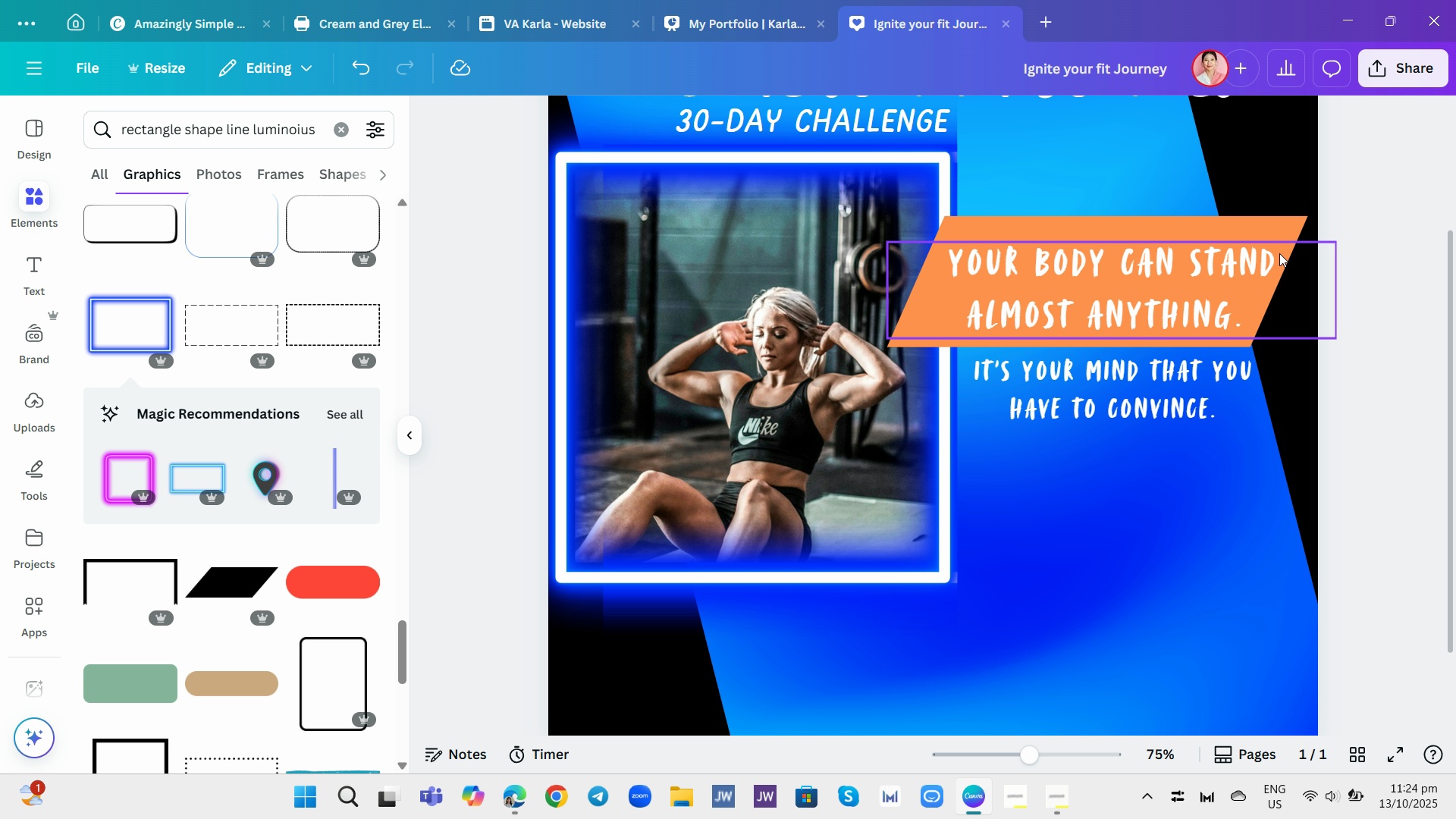 
left_click([1256, 227])
 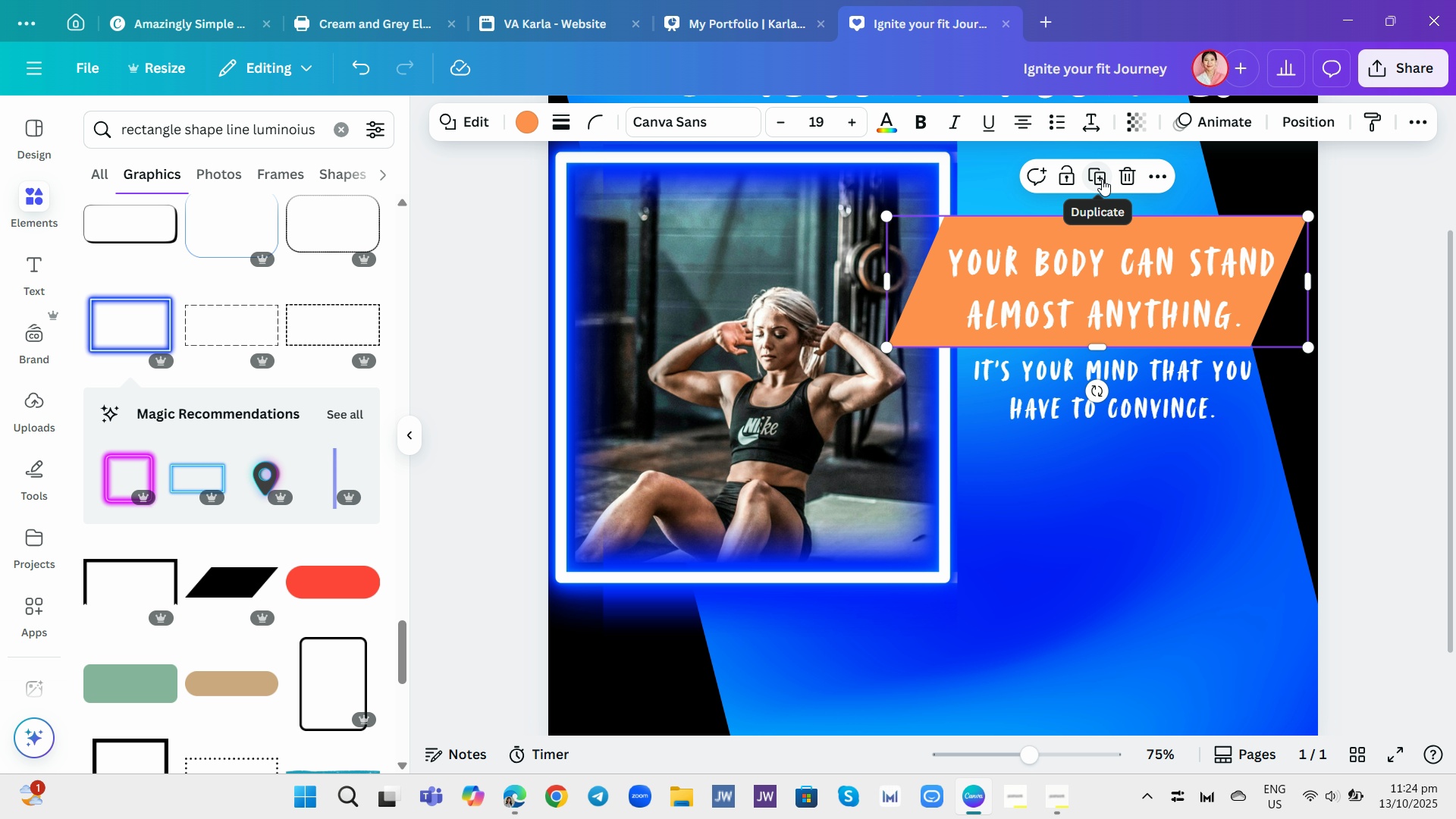 
wait(5.49)
 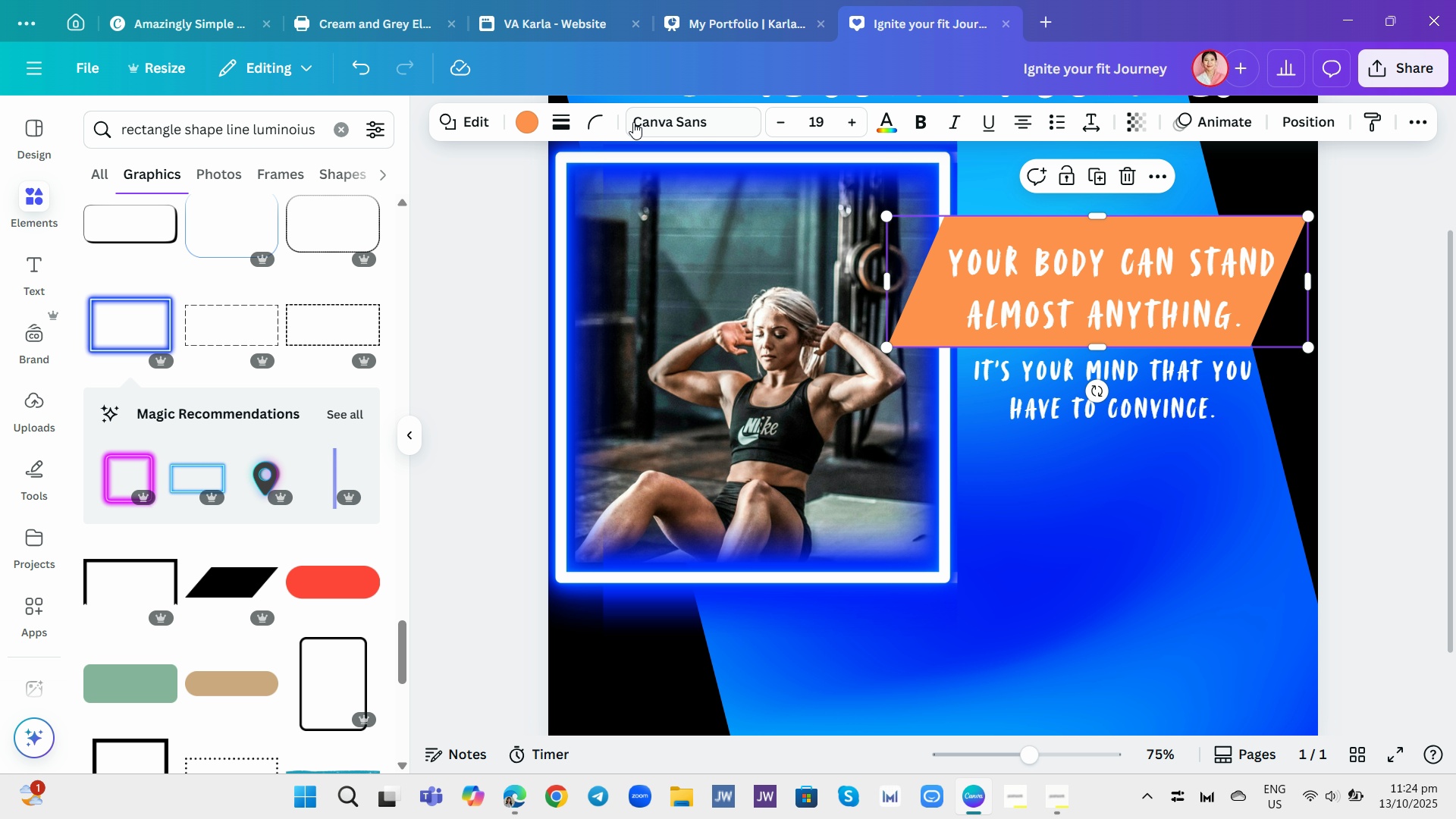 
left_click([1102, 179])
 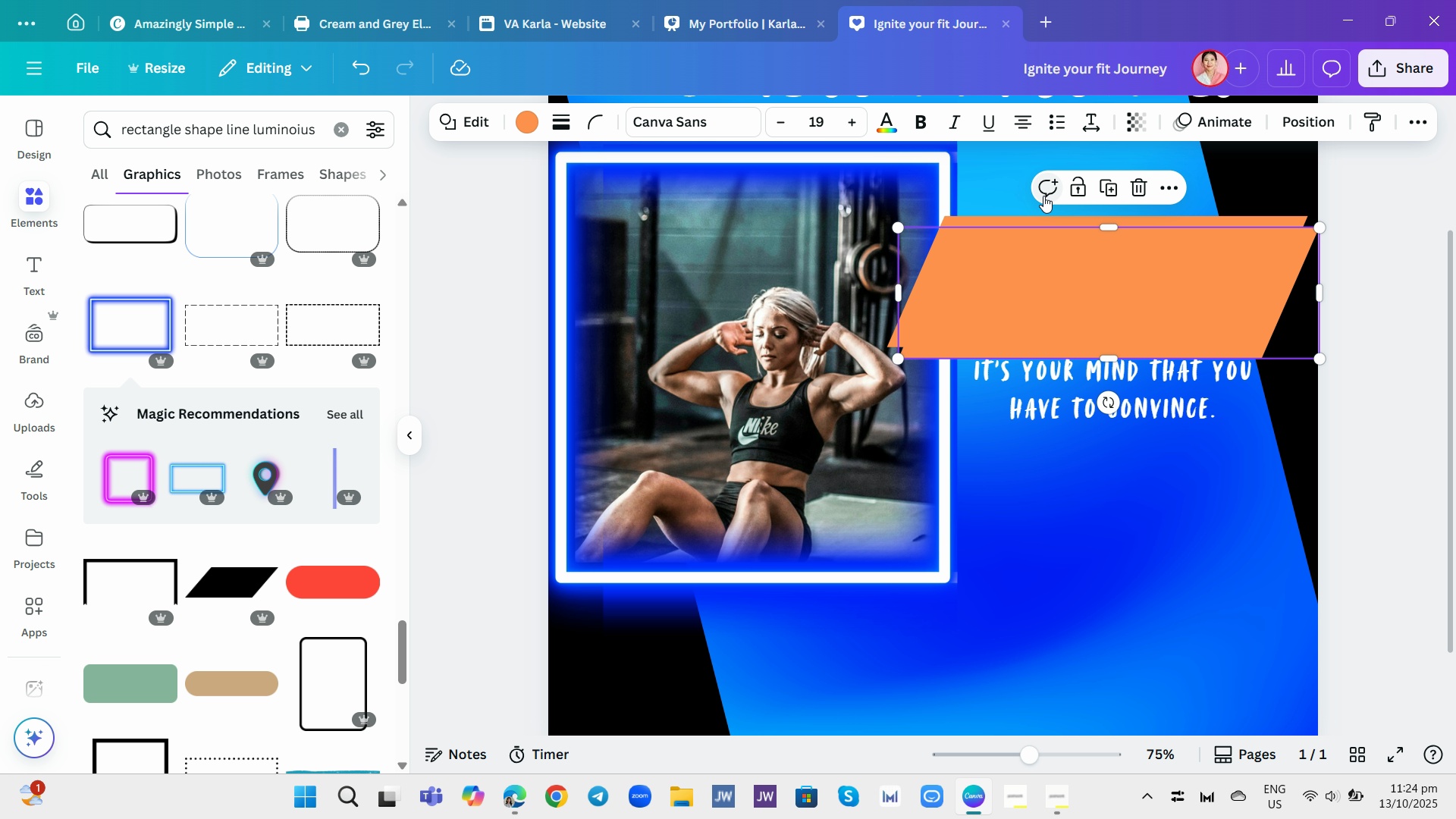 
left_click([1006, 290])
 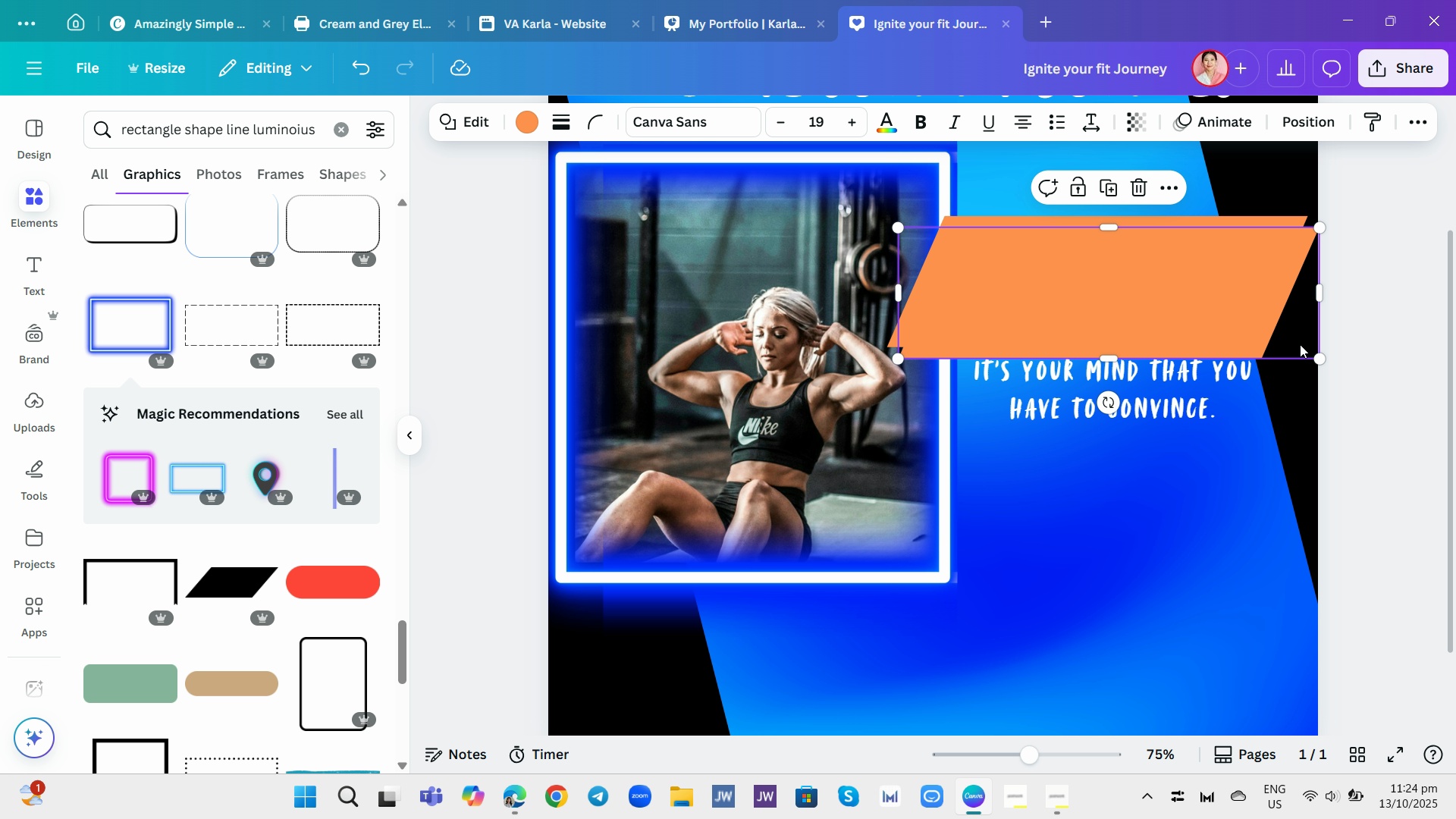 
left_click([1400, 405])
 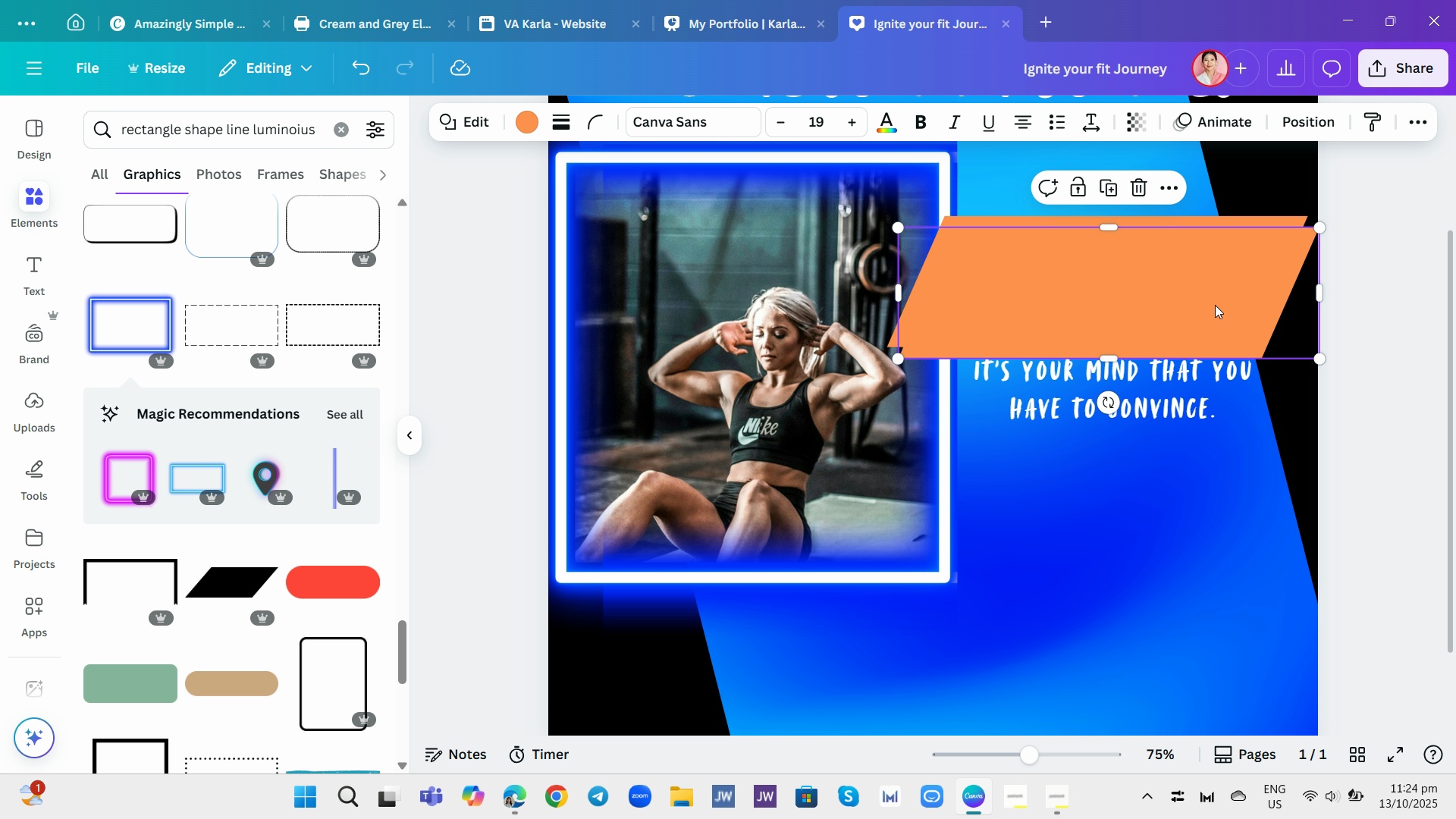 
left_click([1215, 305])
 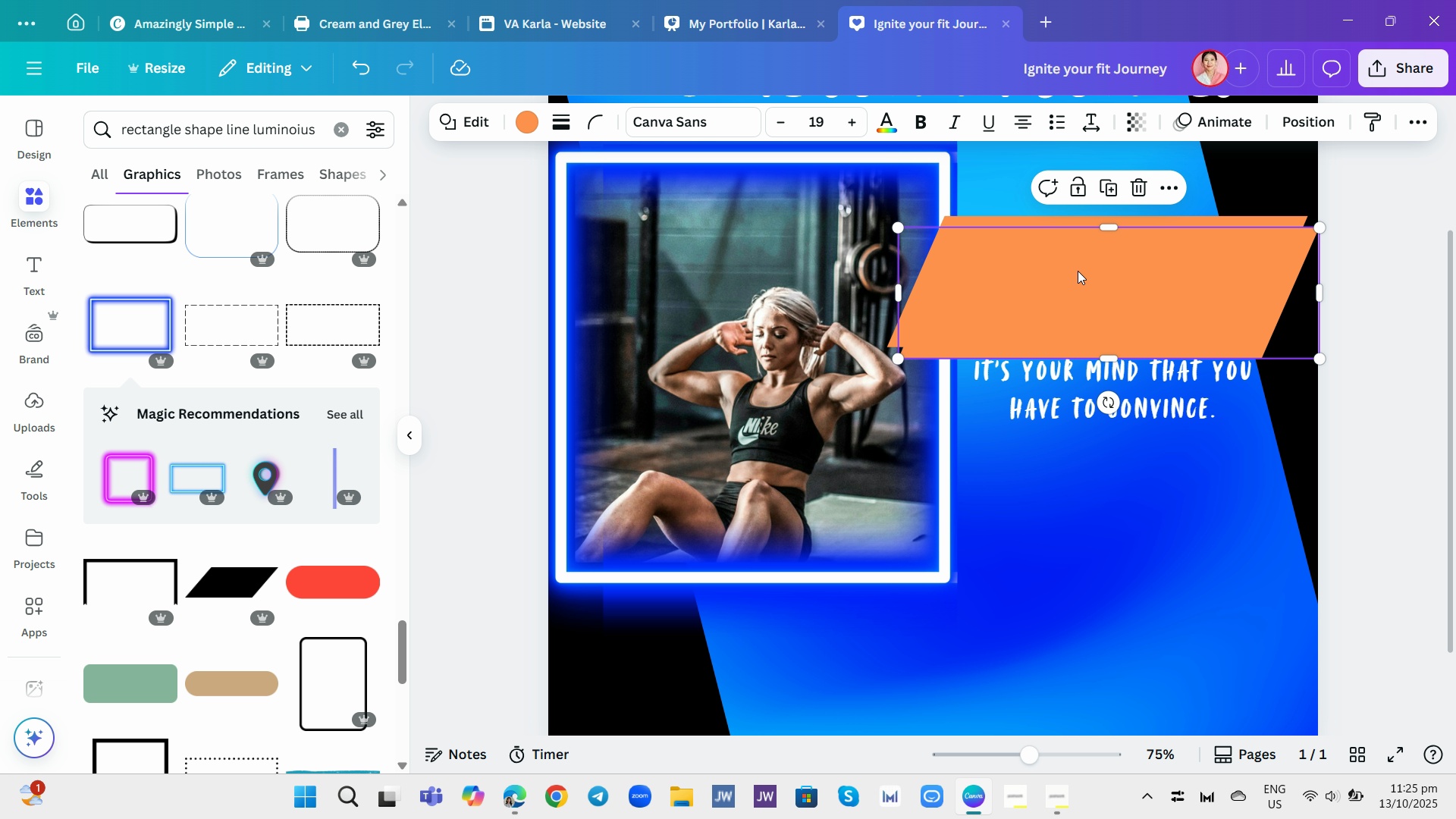 
wait(6.27)
 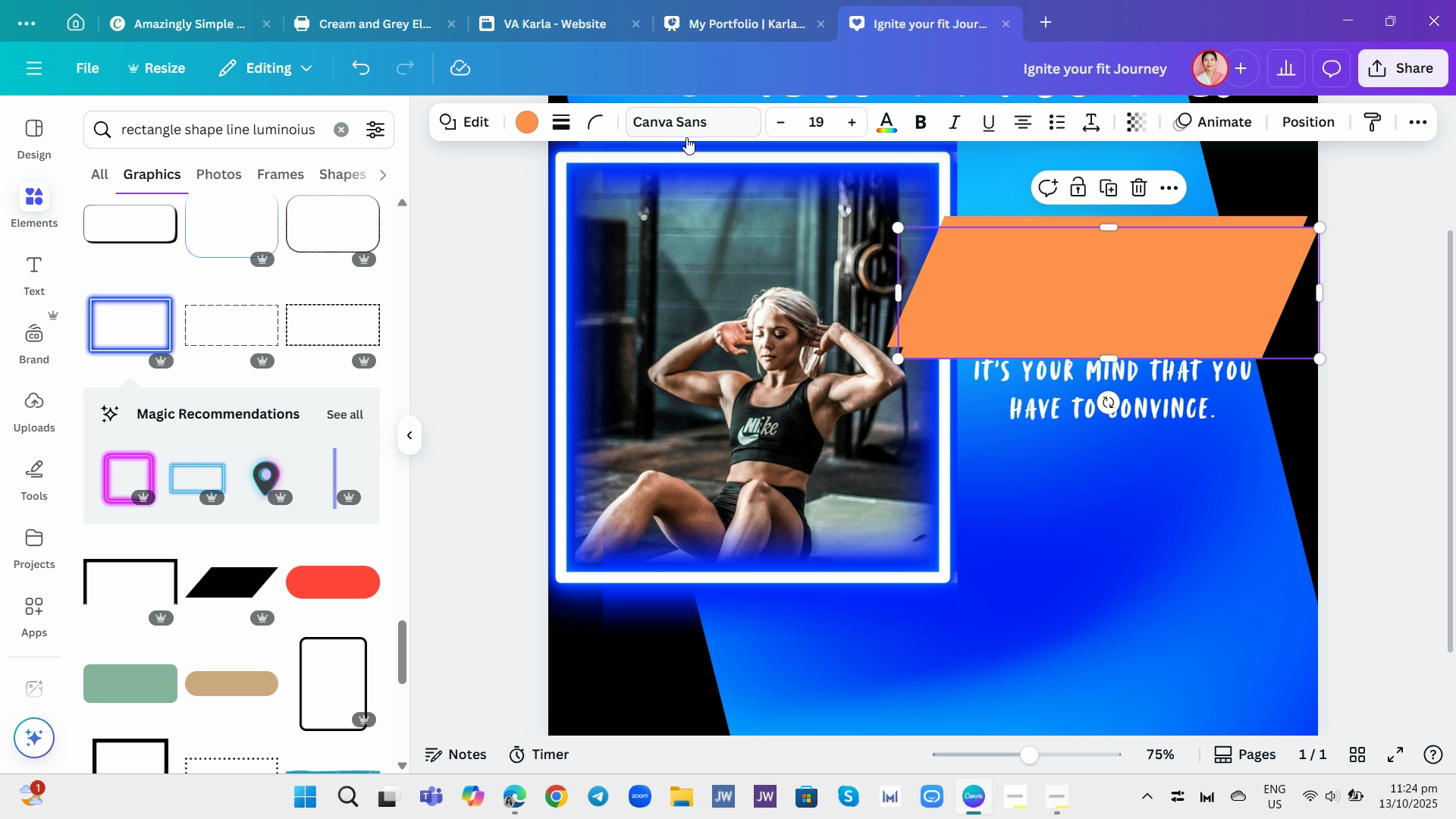 
left_click([1292, 118])
 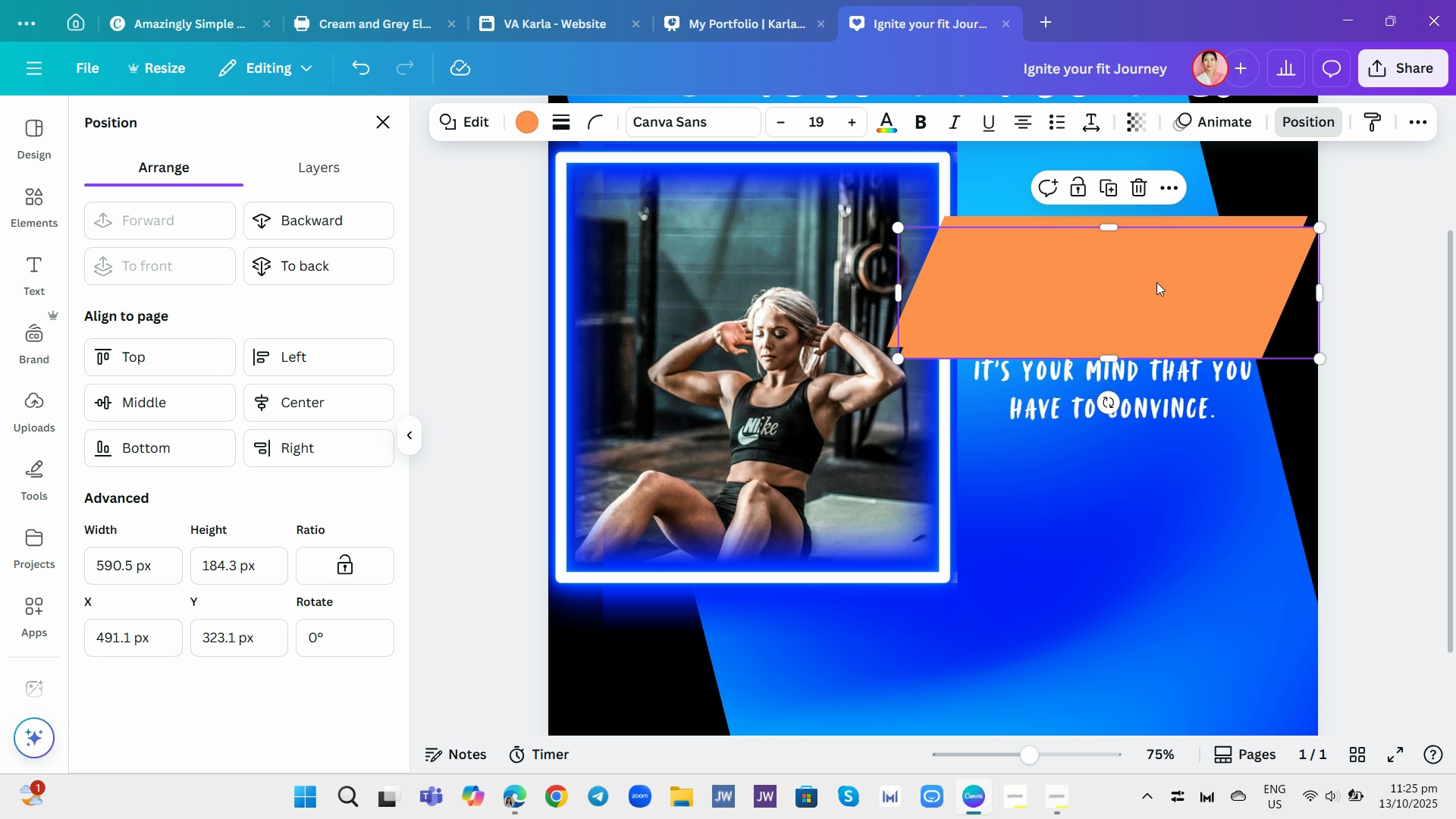 
wait(5.62)
 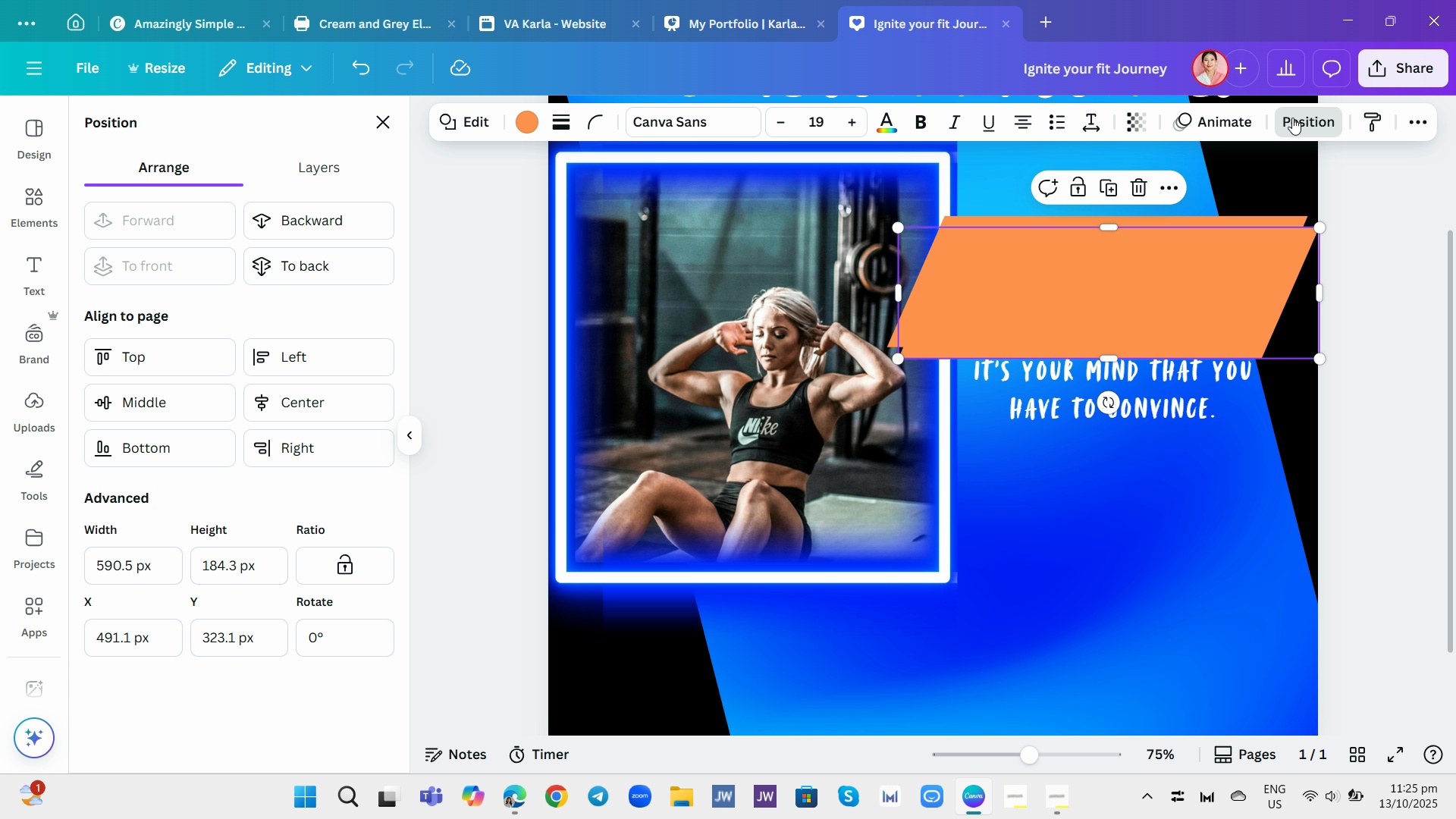 
left_click([1414, 124])
 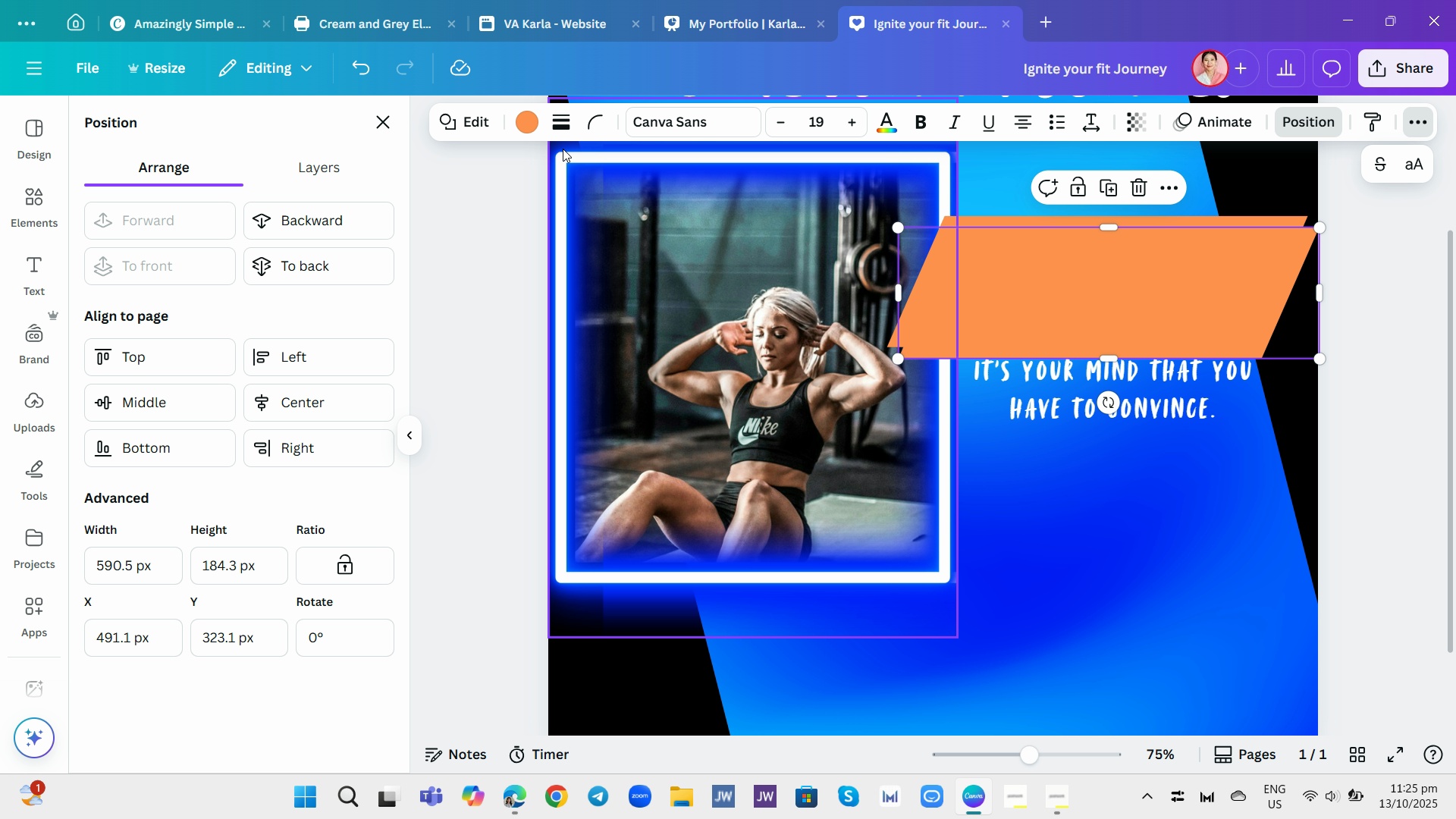 
mouse_move([469, 106])
 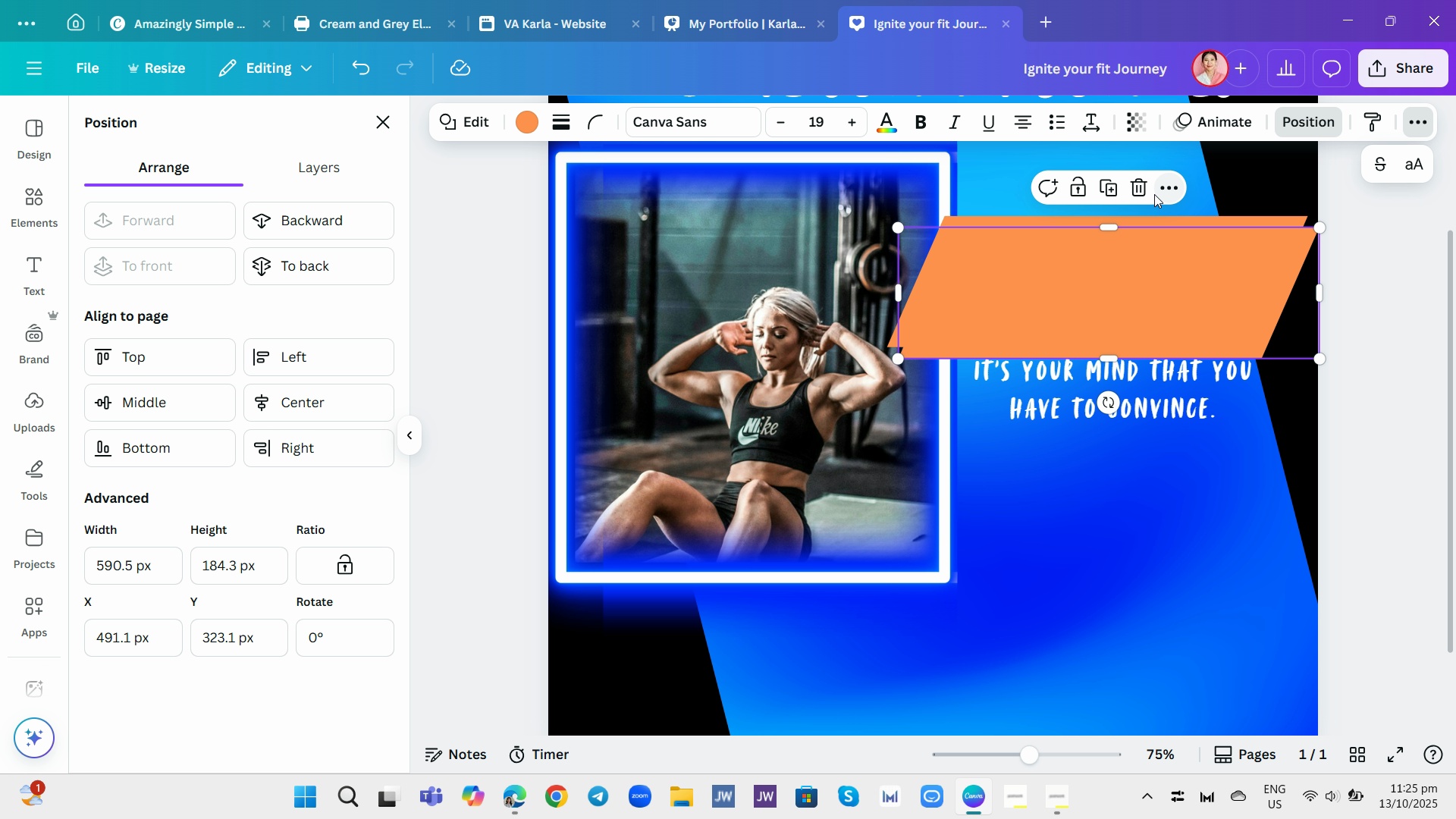 
left_click([1143, 188])
 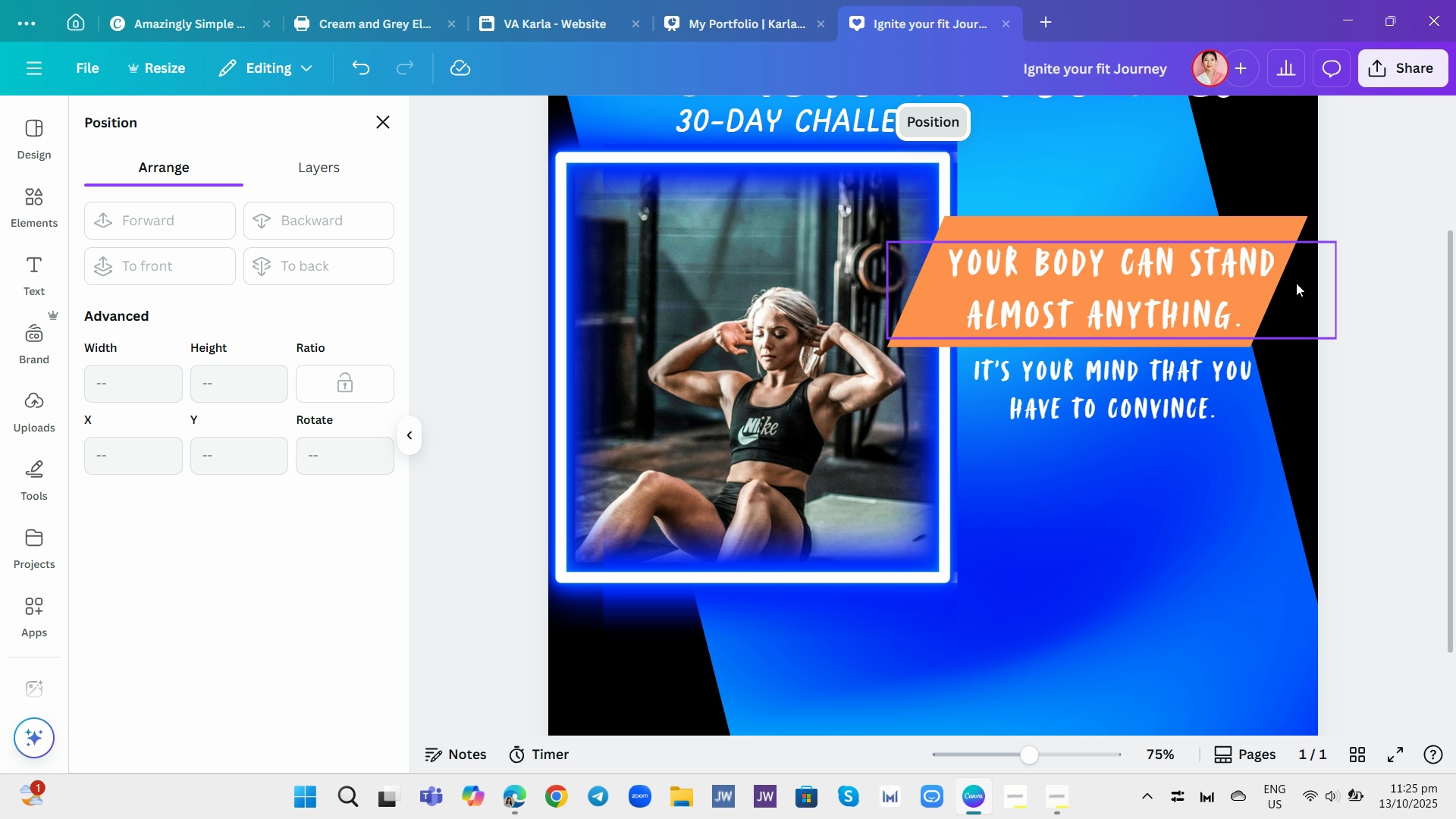 
left_click([1382, 246])
 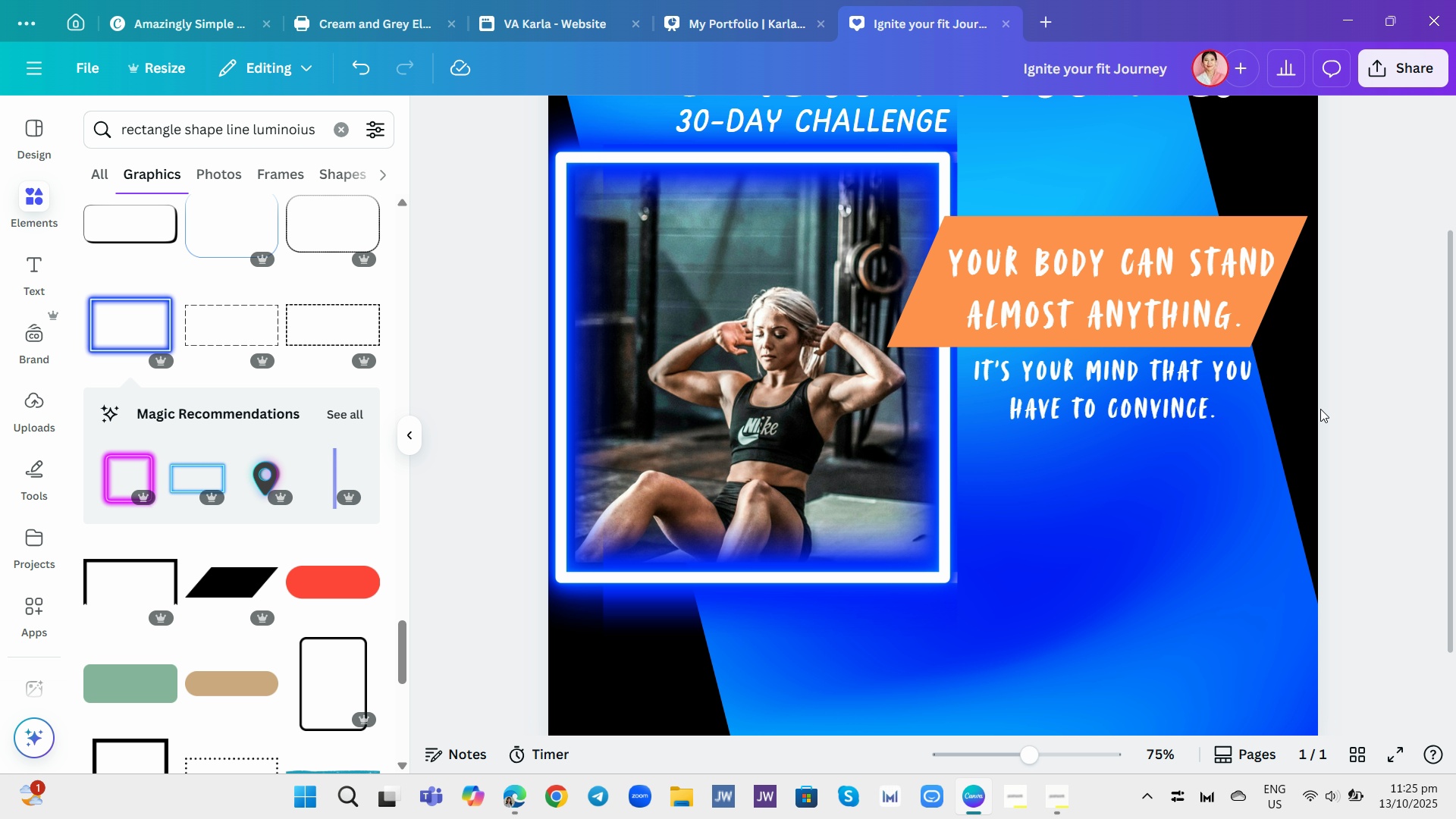 
scroll: coordinate [1282, 414], scroll_direction: down, amount: 2.0
 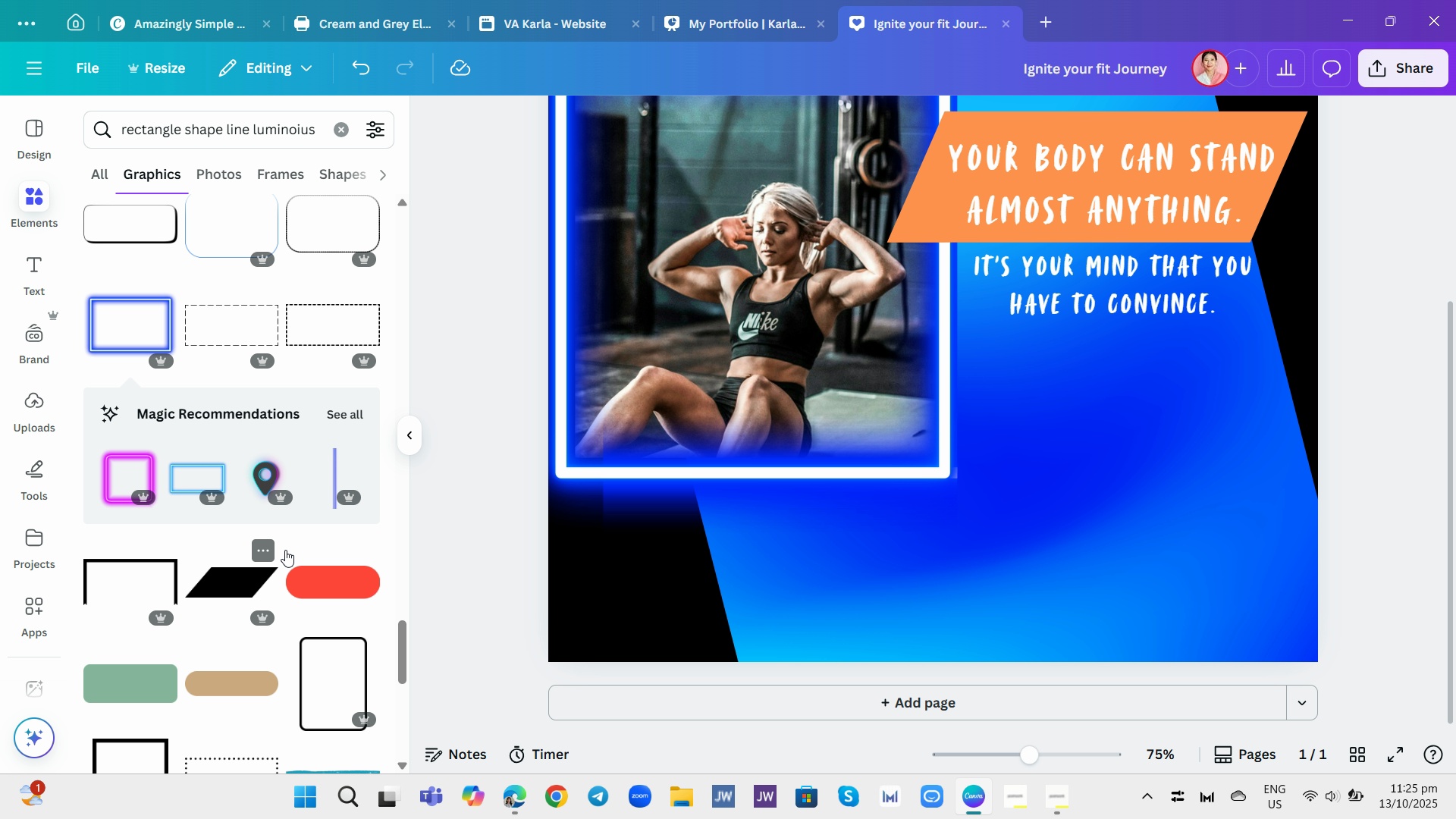 
wait(6.94)
 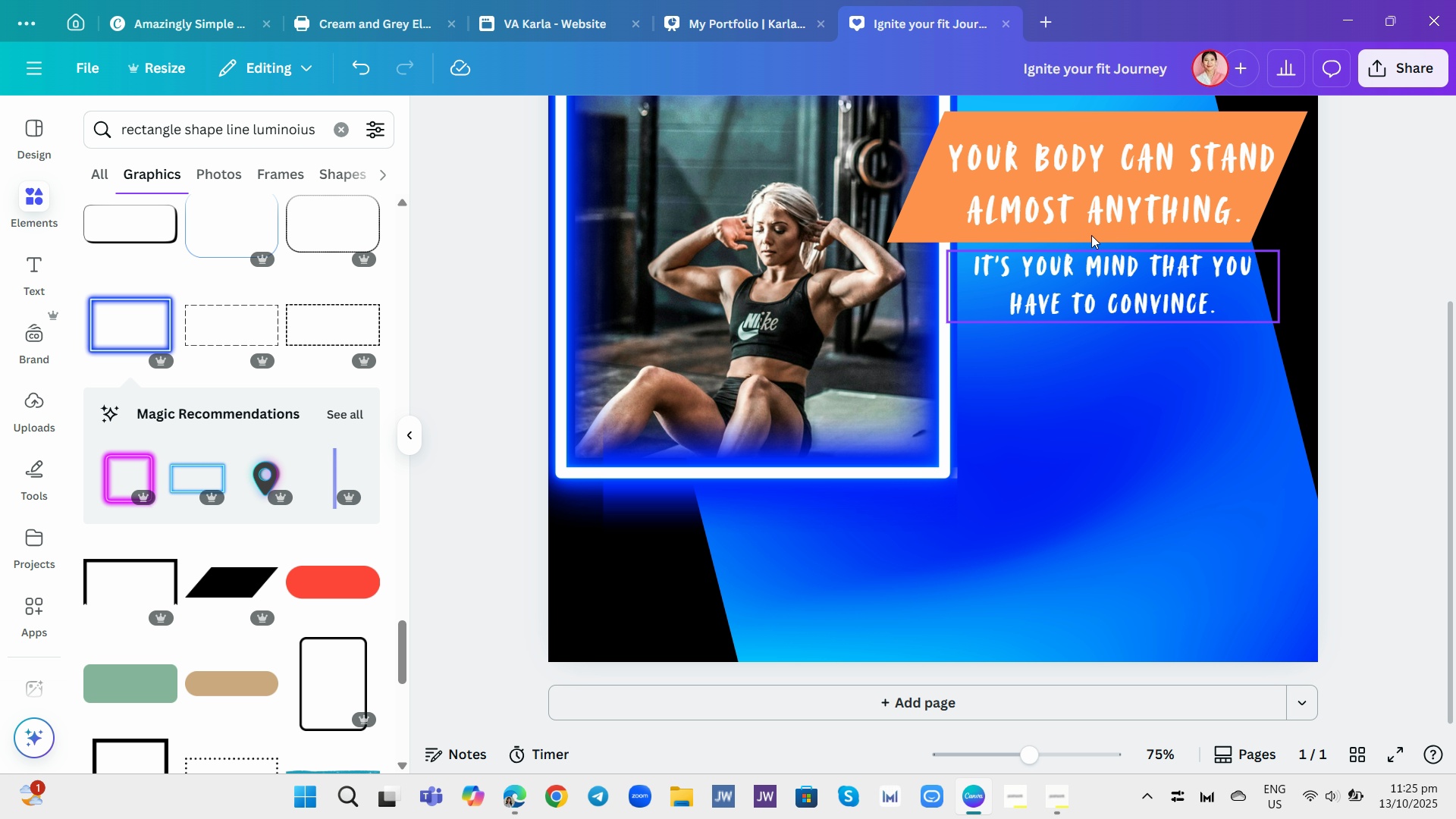 
left_click([1288, 122])
 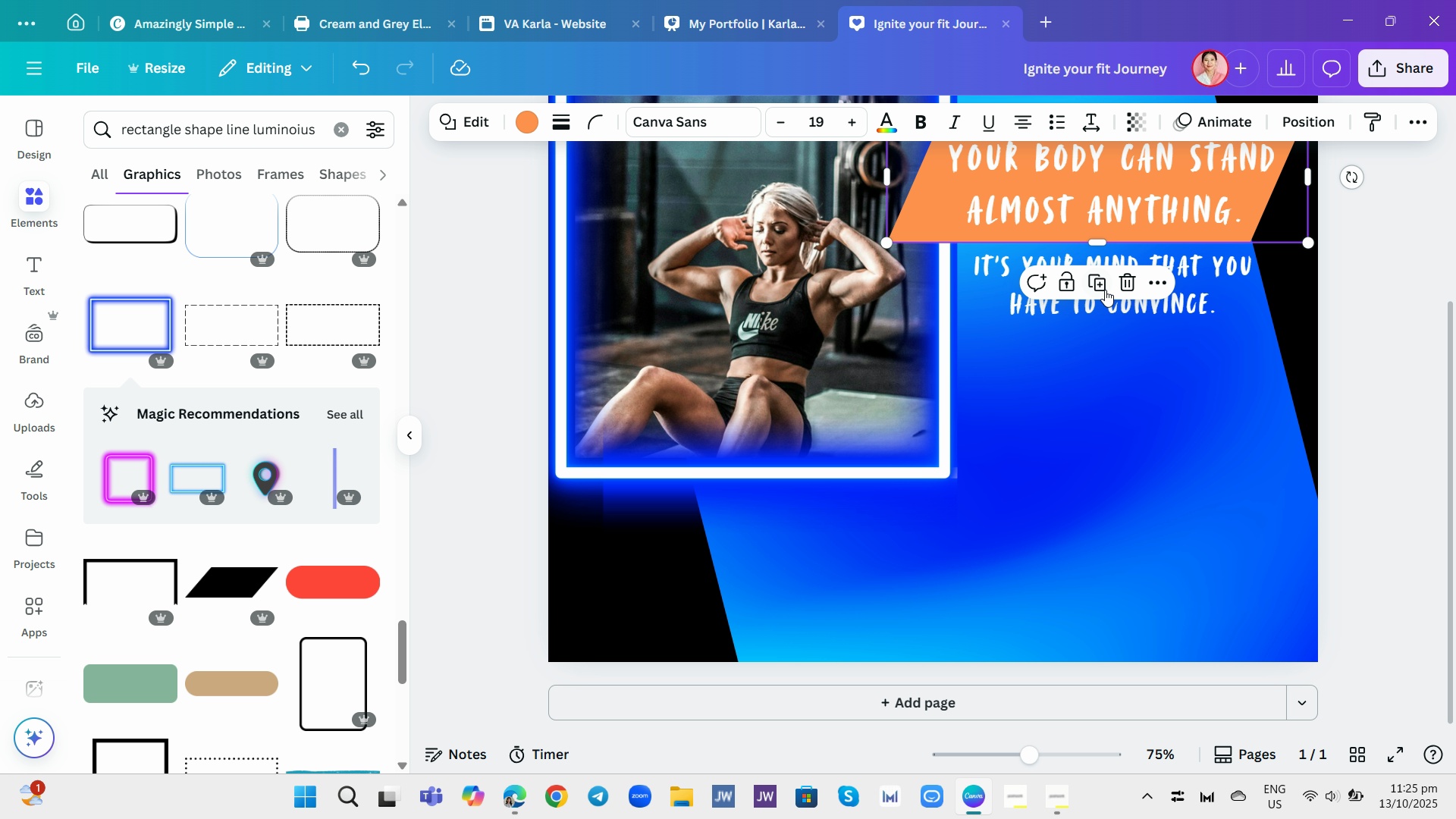 
left_click([1103, 284])
 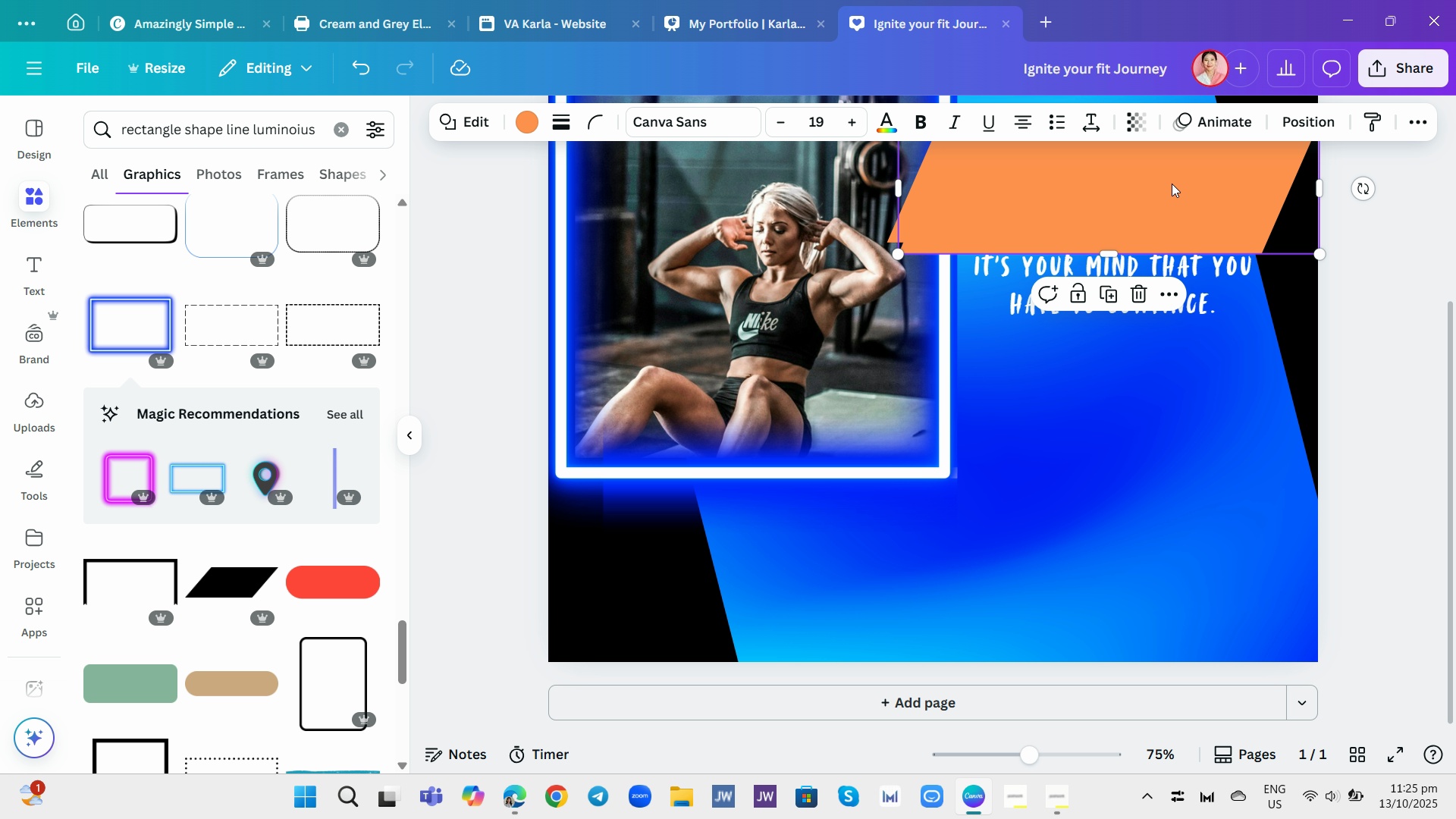 
left_click_drag(start_coordinate=[1172, 184], to_coordinate=[1084, 576])
 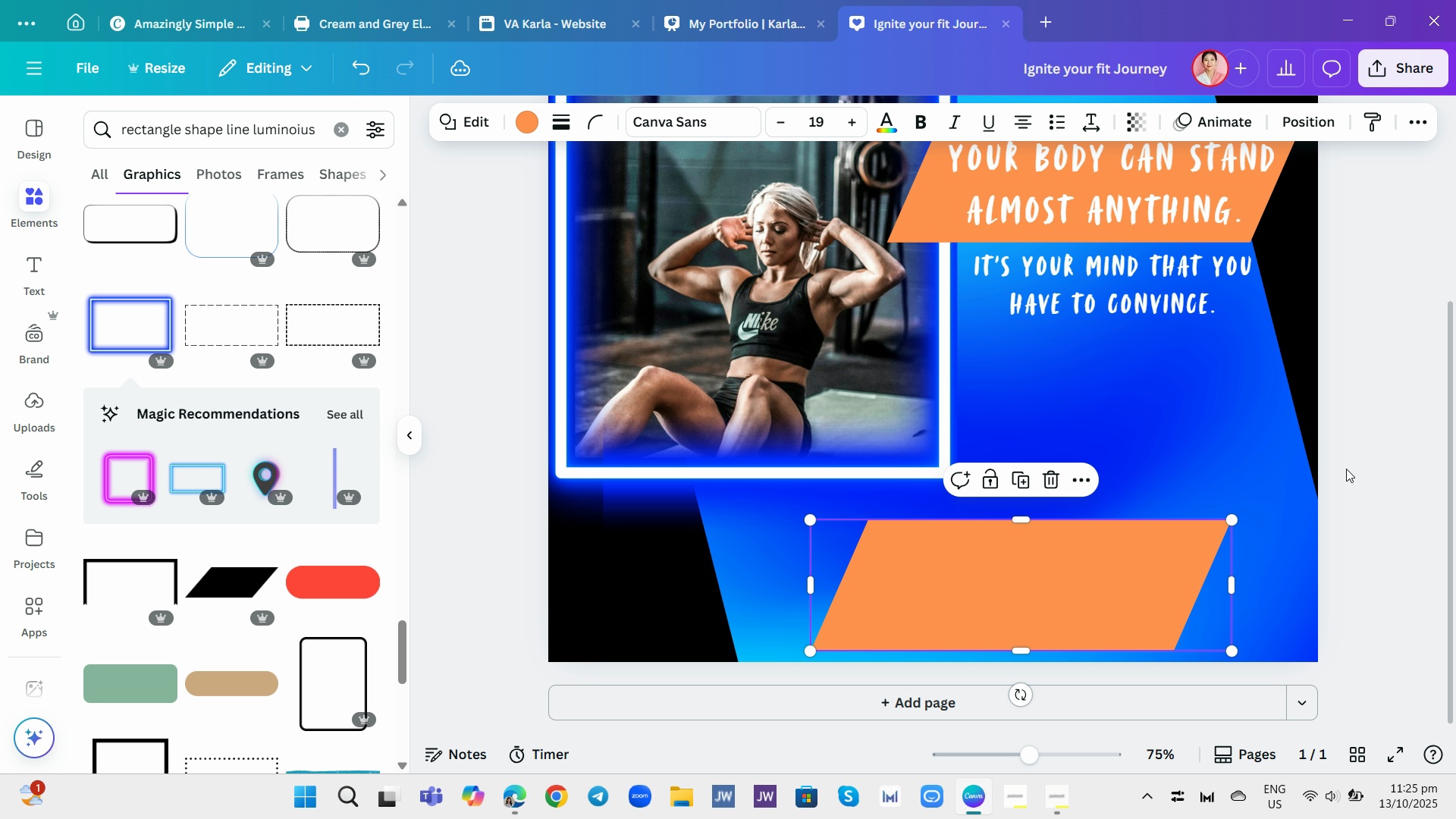 
scroll: coordinate [1357, 418], scroll_direction: down, amount: 3.0
 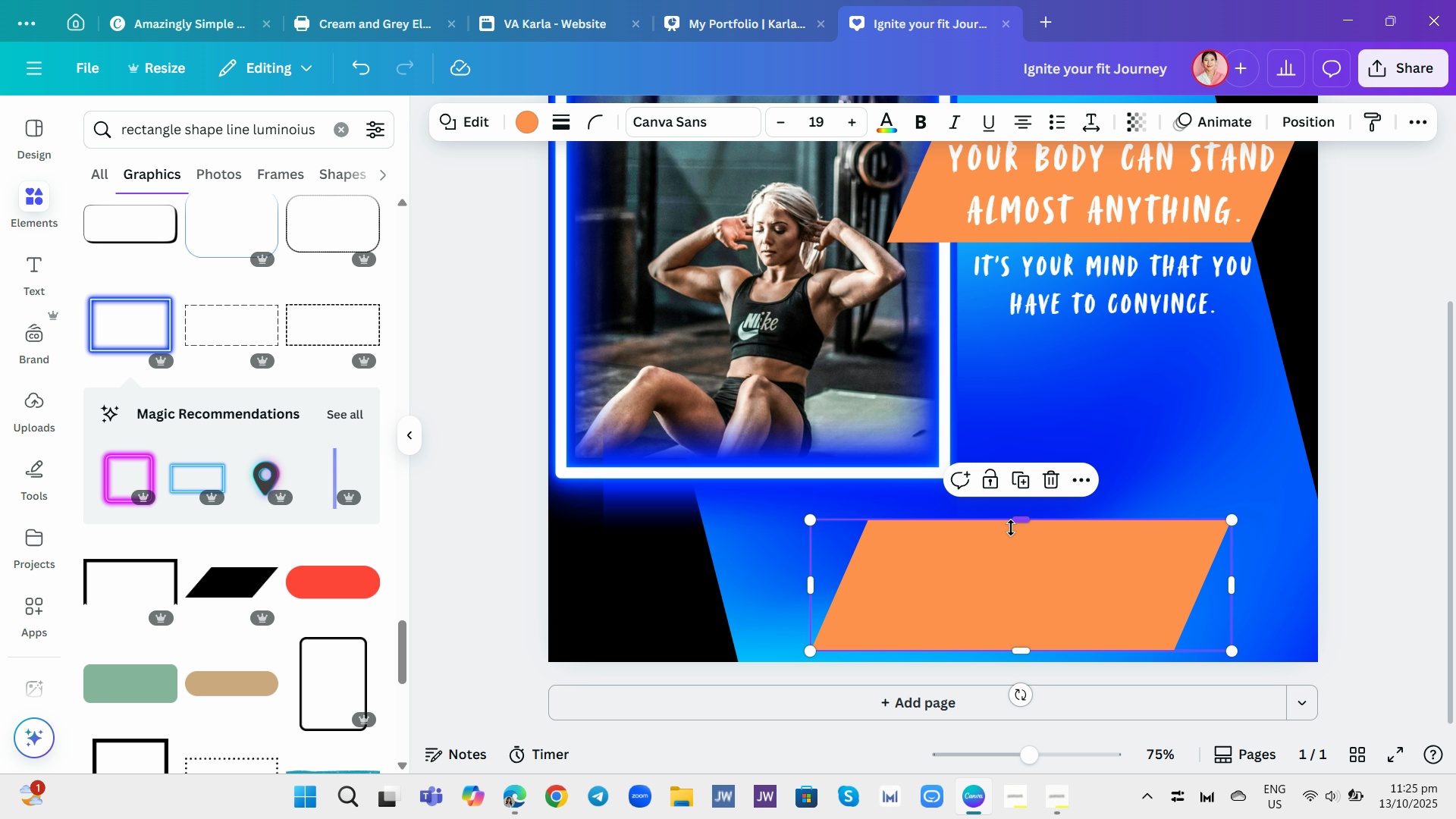 
left_click_drag(start_coordinate=[1021, 520], to_coordinate=[1006, 579])
 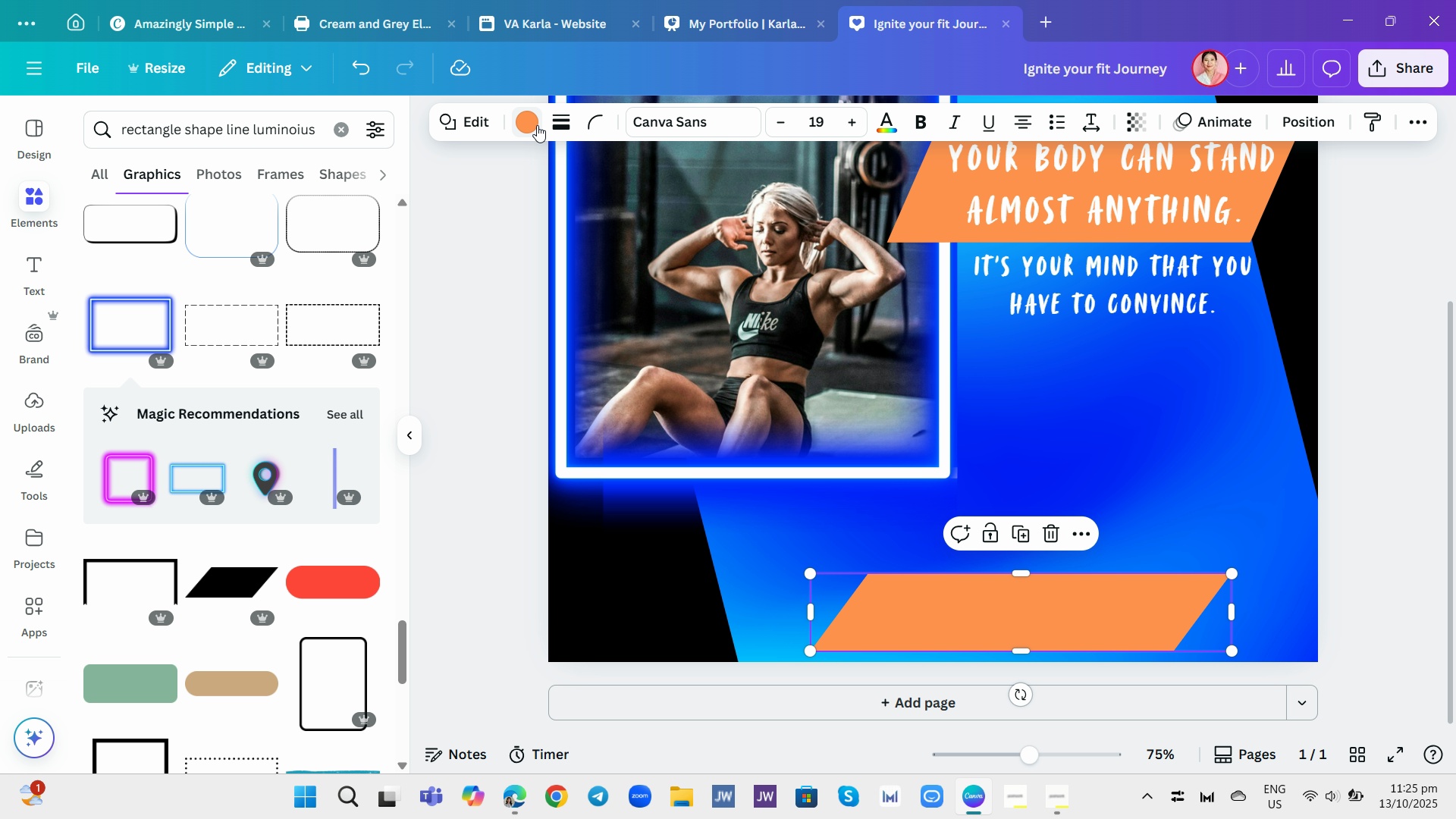 
left_click([537, 125])
 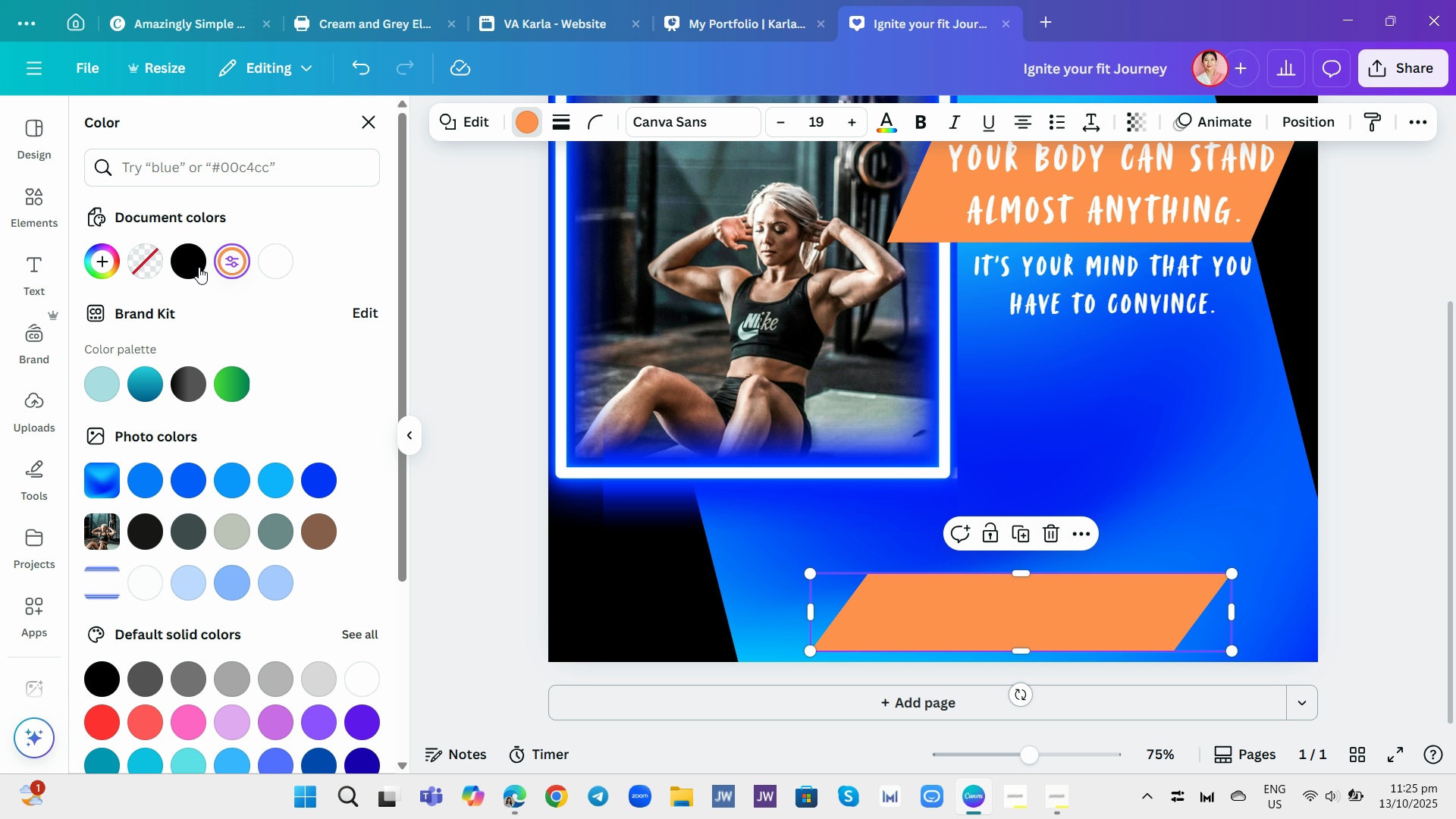 
left_click([187, 256])
 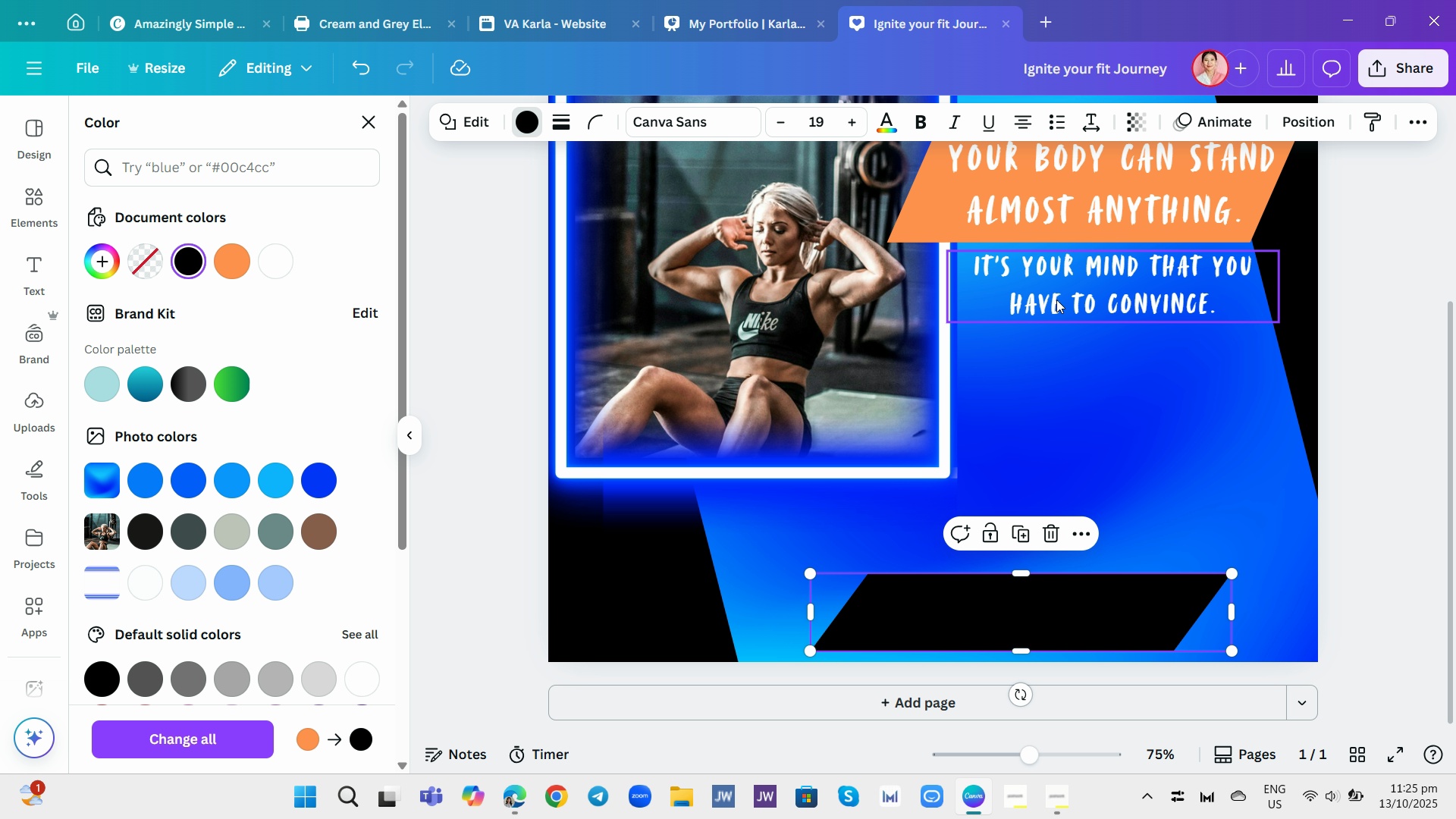 
left_click([1056, 300])
 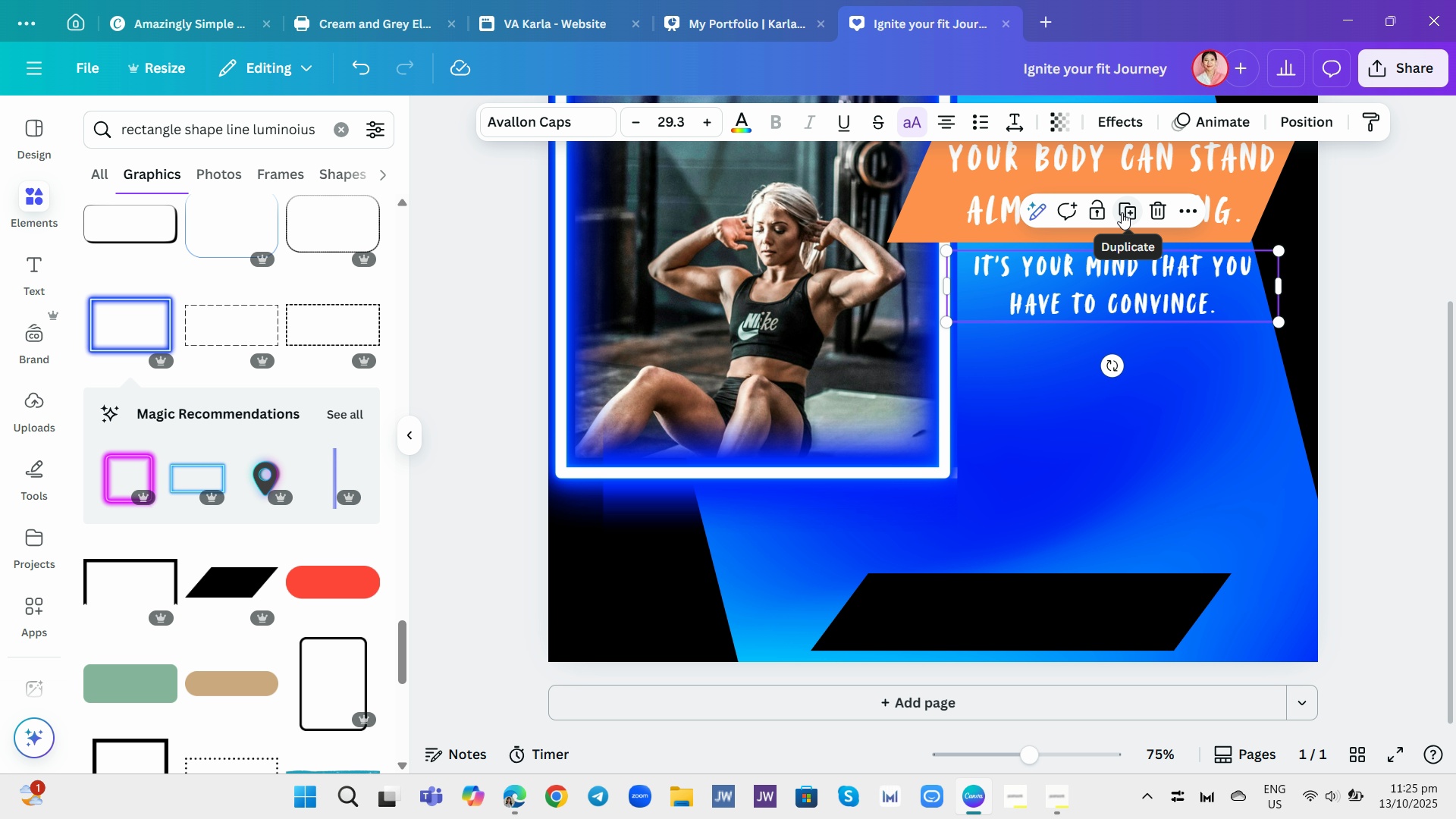 
left_click([1122, 212])
 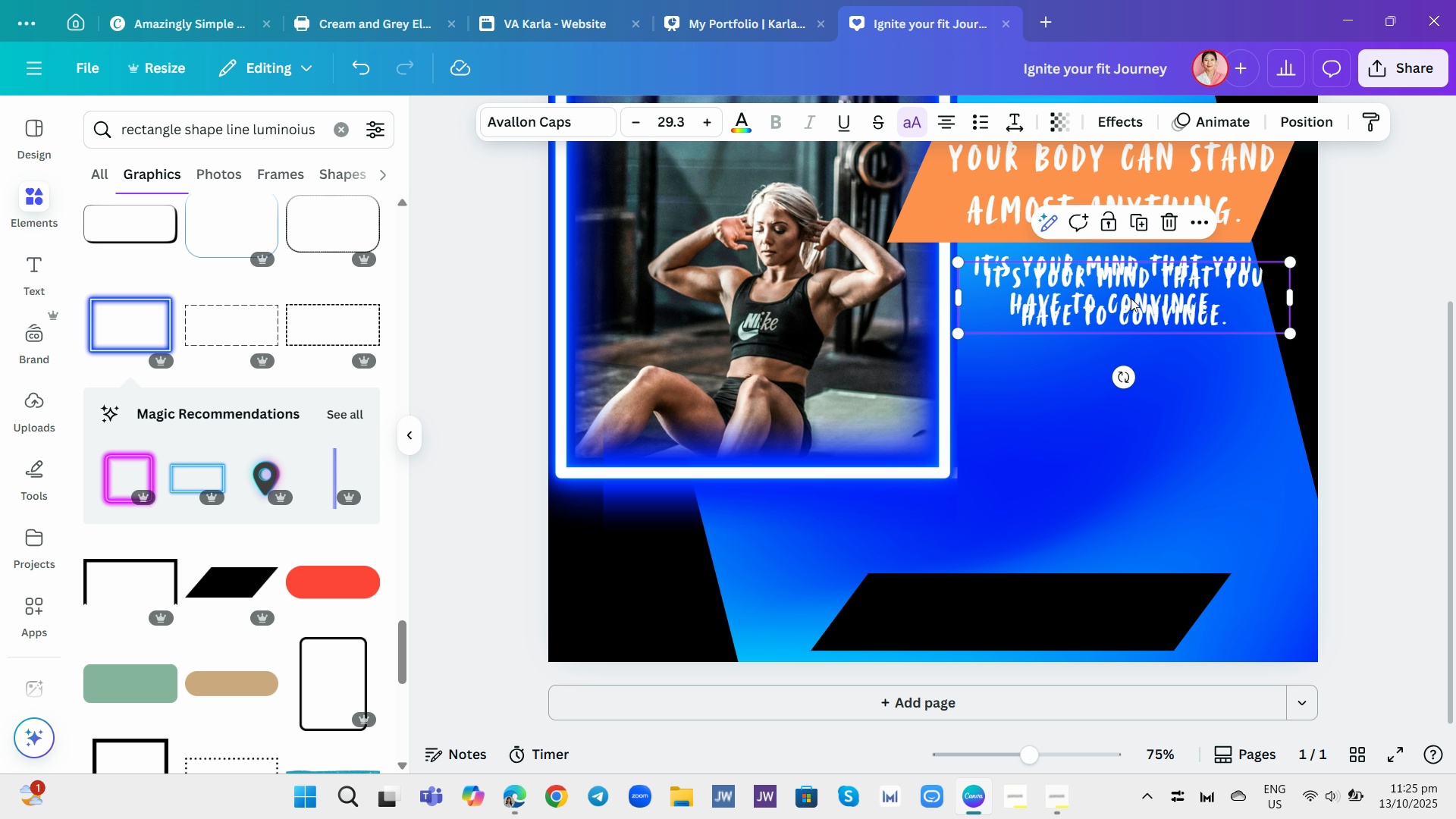 
left_click_drag(start_coordinate=[1131, 298], to_coordinate=[1028, 609])
 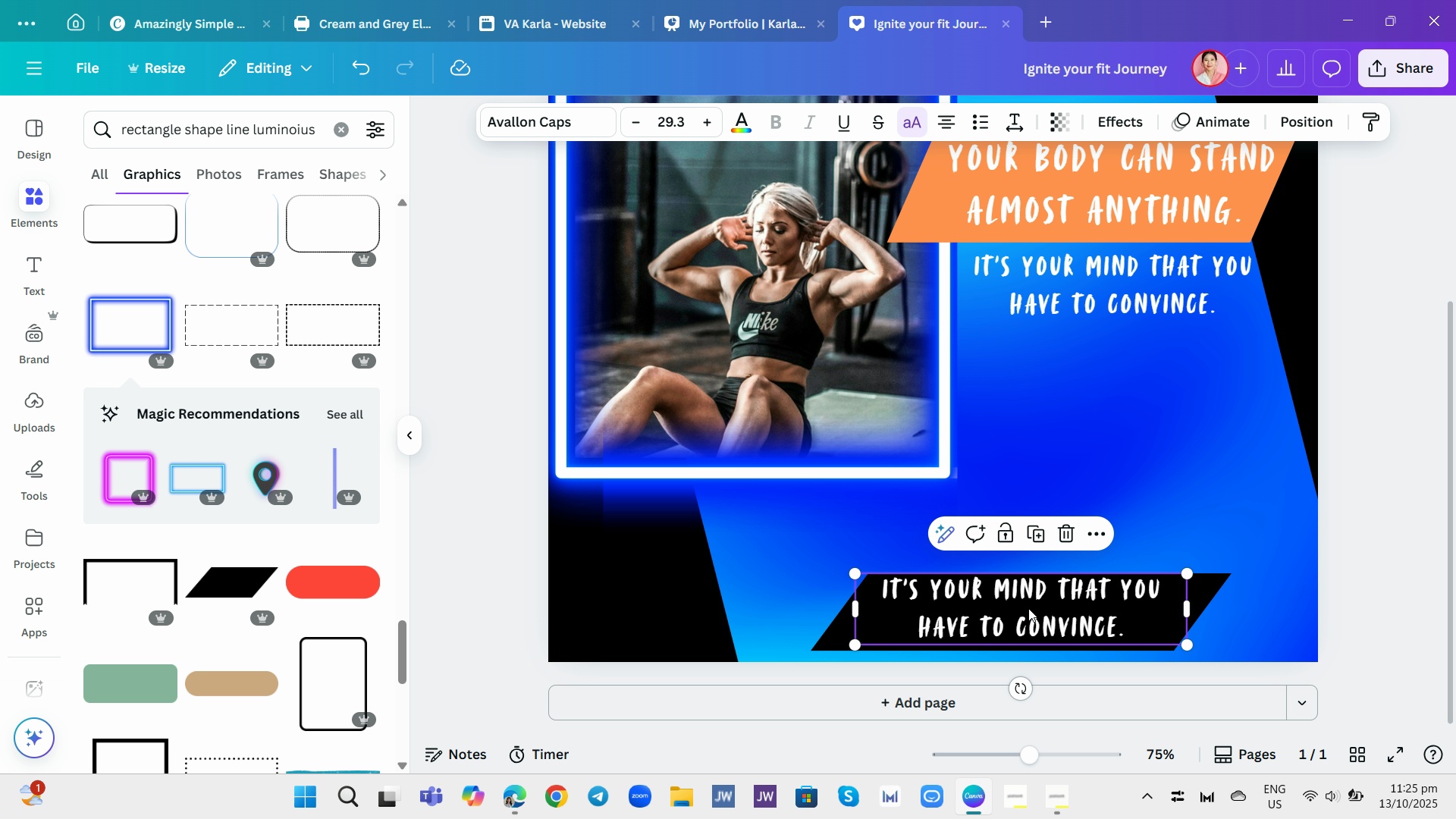 
left_click([1028, 608])
 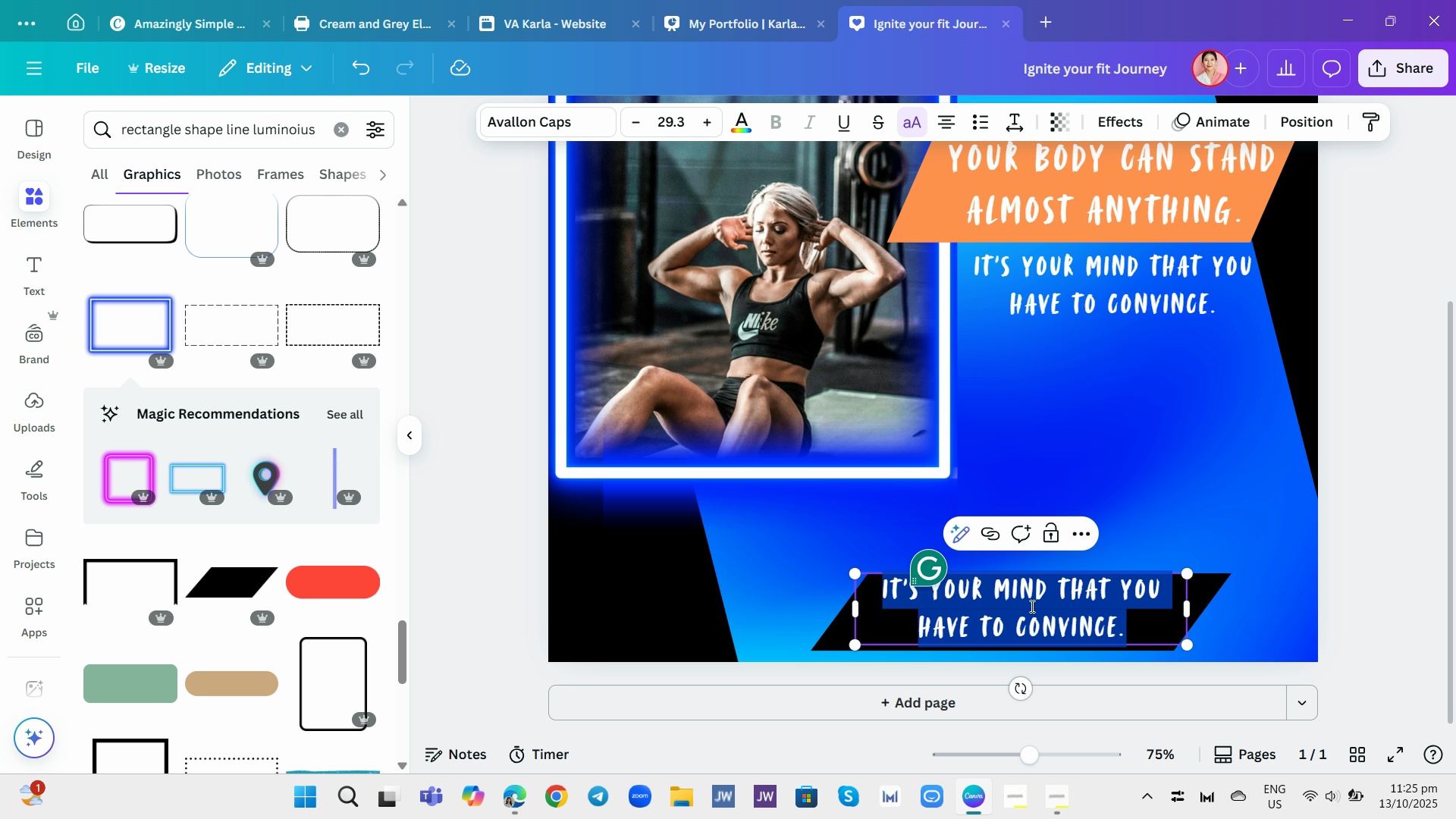 
key(Backspace)
 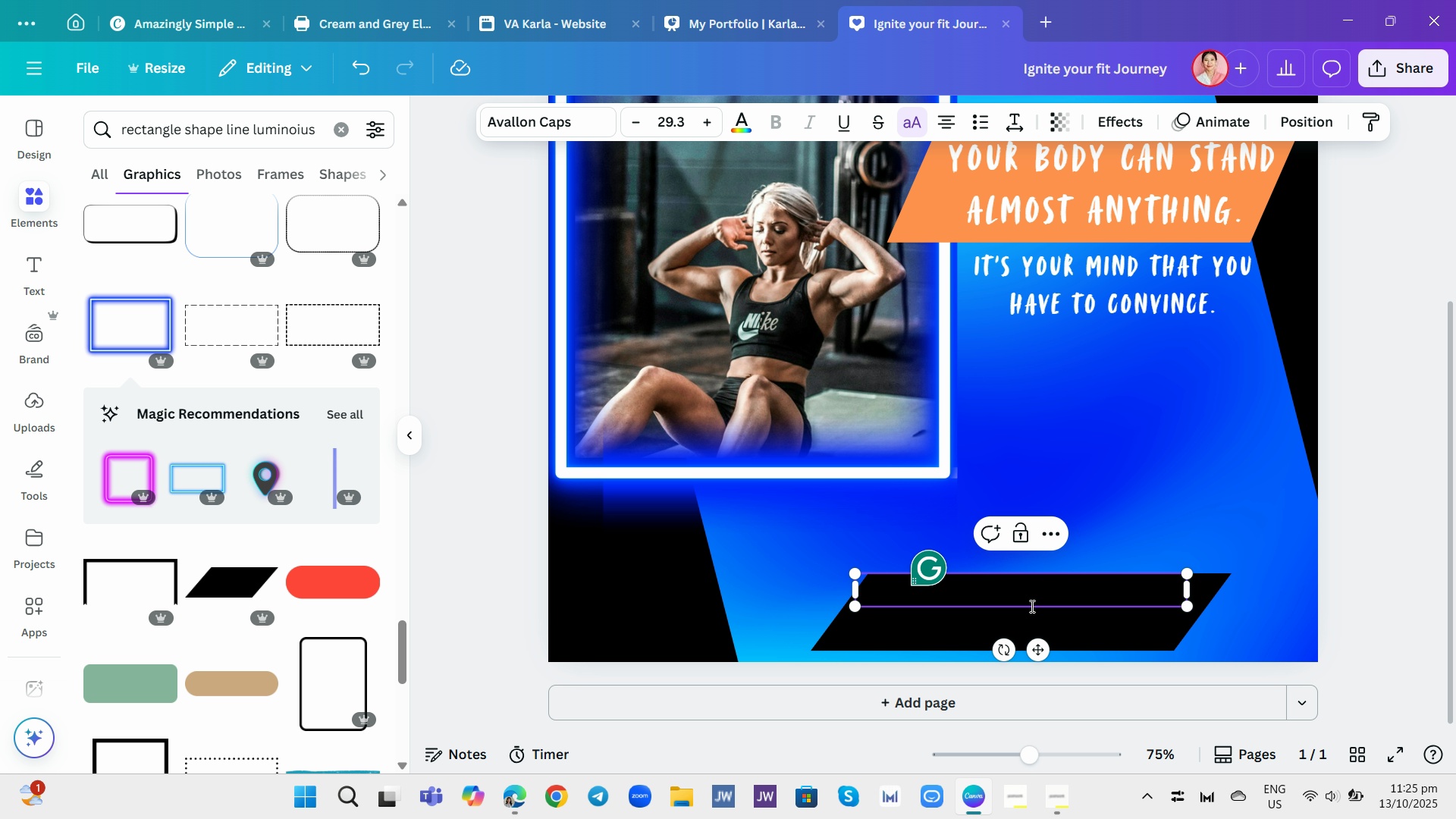 
wait(16.47)
 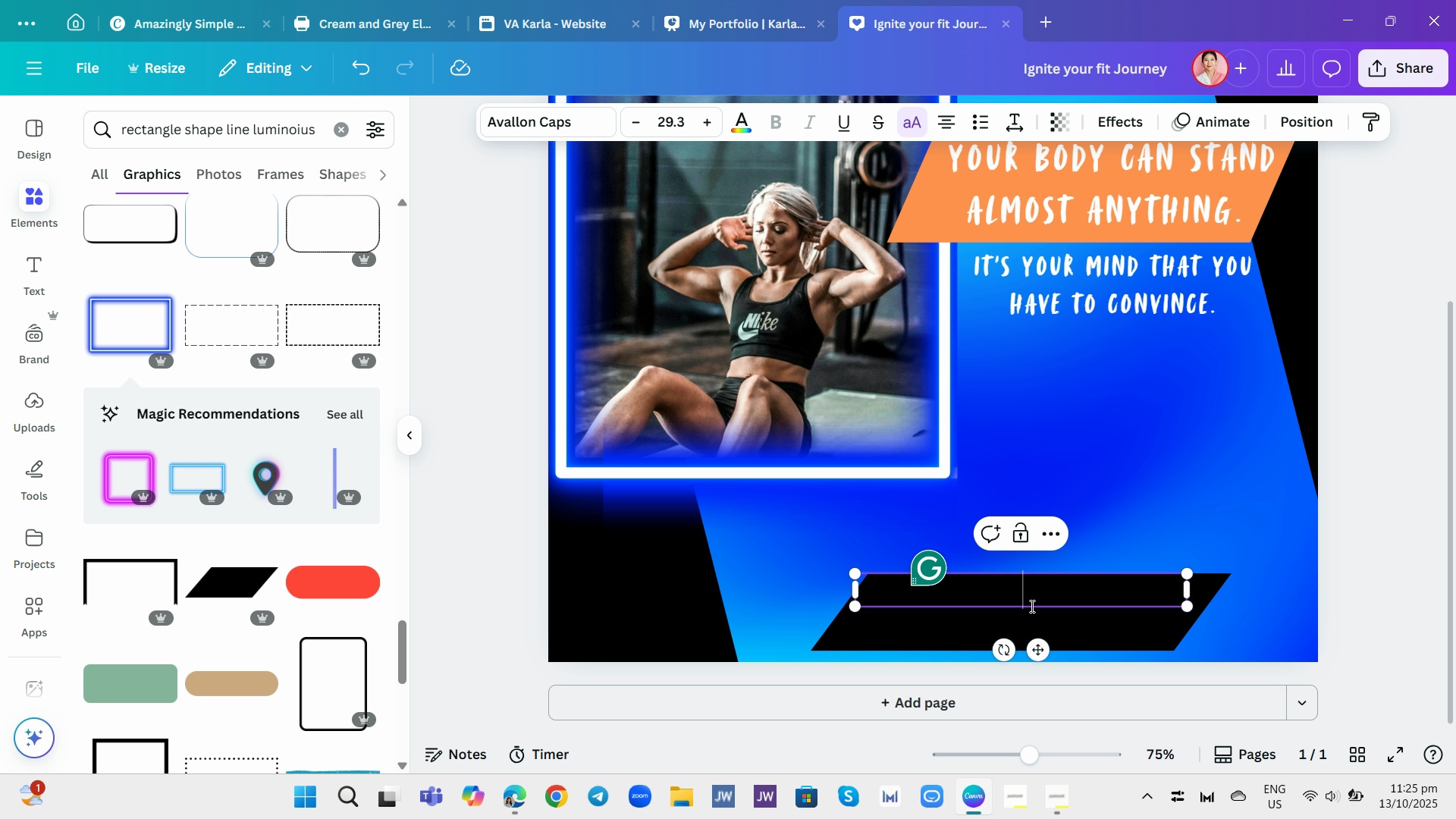 
type(Jin )
key(Backspace)
key(Backspace)
key(Backspace)
type(oin our community)
 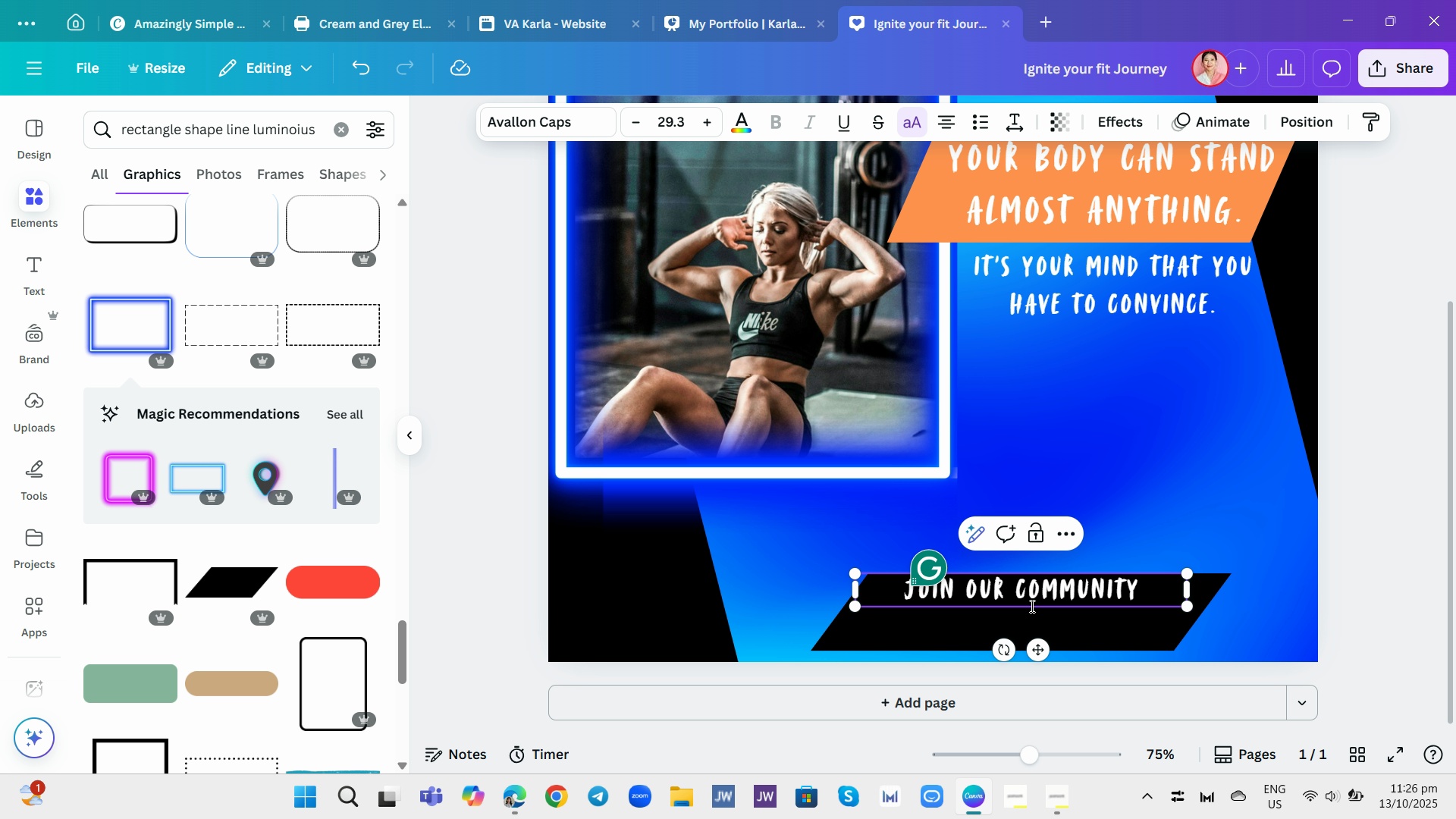 
key(Shift+ShiftRight)
 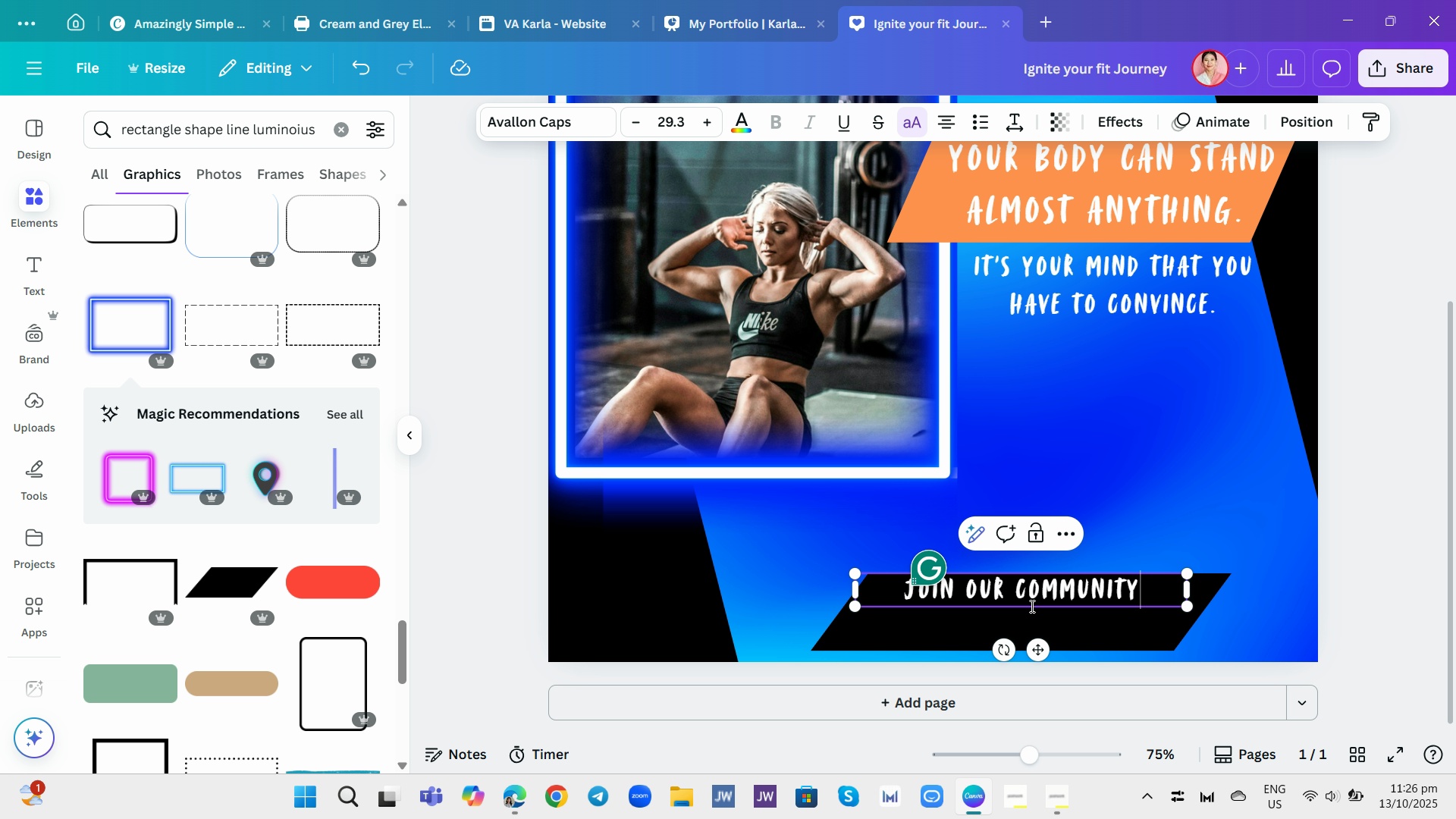 
key(Shift+1)
 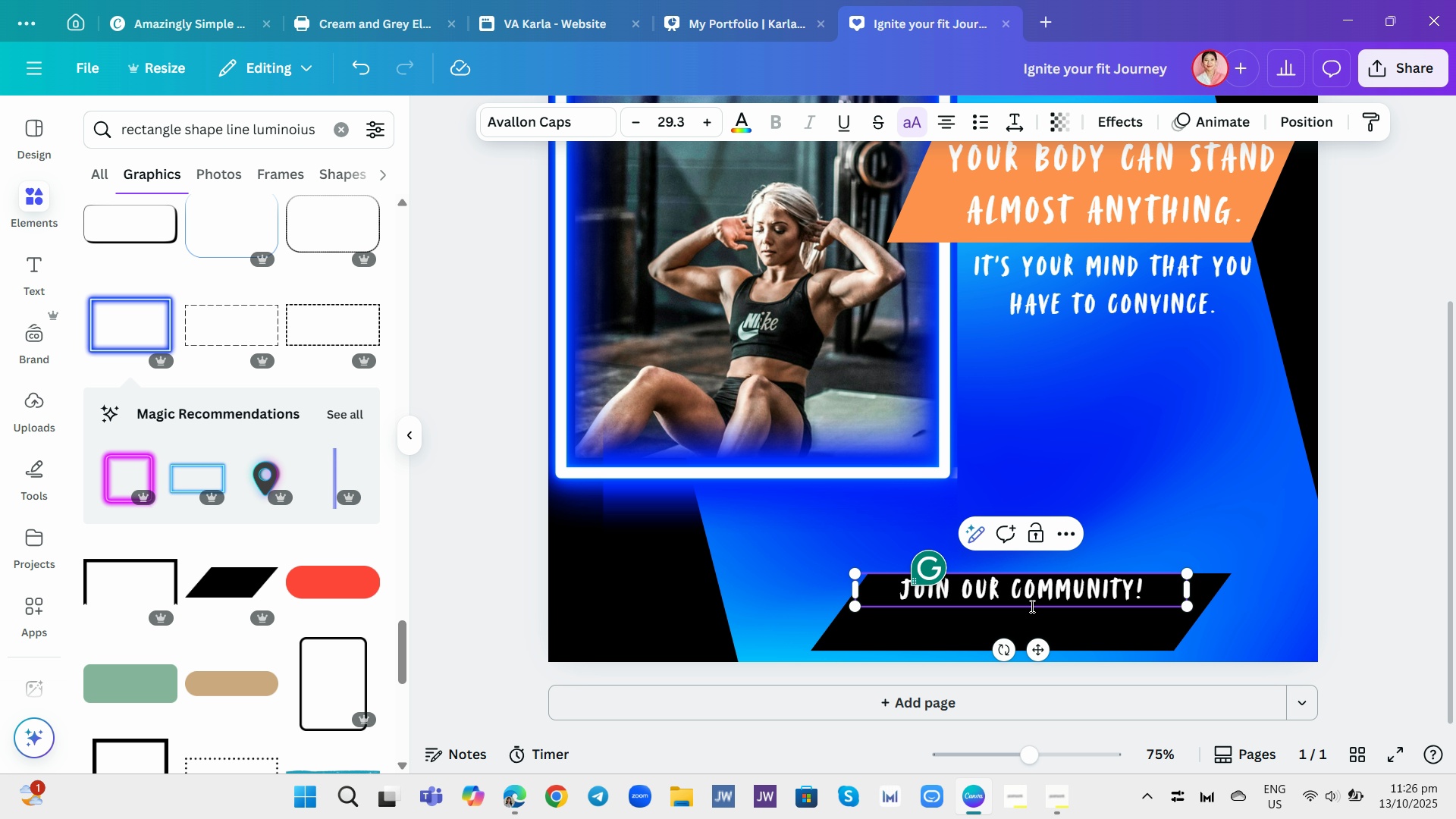 
wait(38.48)
 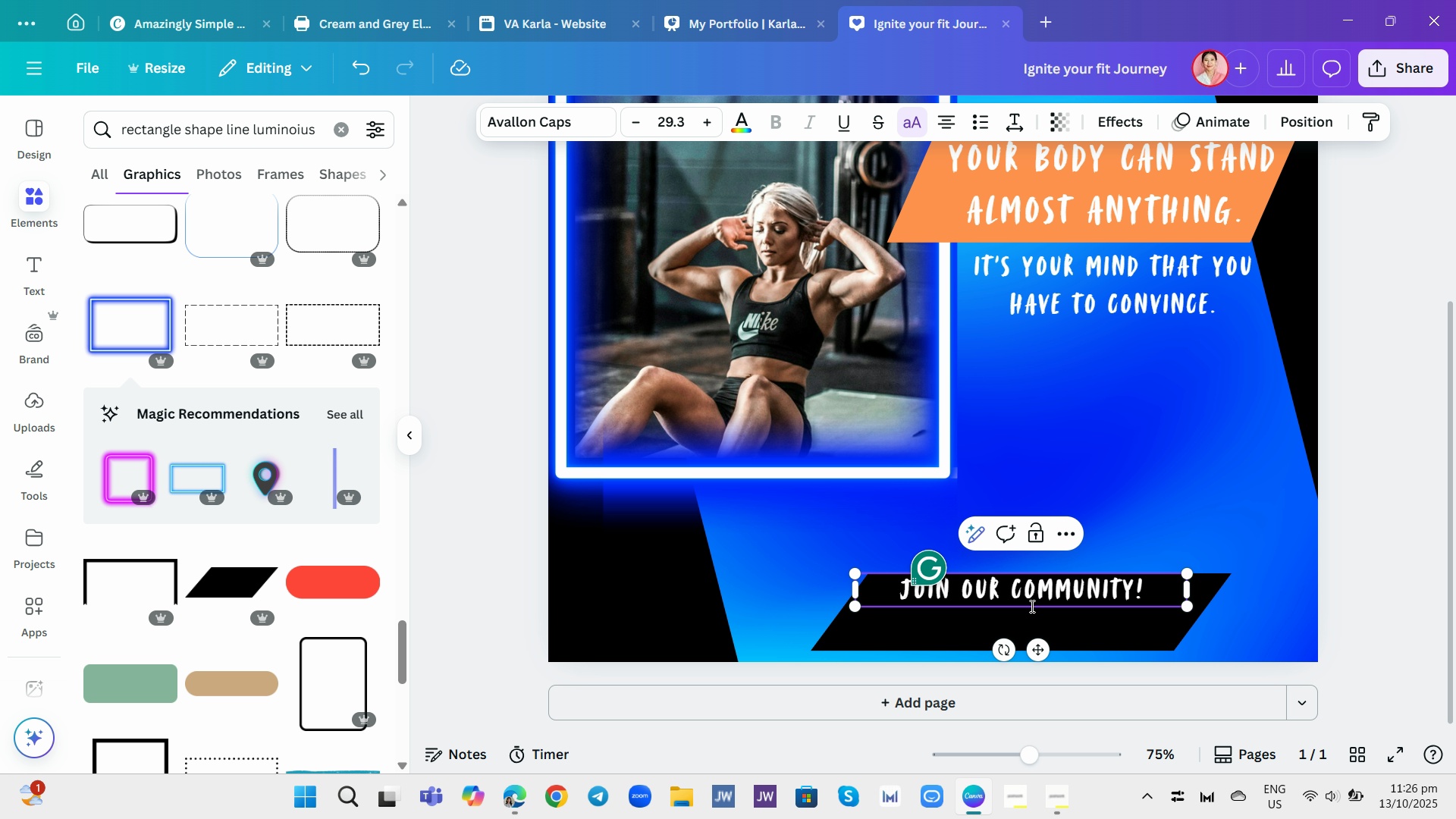 
key(Shift+ShiftRight)
 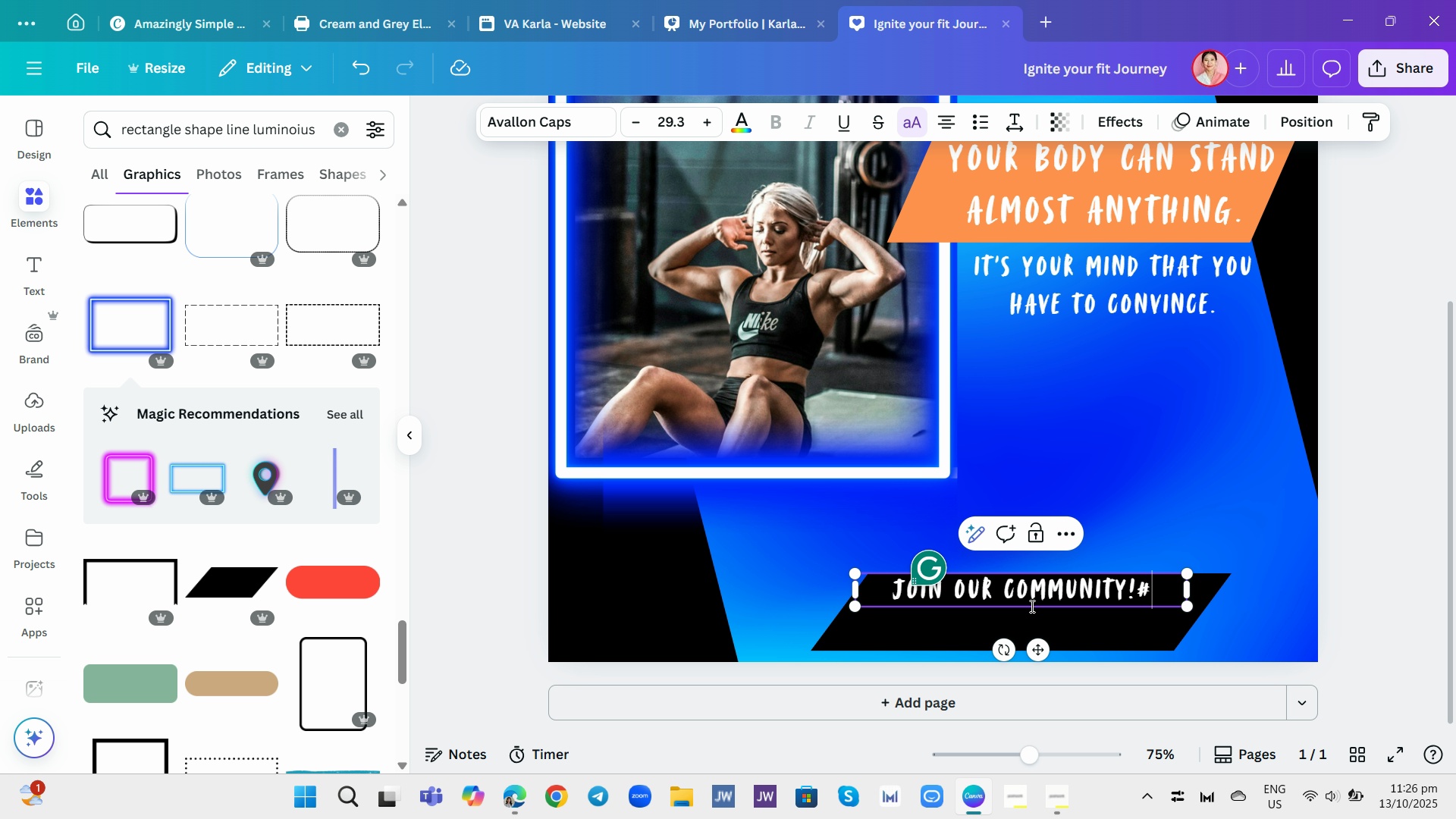 
key(Shift+3)
 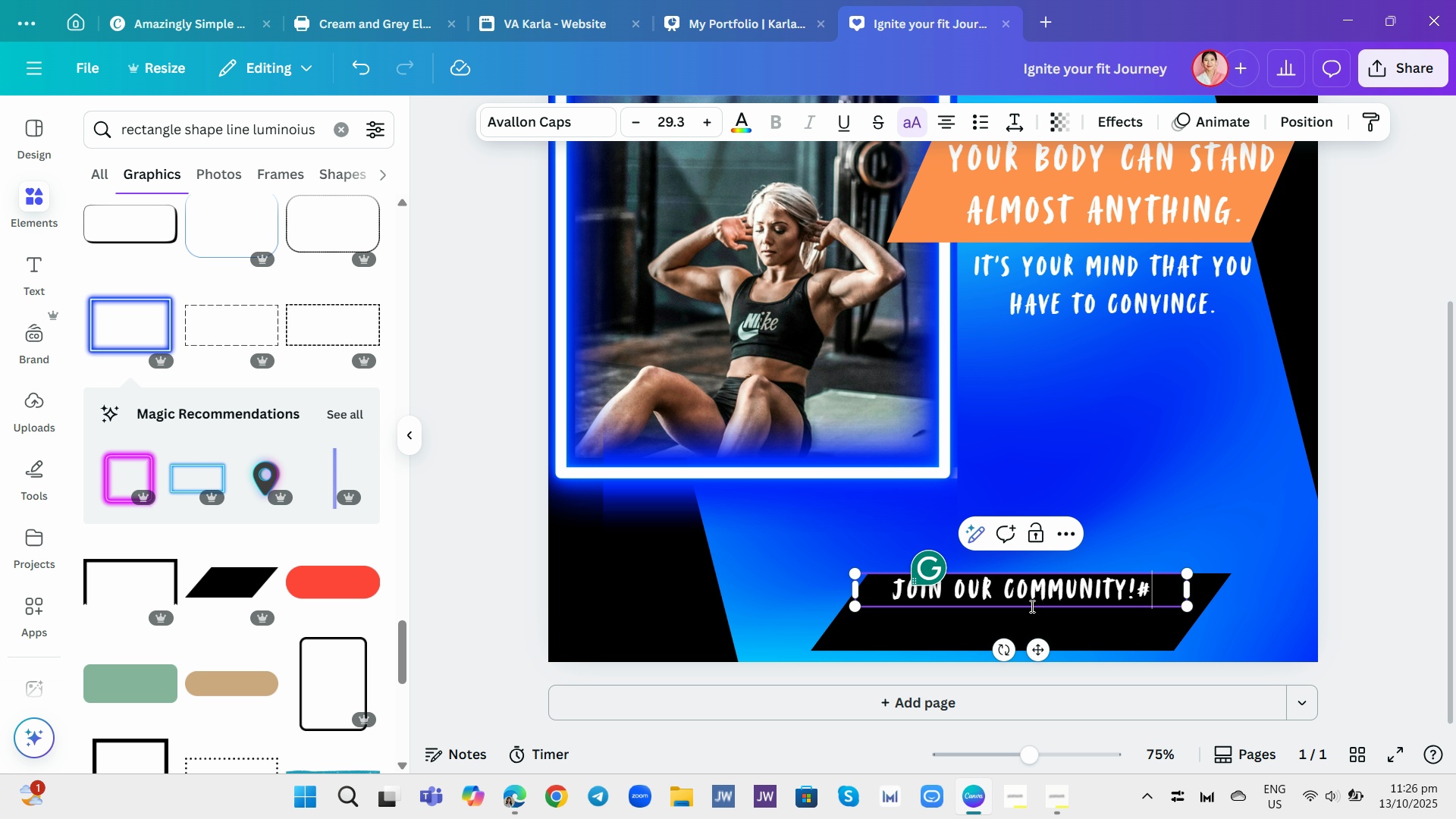 
type(fitnessgym)
 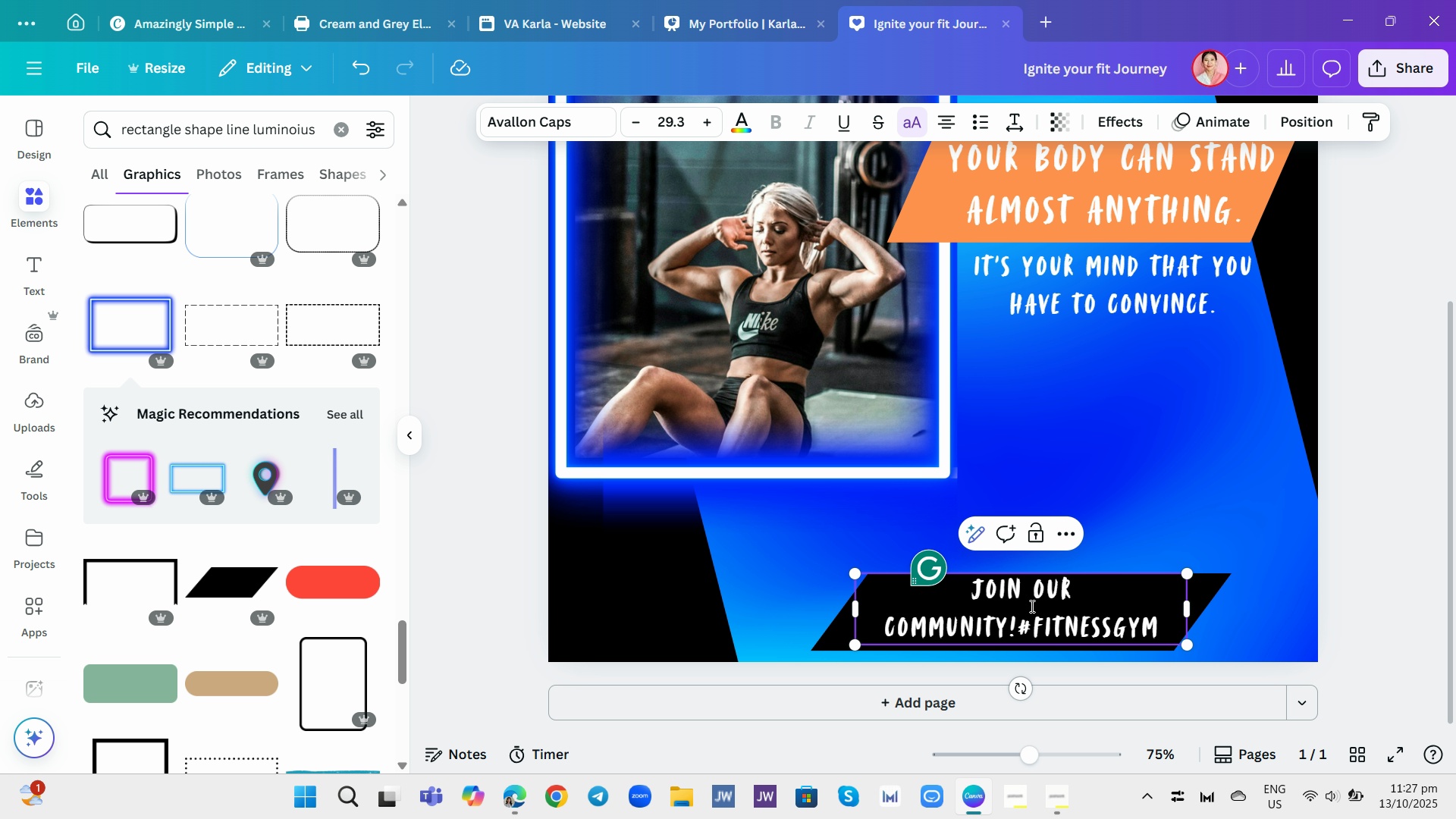 
type(cha)
key(Backspace)
key(Backspace)
key(Backspace)
key(Backspace)
key(Backspace)
type(gymchallenge)
 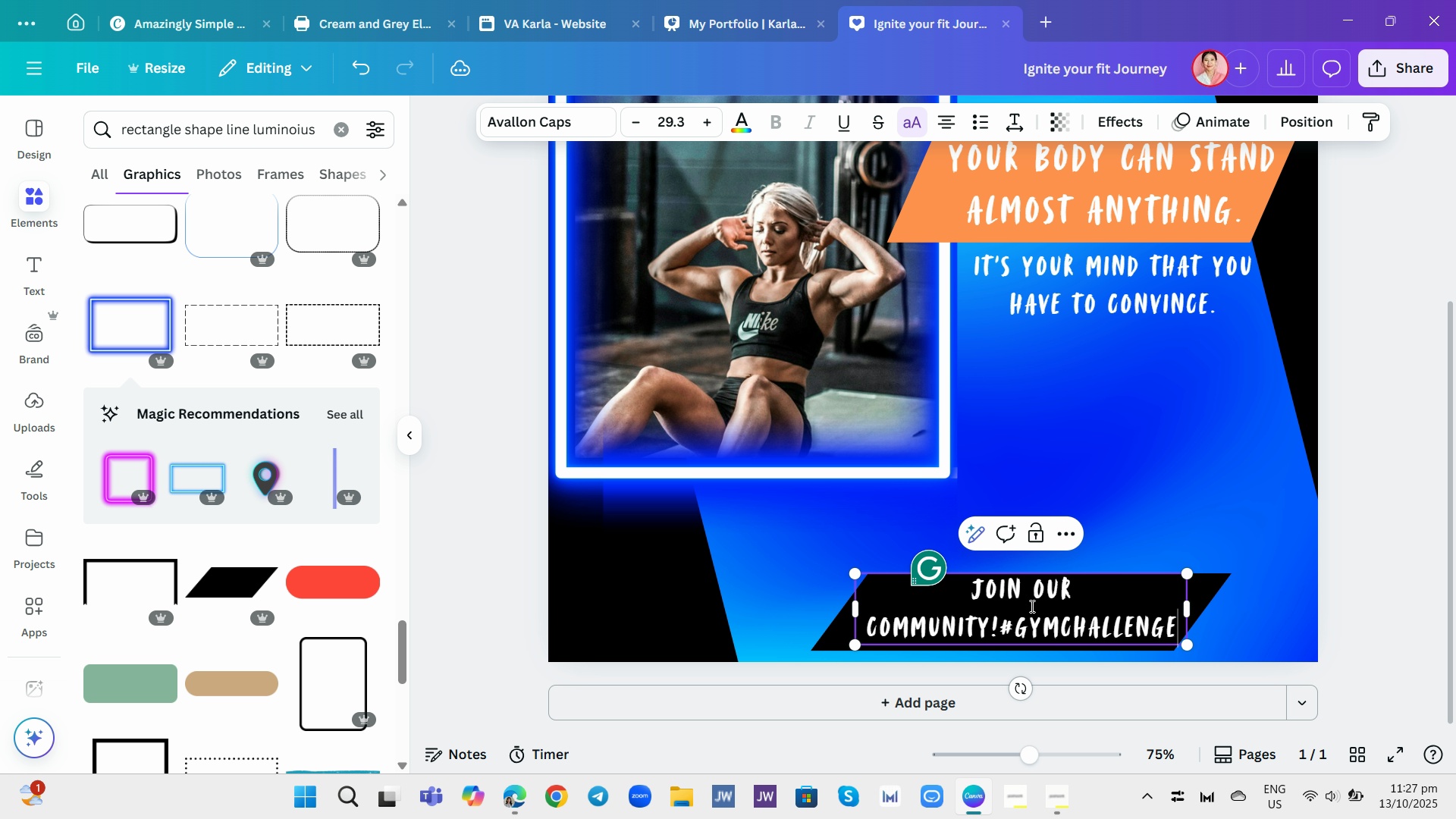 
left_click_drag(start_coordinate=[1188, 605], to_coordinate=[1293, 592])
 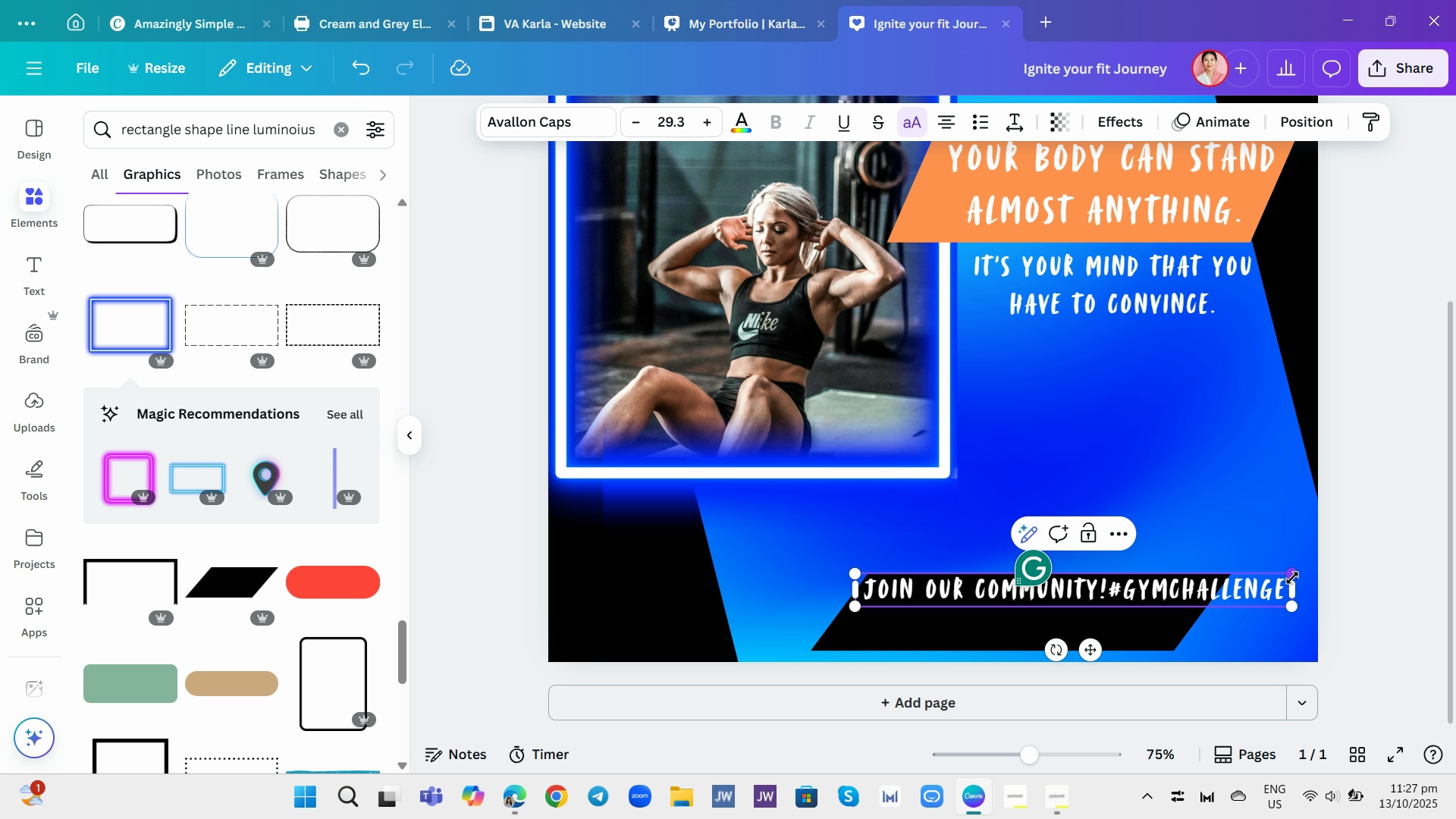 
left_click_drag(start_coordinate=[1292, 578], to_coordinate=[1236, 597])
 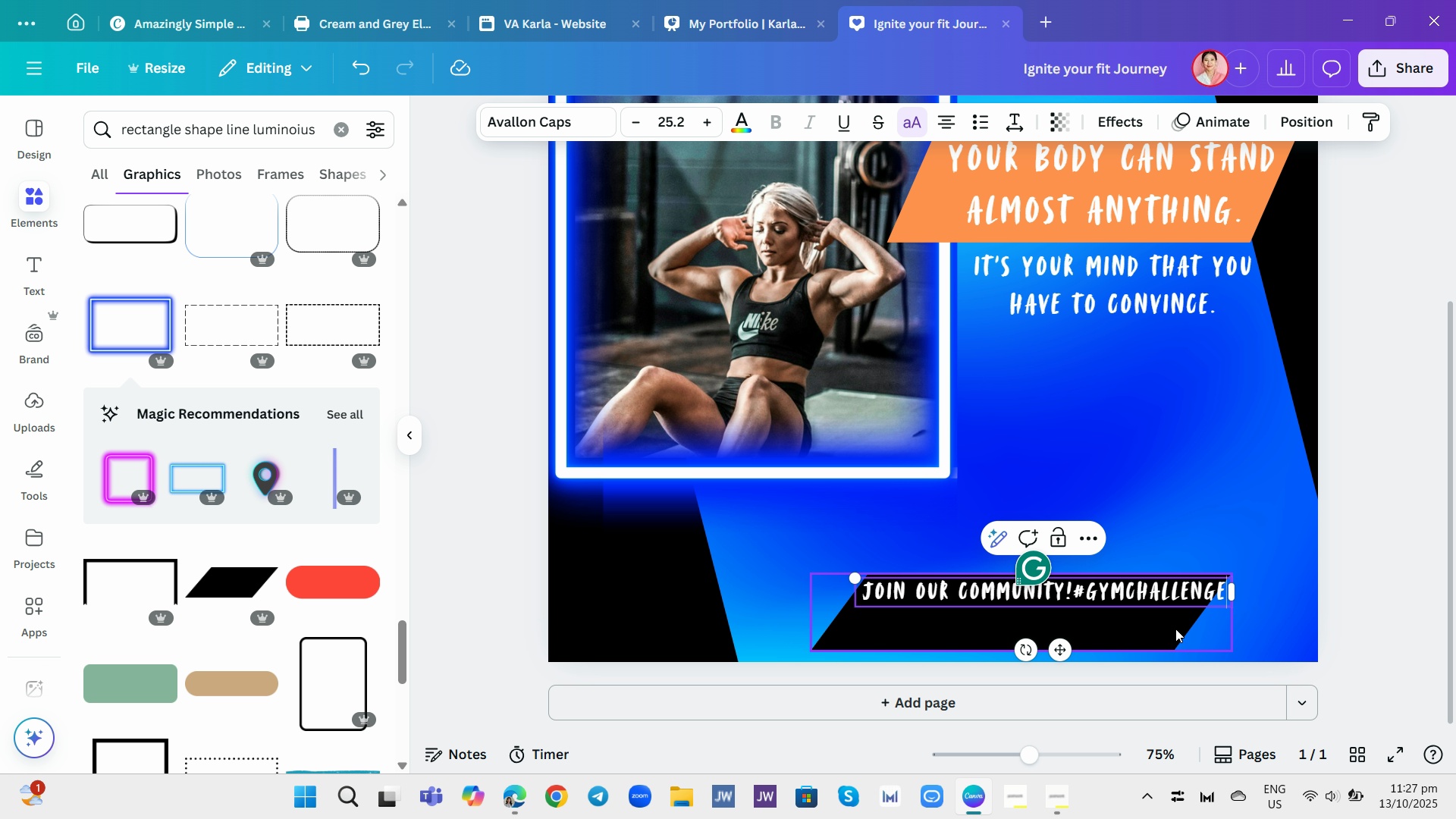 
left_click([1175, 629])
 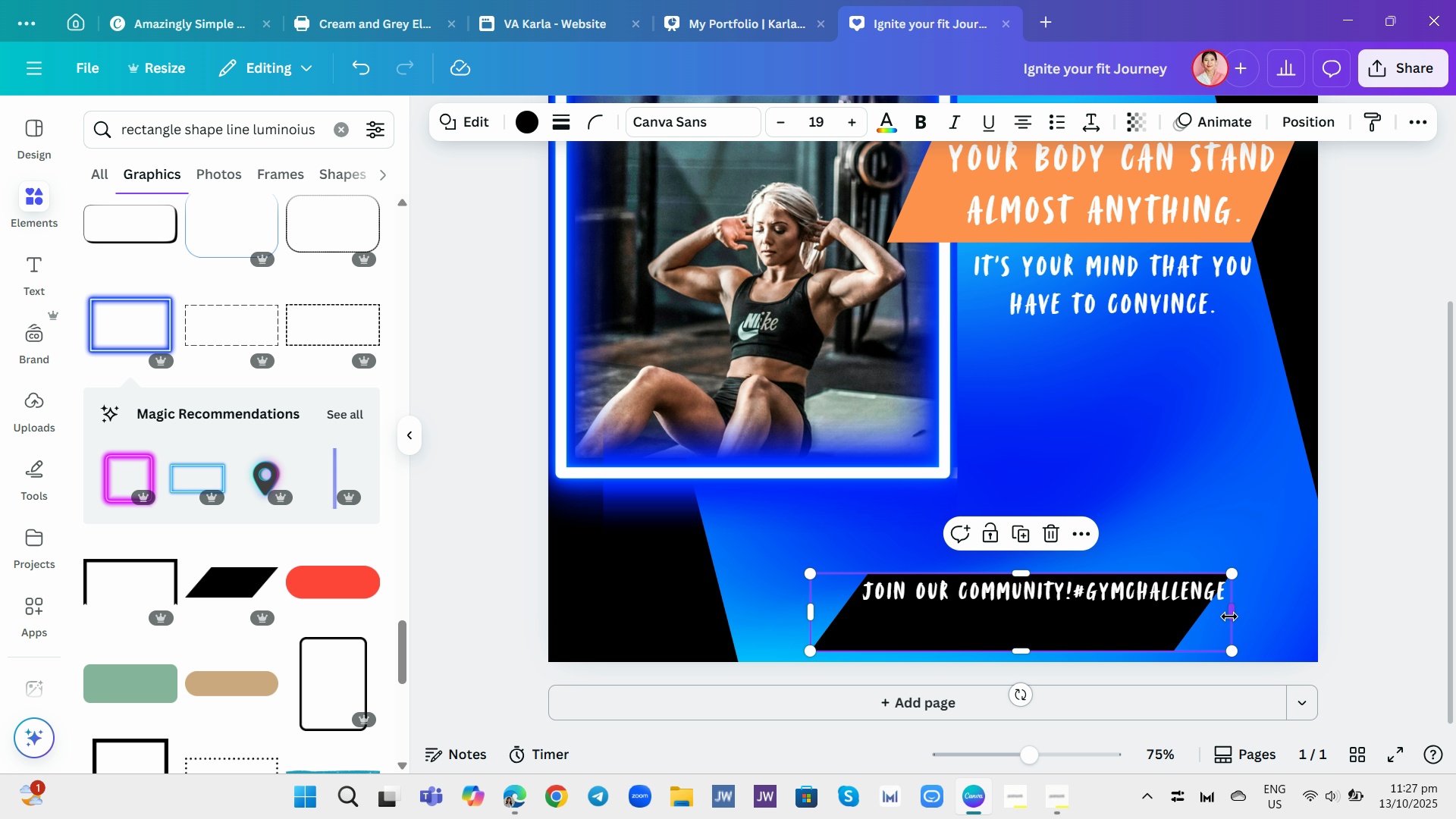 
left_click_drag(start_coordinate=[1229, 615], to_coordinate=[1282, 623])
 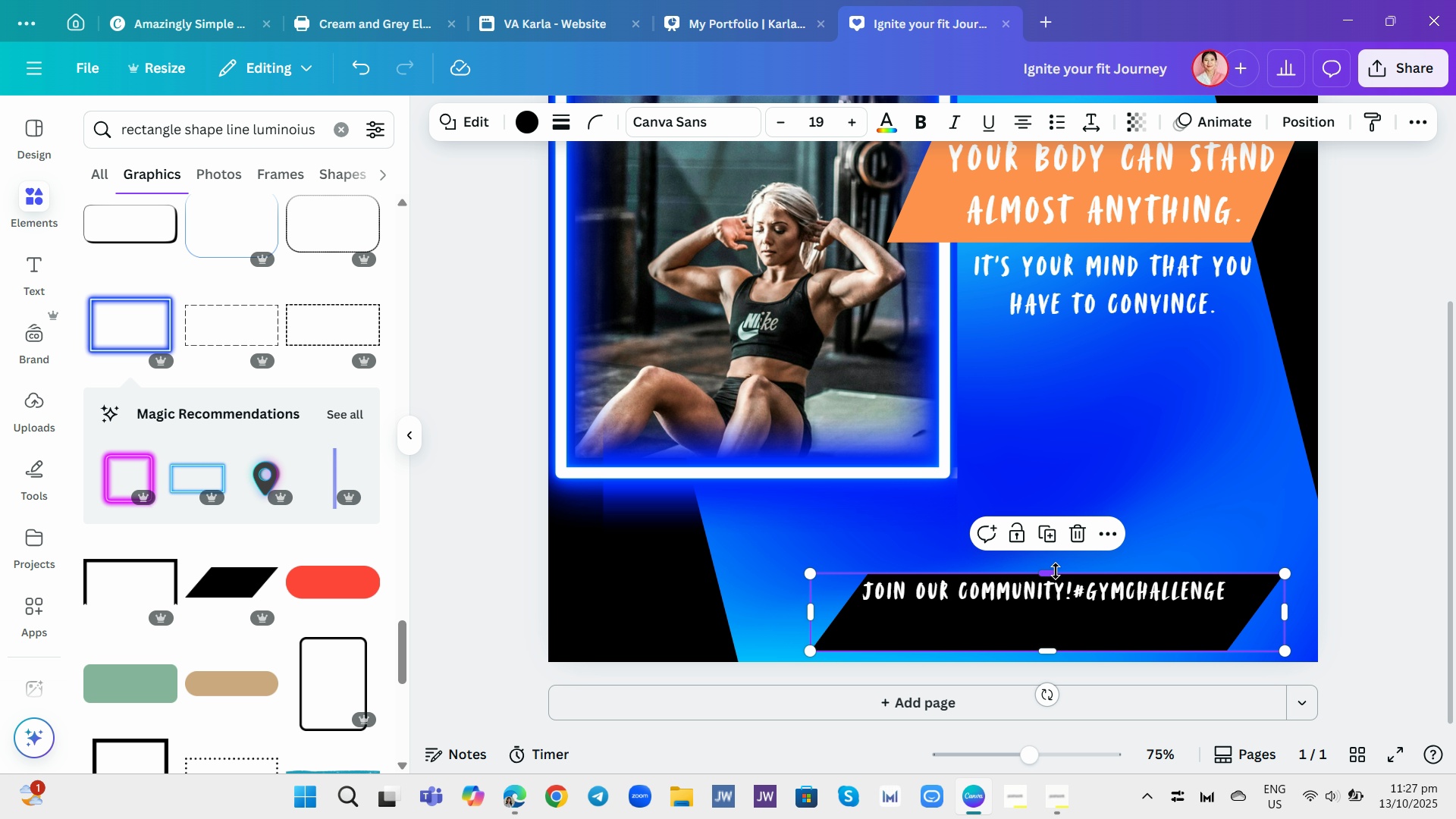 
left_click_drag(start_coordinate=[1053, 571], to_coordinate=[1056, 596])
 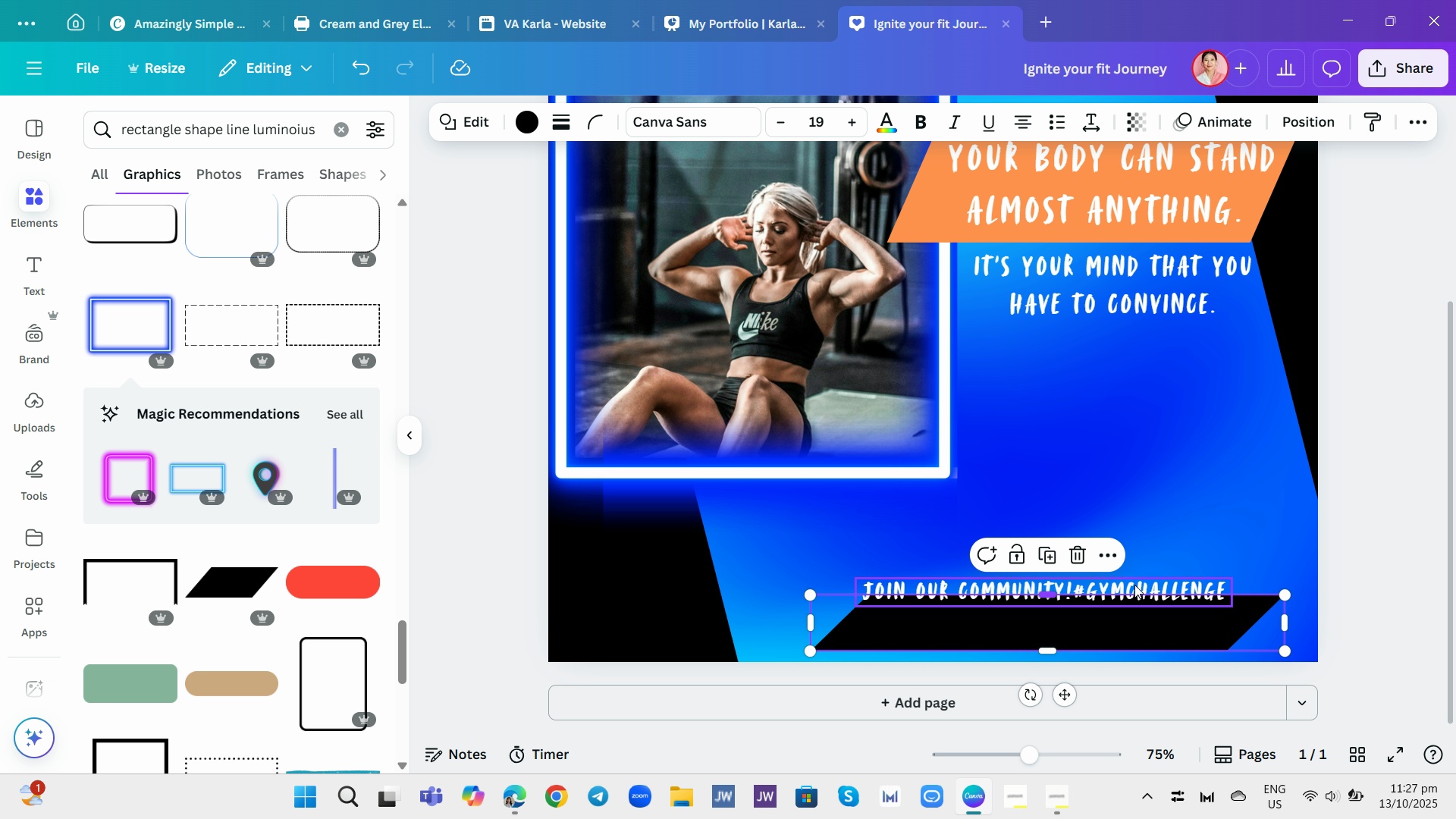 
double_click([1220, 563])
 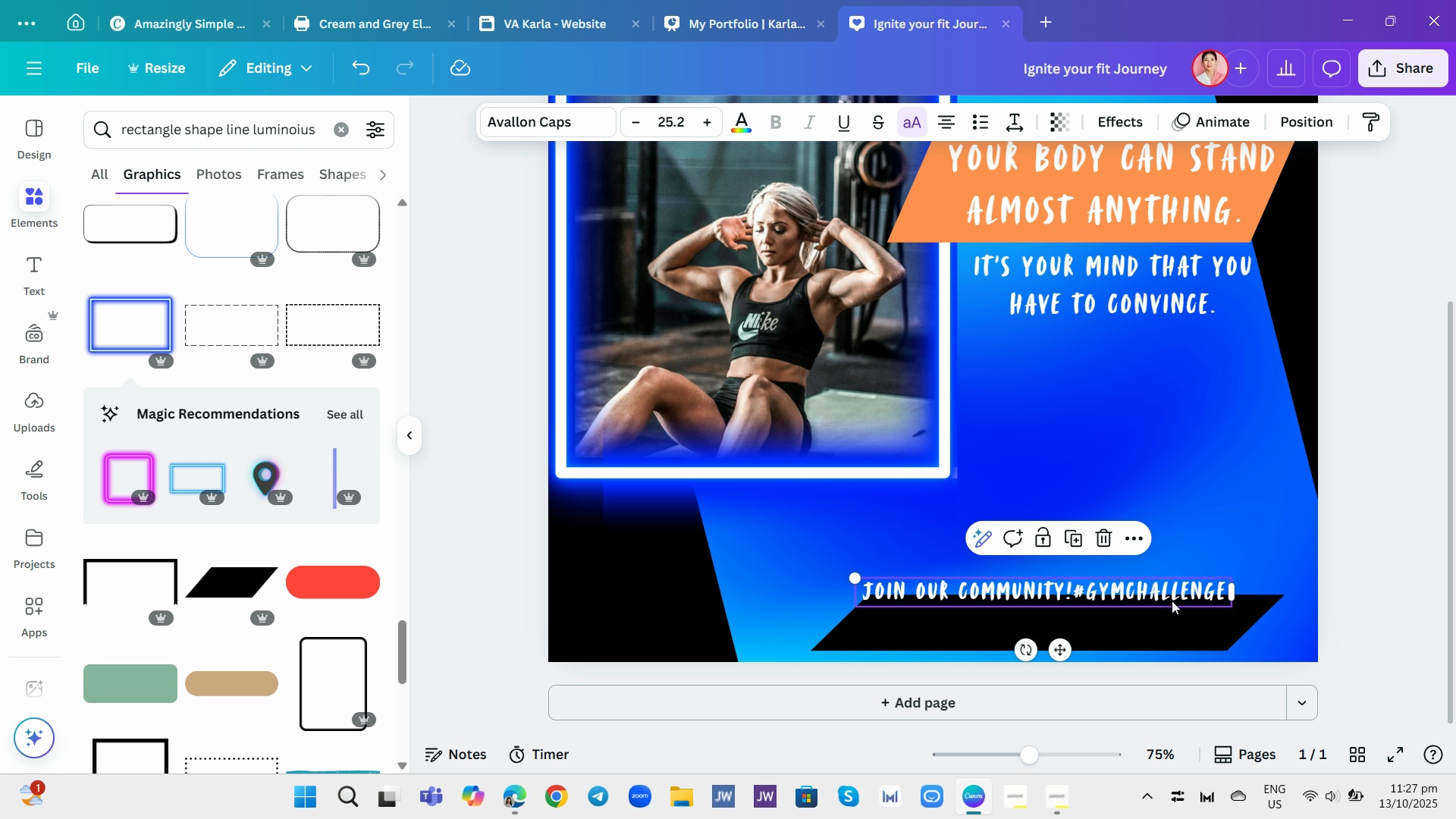 
left_click_drag(start_coordinate=[1173, 586], to_coordinate=[1171, 611])
 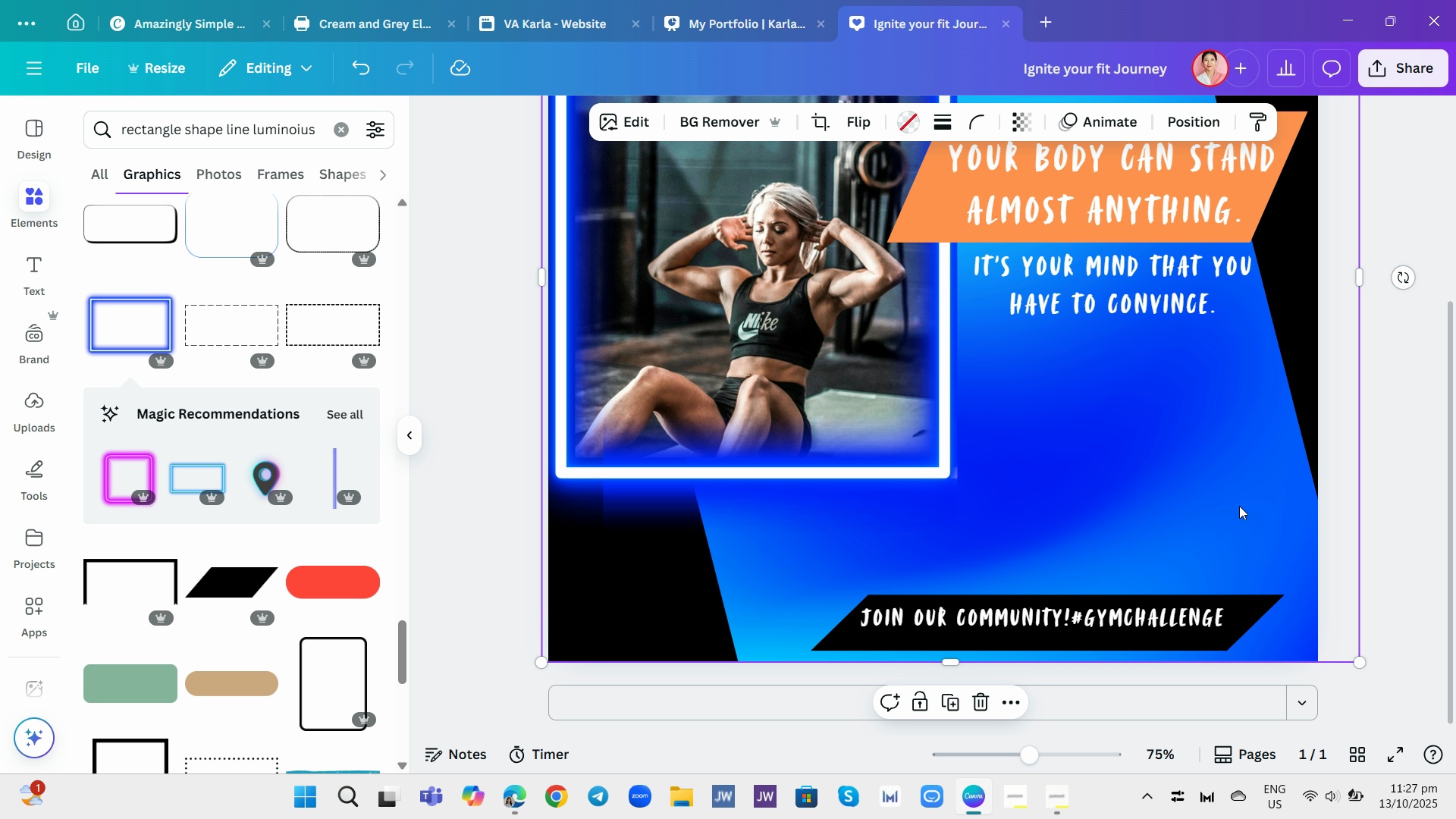 
left_click([1239, 506])
 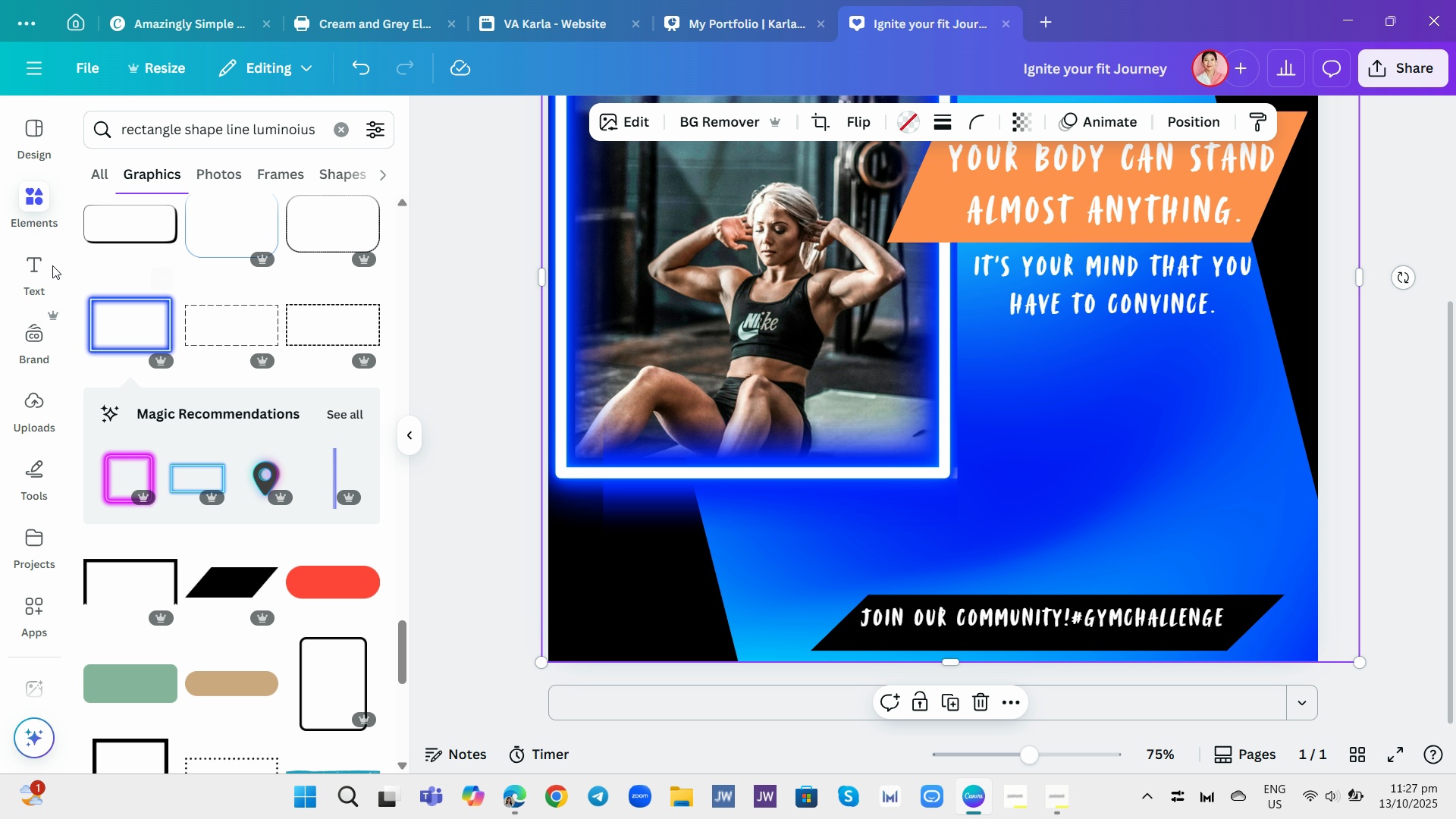 
left_click([44, 194])
 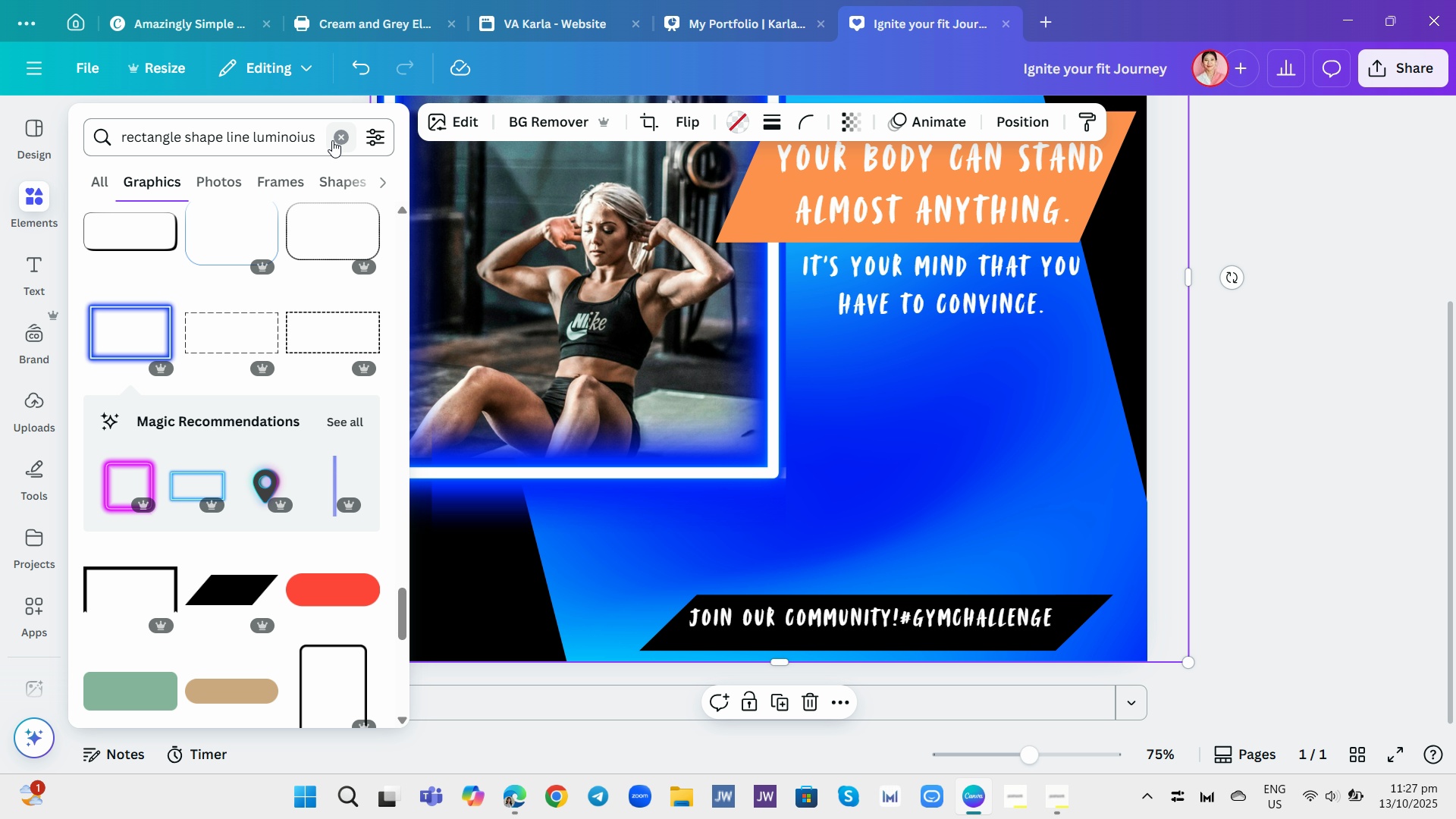 
left_click([334, 140])
 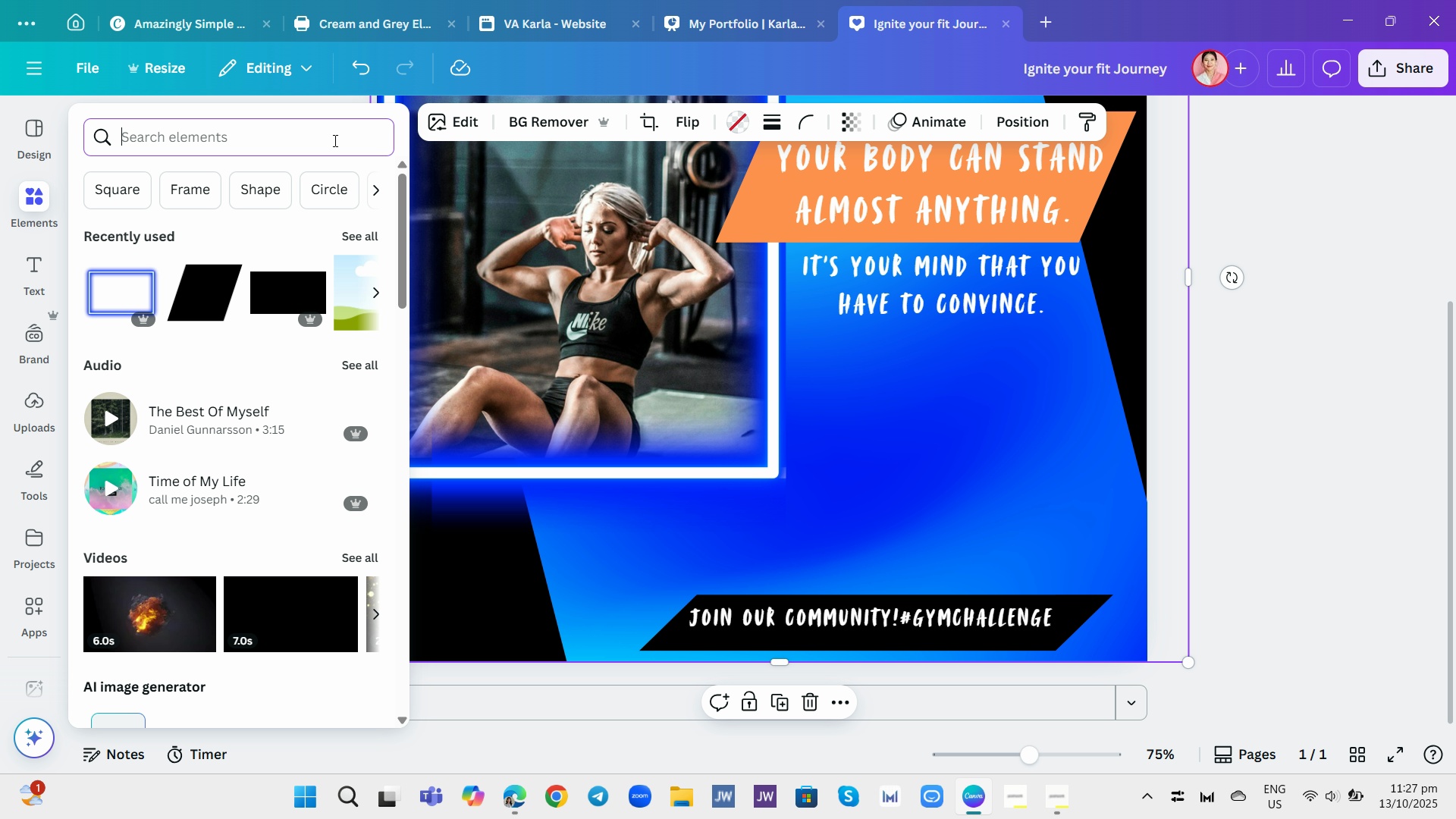 
type(cicle)
 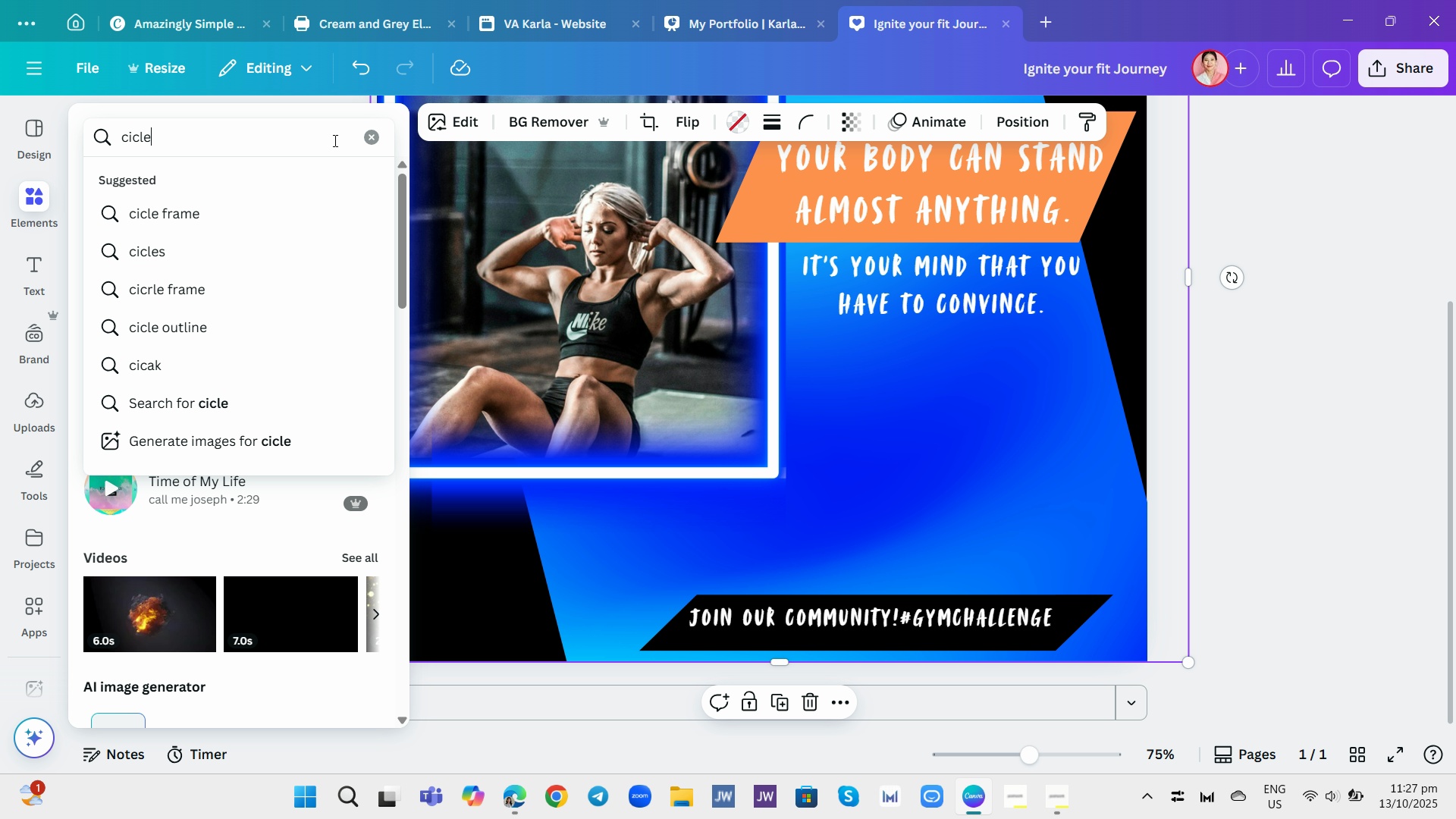 
key(Enter)
 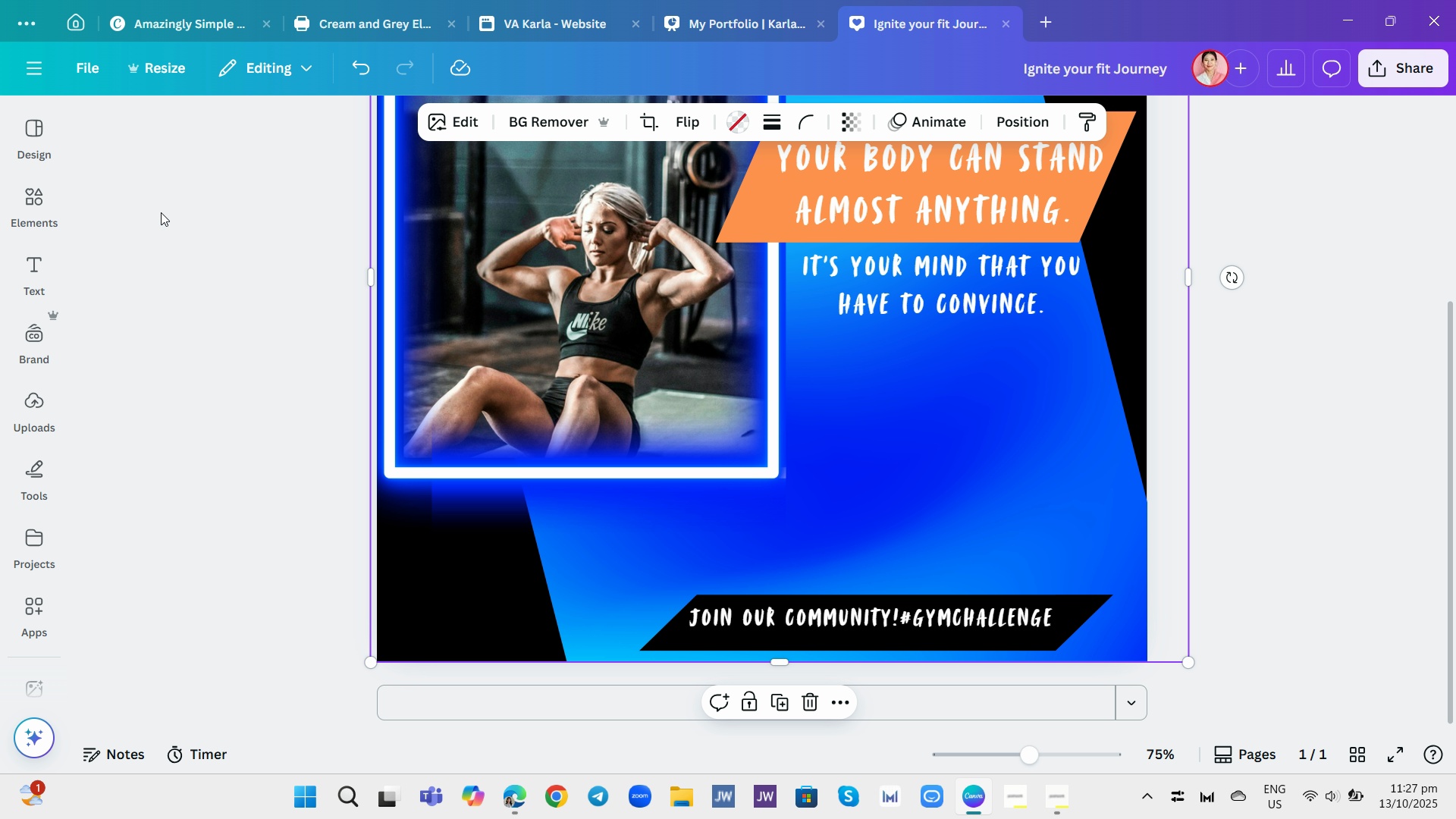 
left_click([191, 262])
 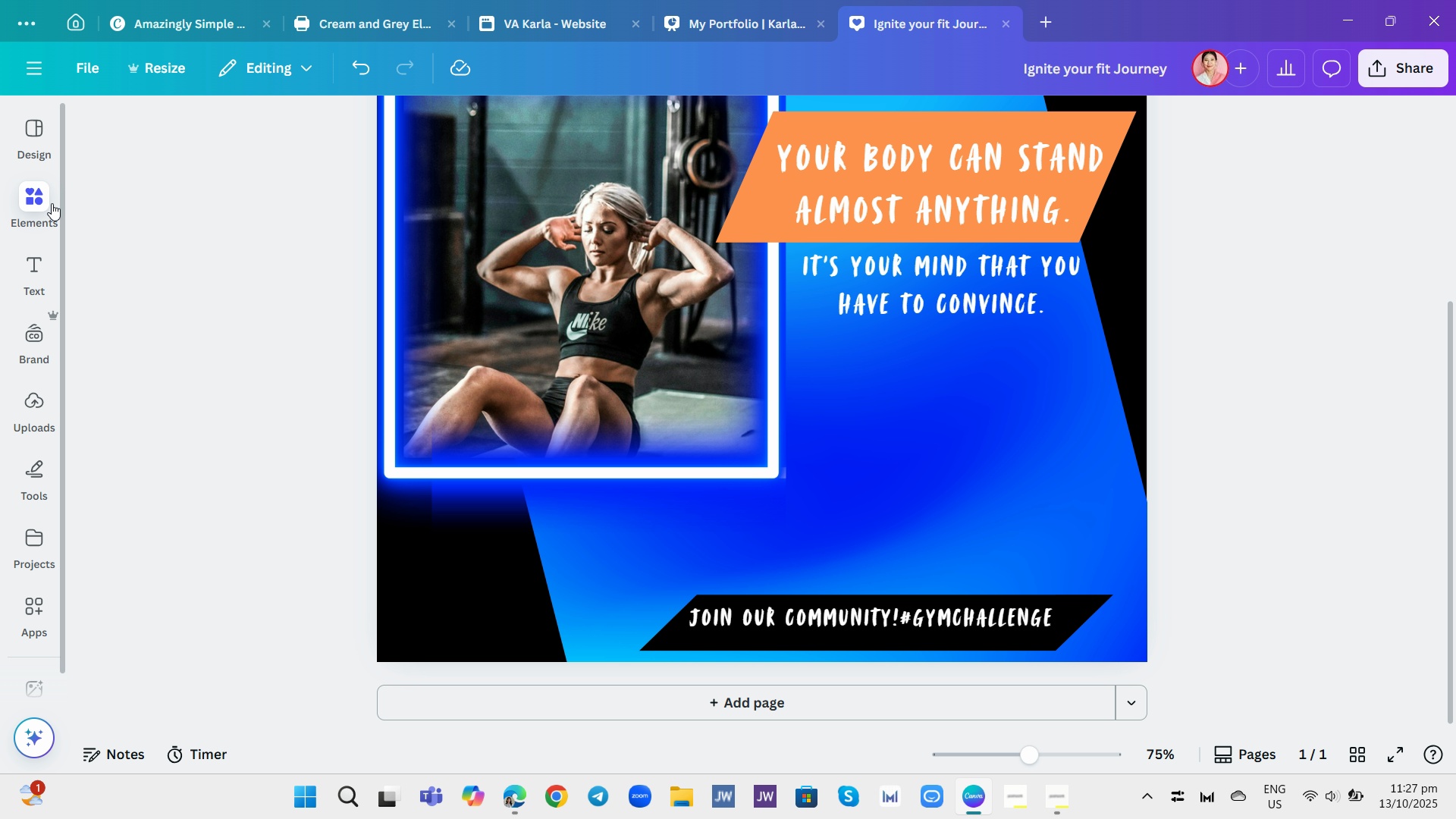 
left_click([45, 200])
 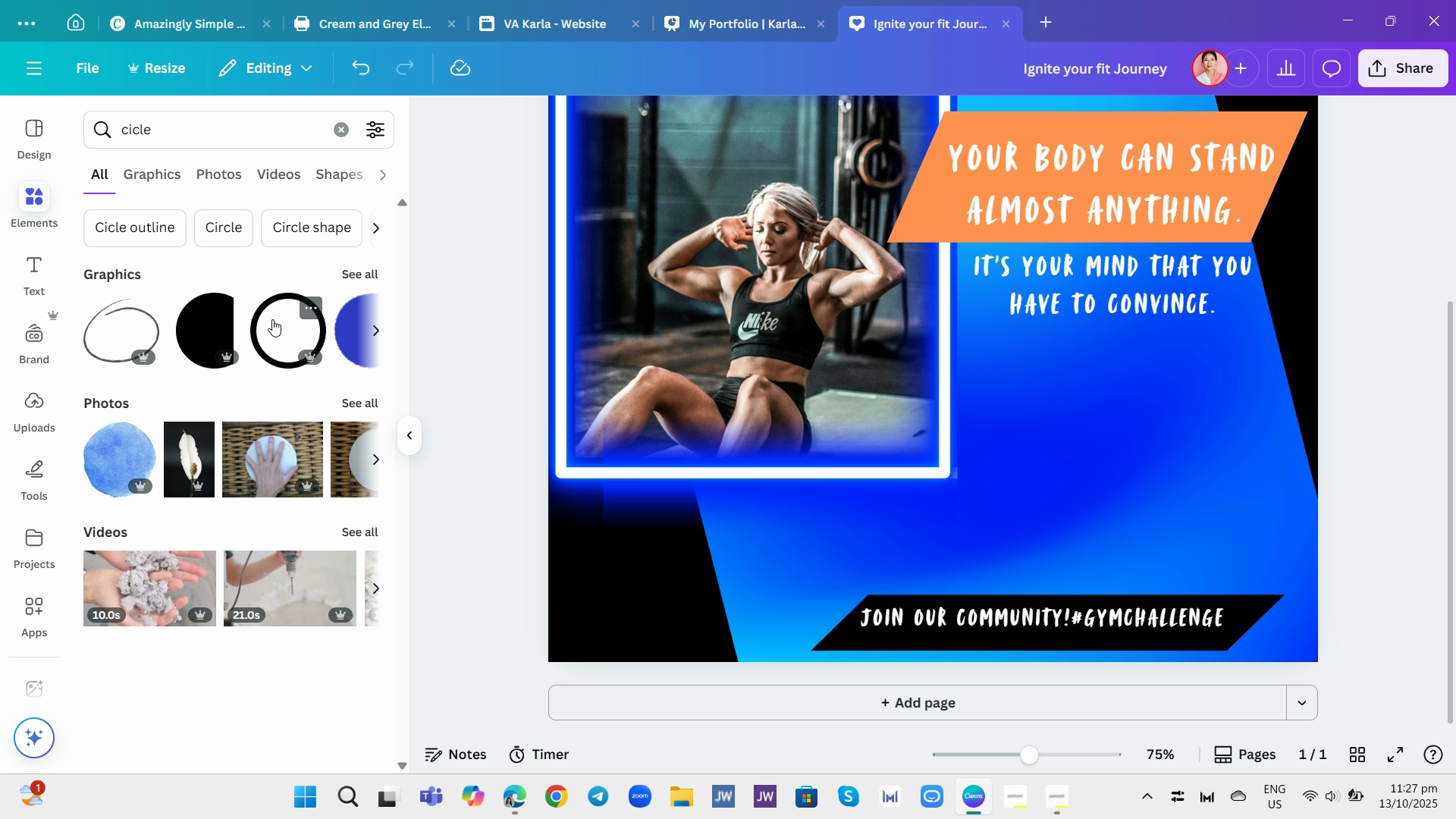 
left_click([272, 319])
 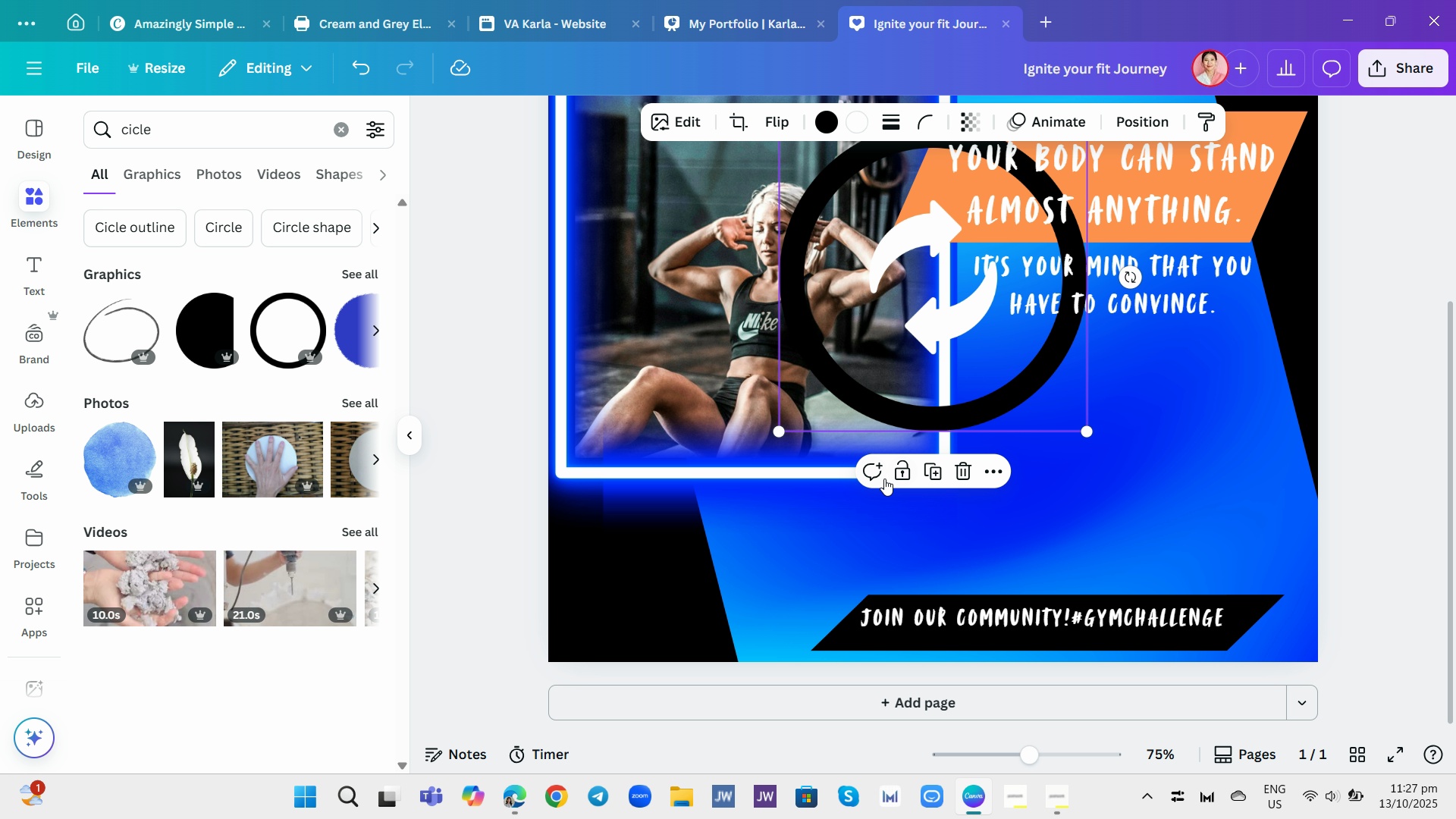 
left_click_drag(start_coordinate=[905, 320], to_coordinate=[726, 541])
 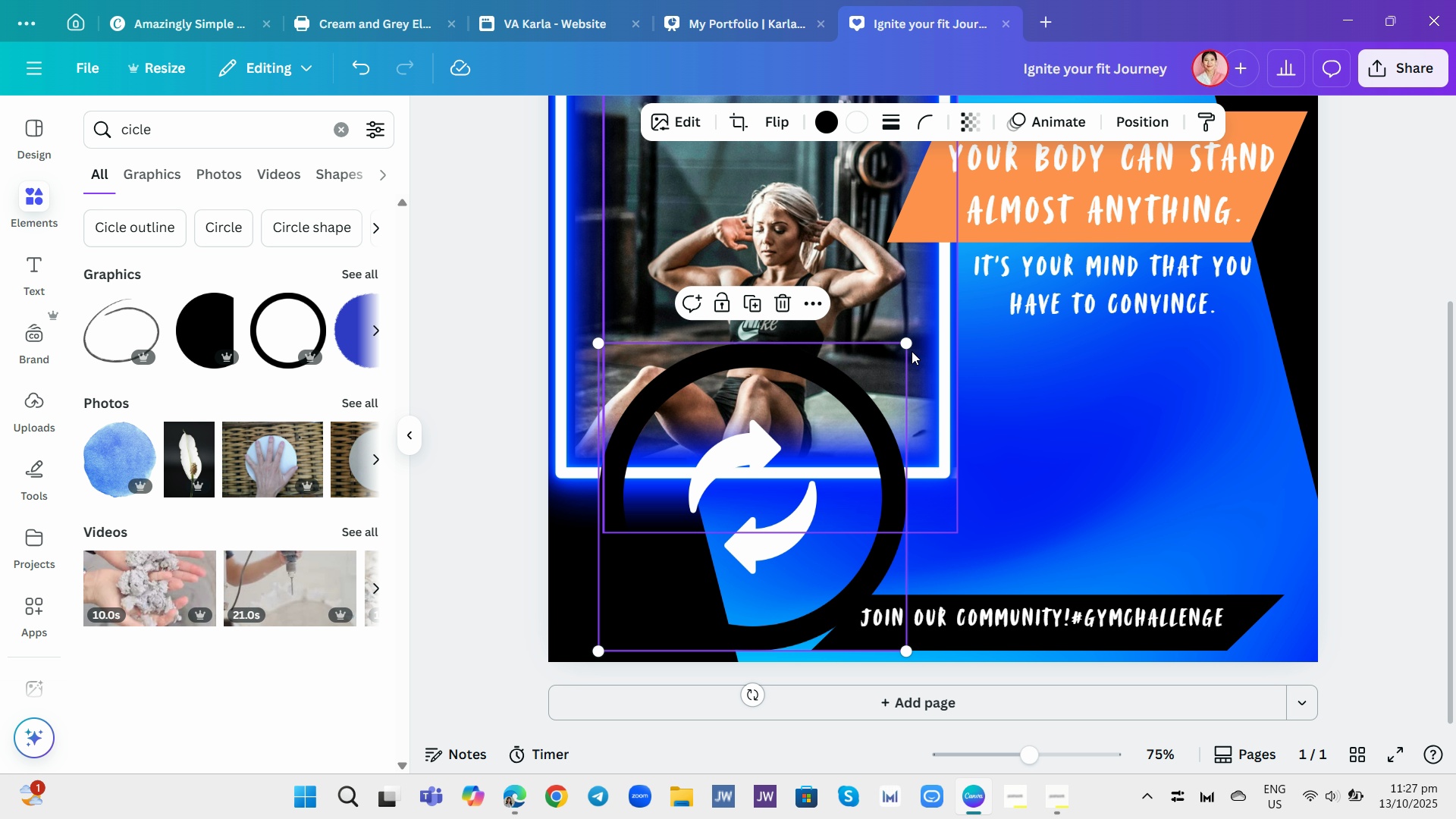 
left_click_drag(start_coordinate=[904, 339], to_coordinate=[676, 534])
 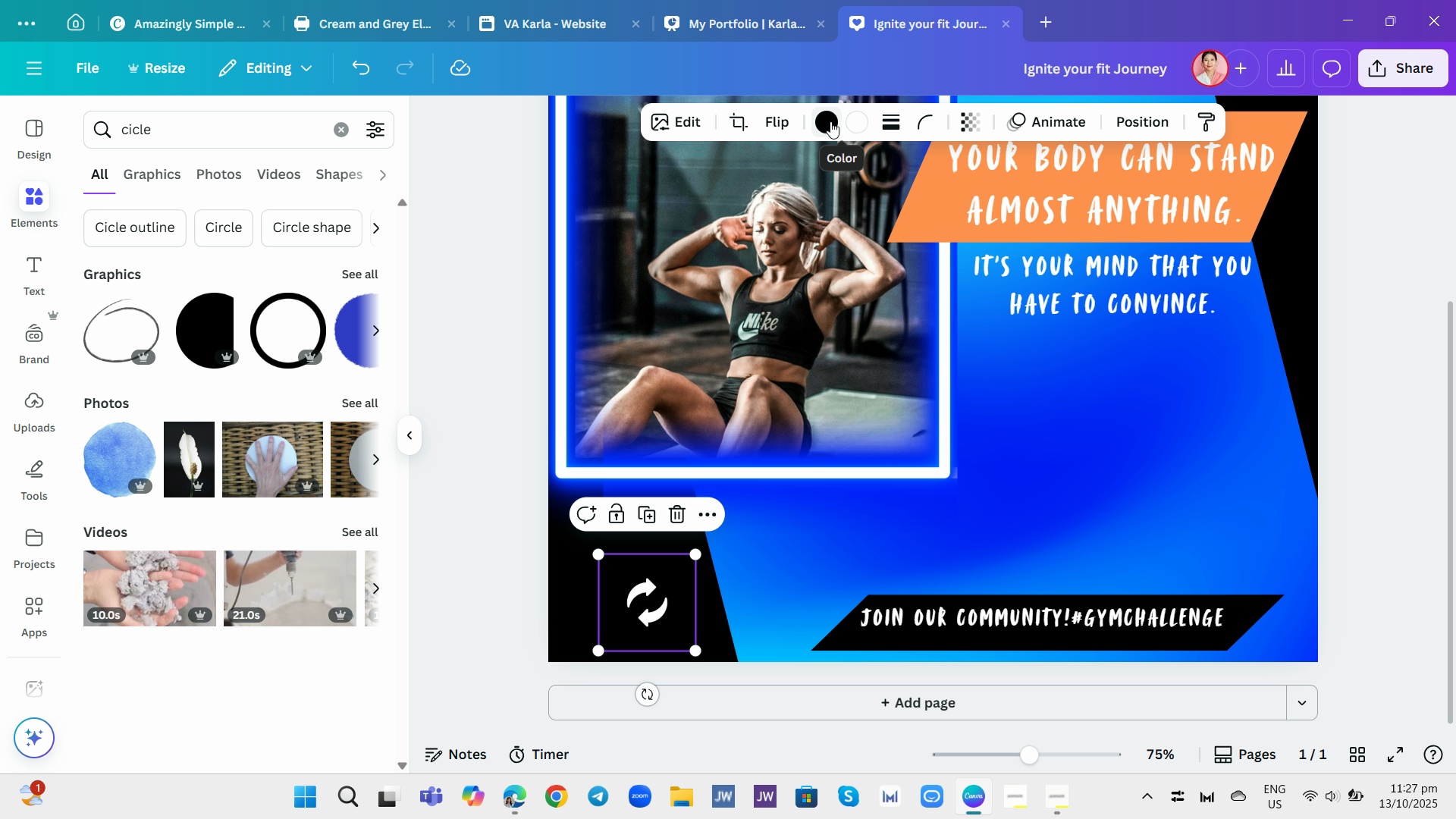 
left_click([830, 121])
 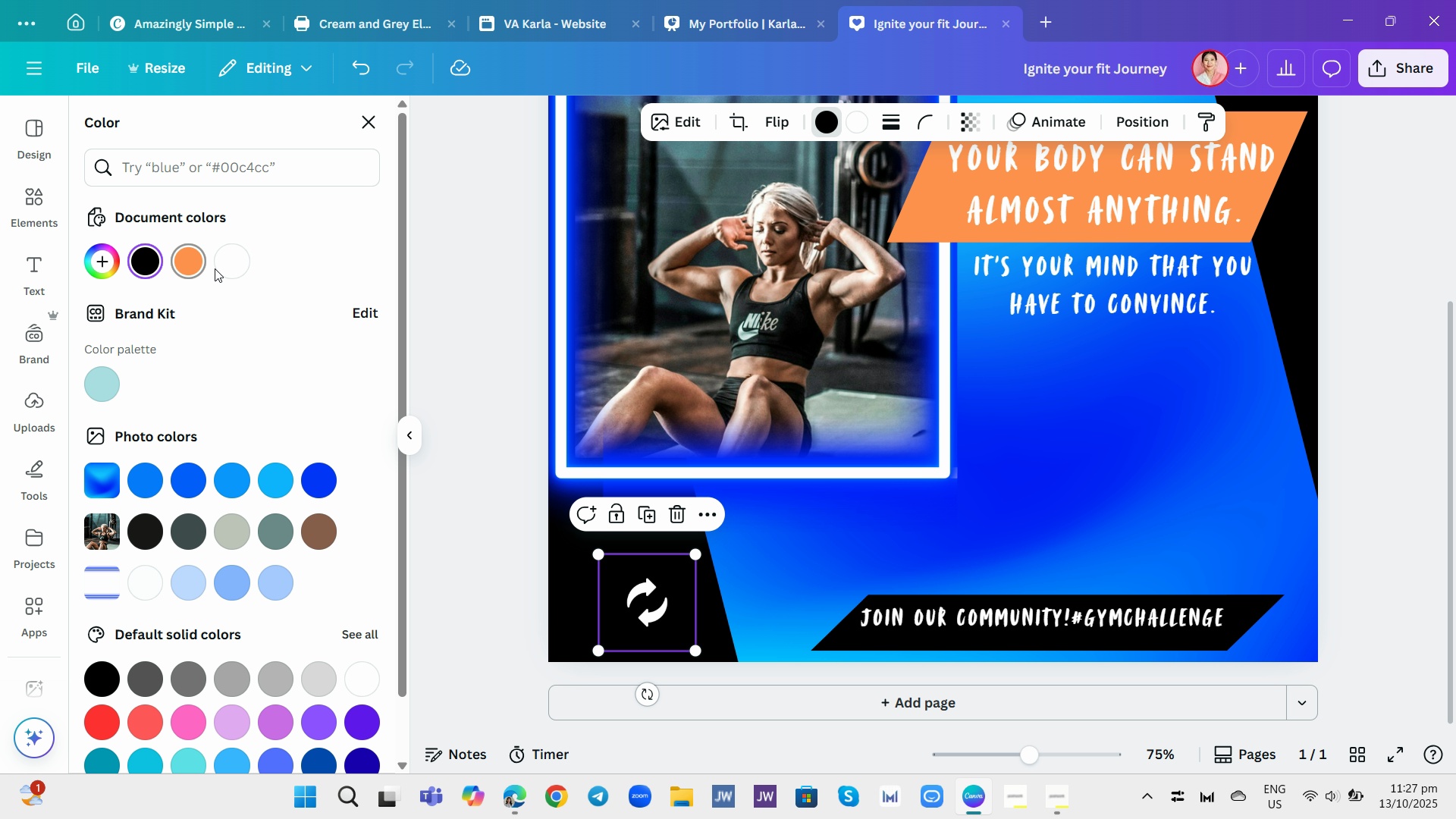 
left_click([228, 256])
 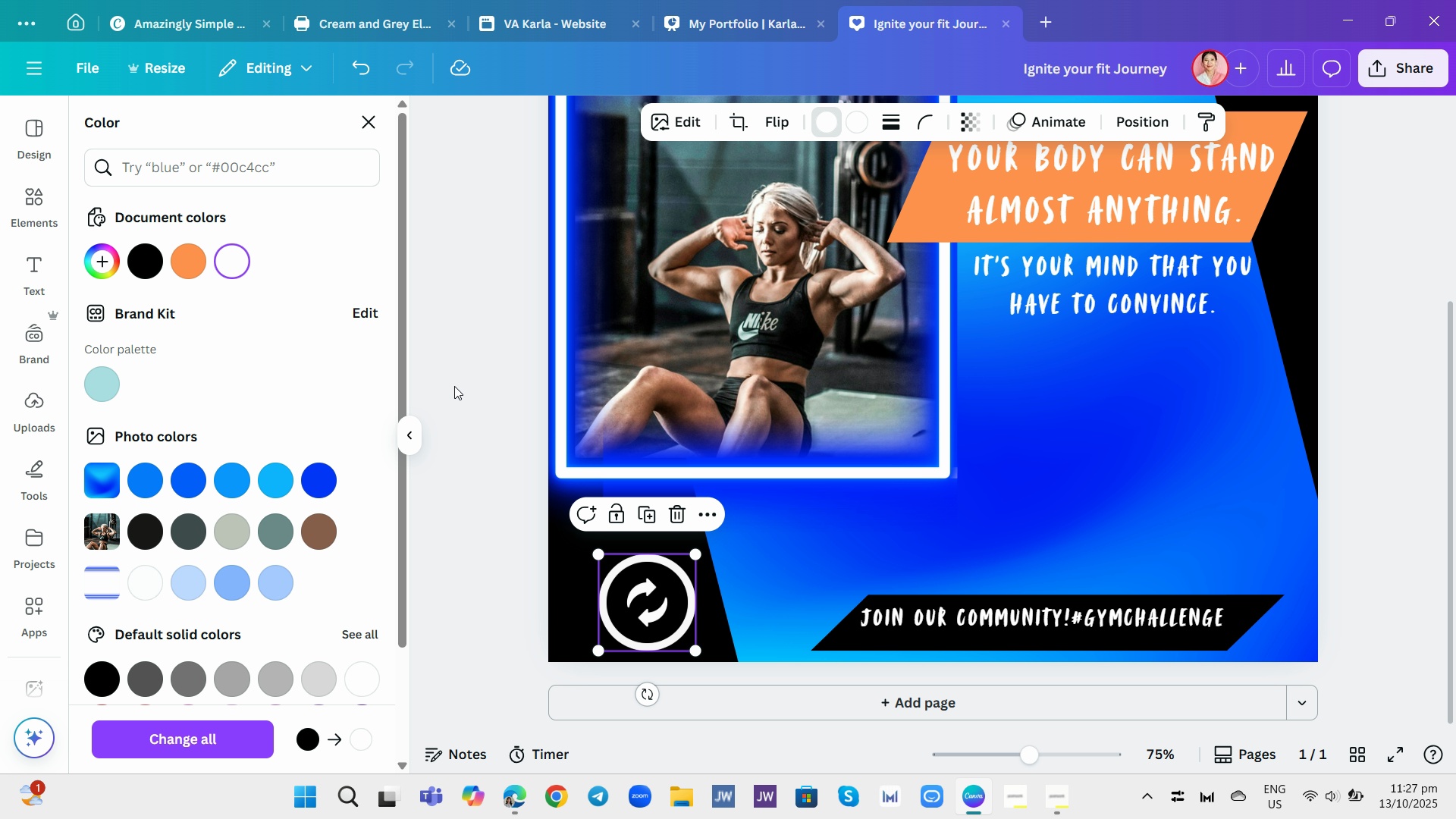 
left_click([463, 379])
 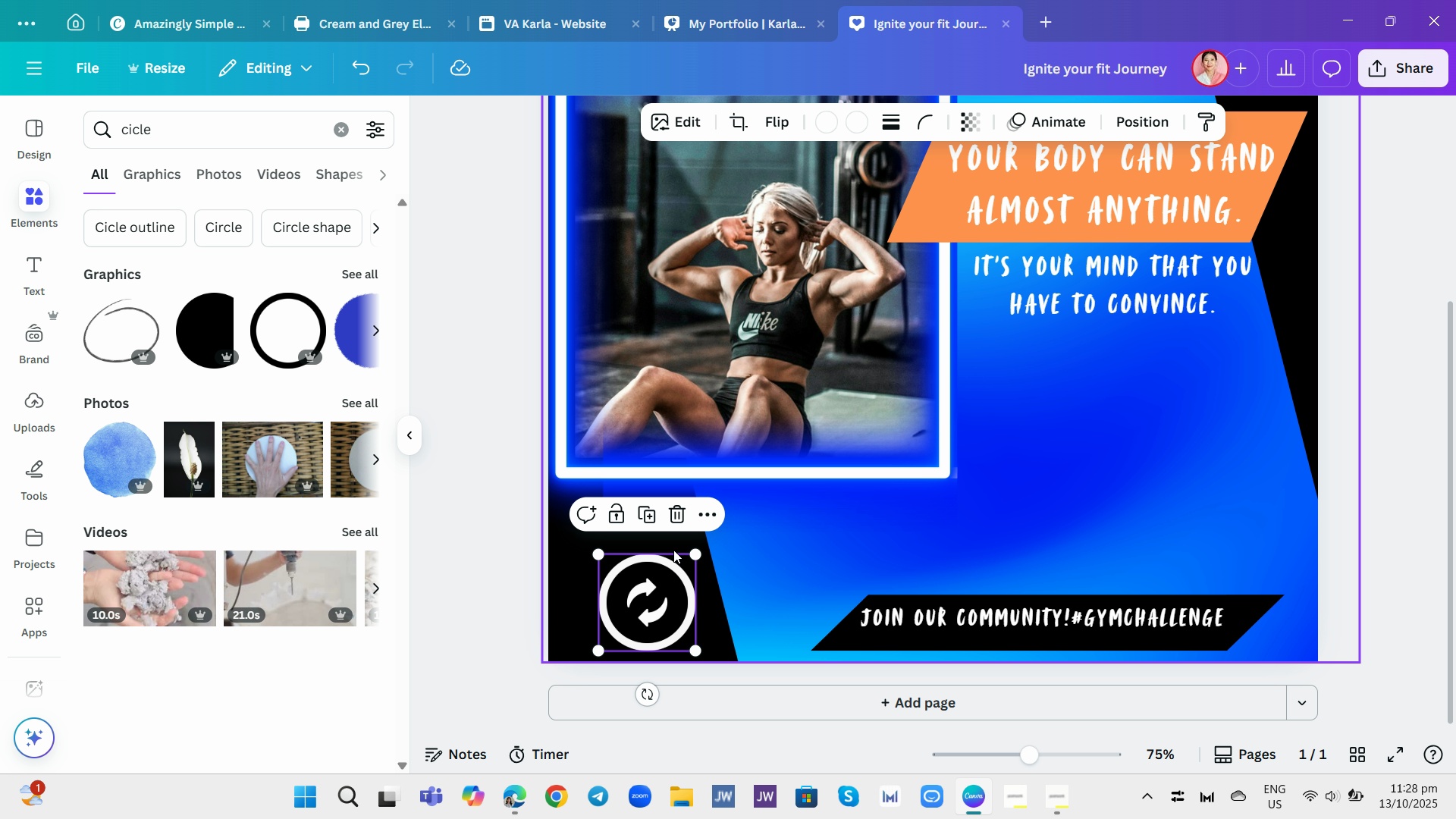 
left_click([680, 520])
 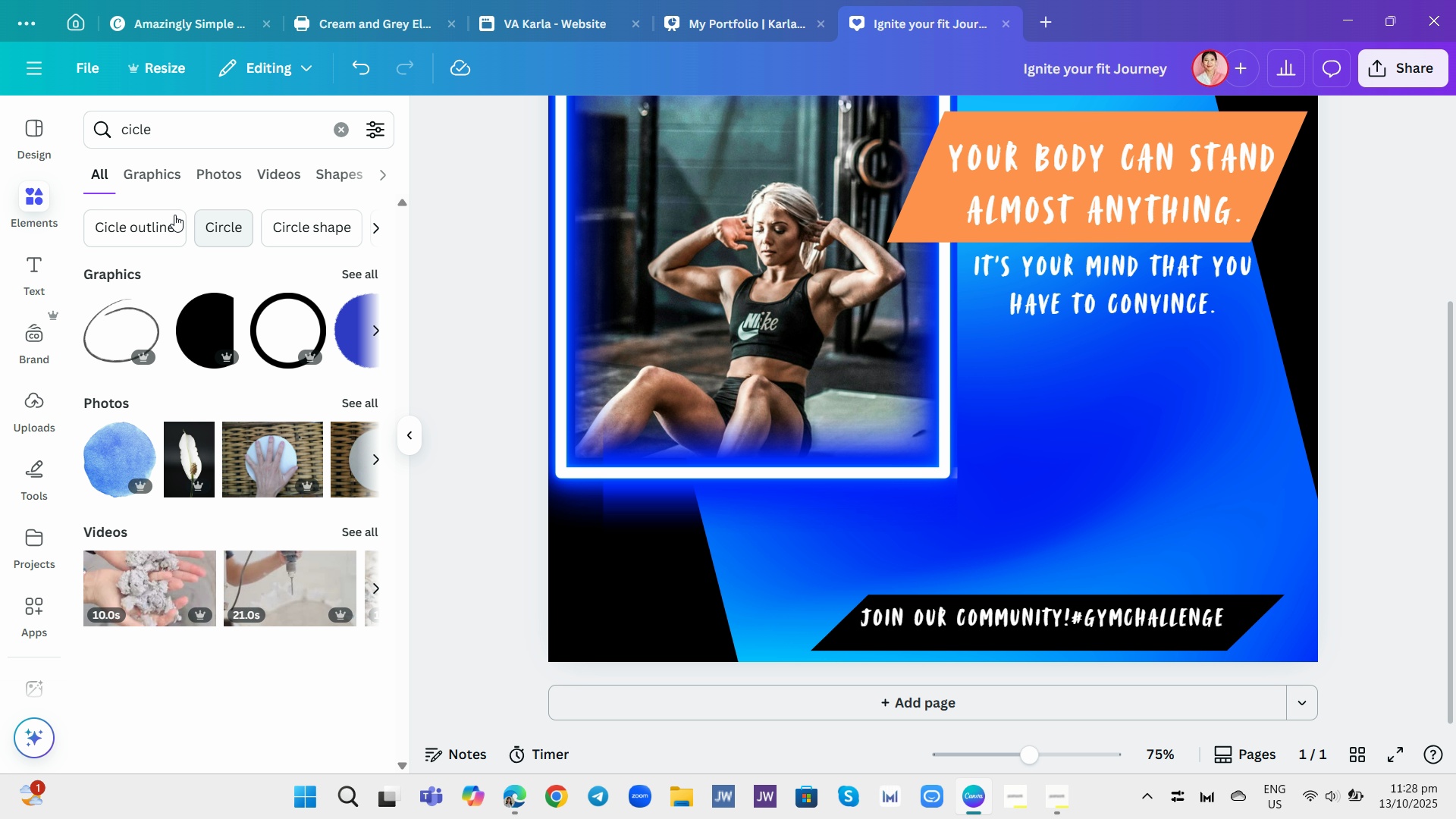 
left_click([159, 166])
 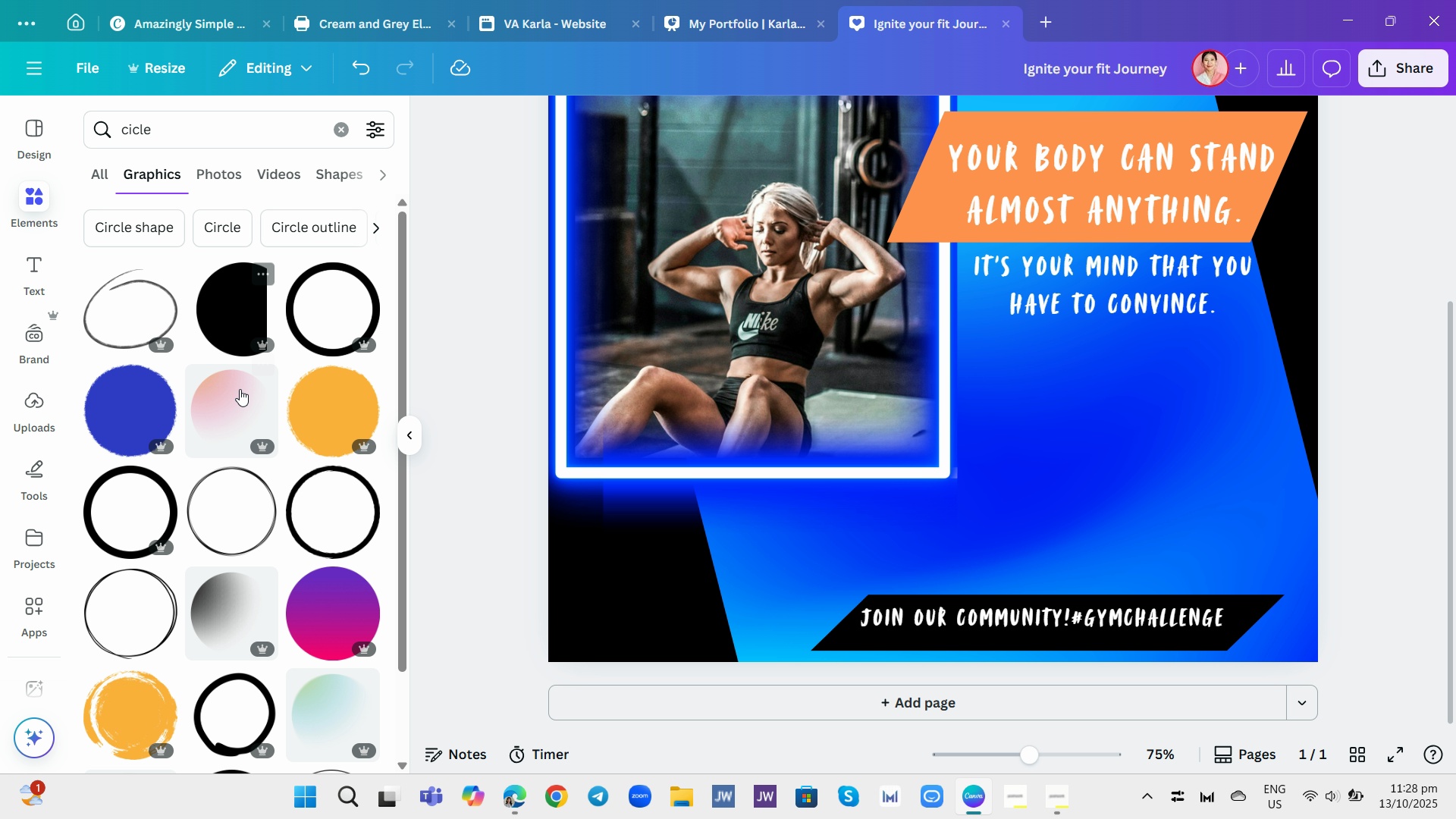 
scroll: coordinate [267, 419], scroll_direction: down, amount: 1.0
 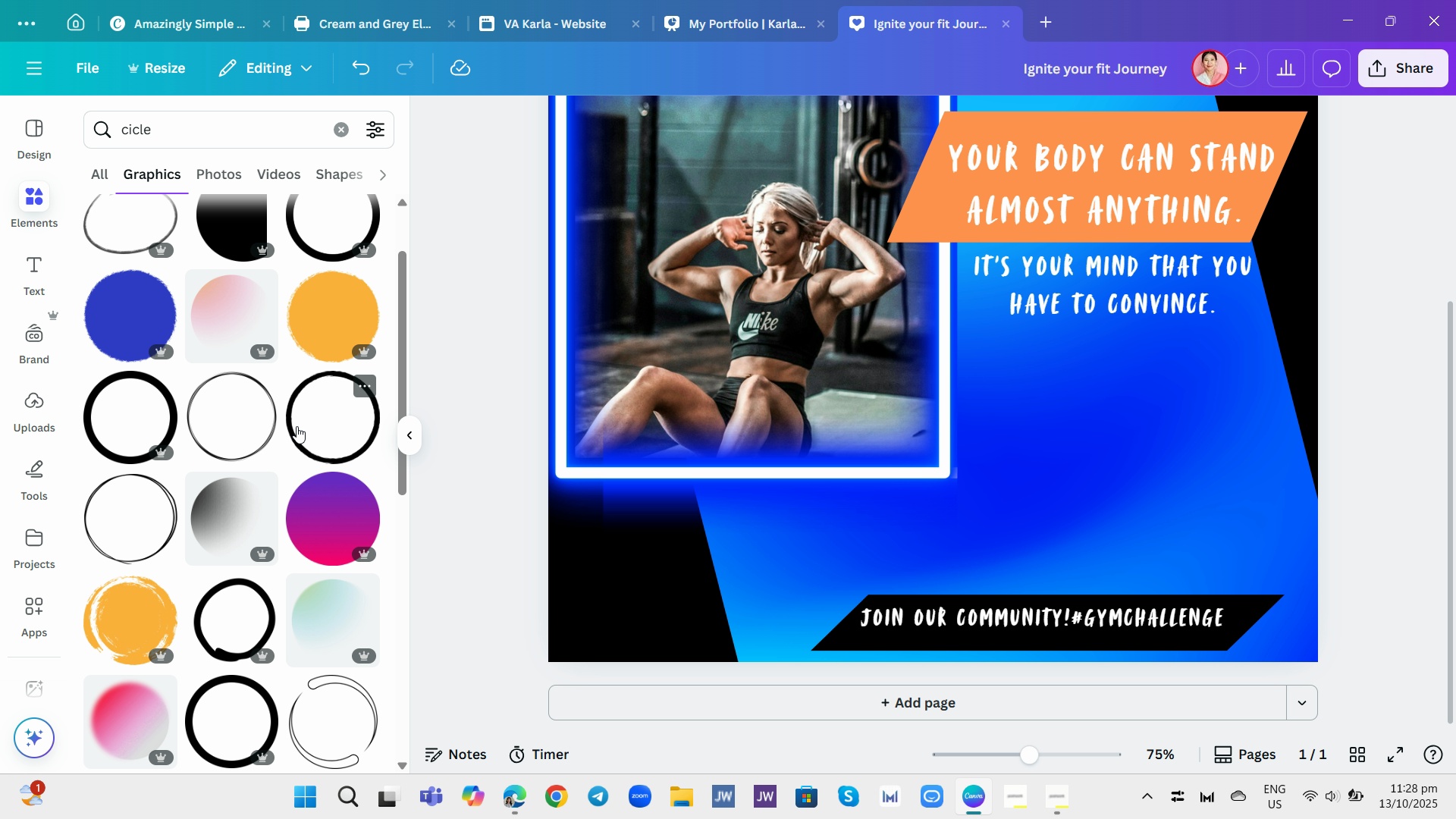 
left_click([297, 426])
 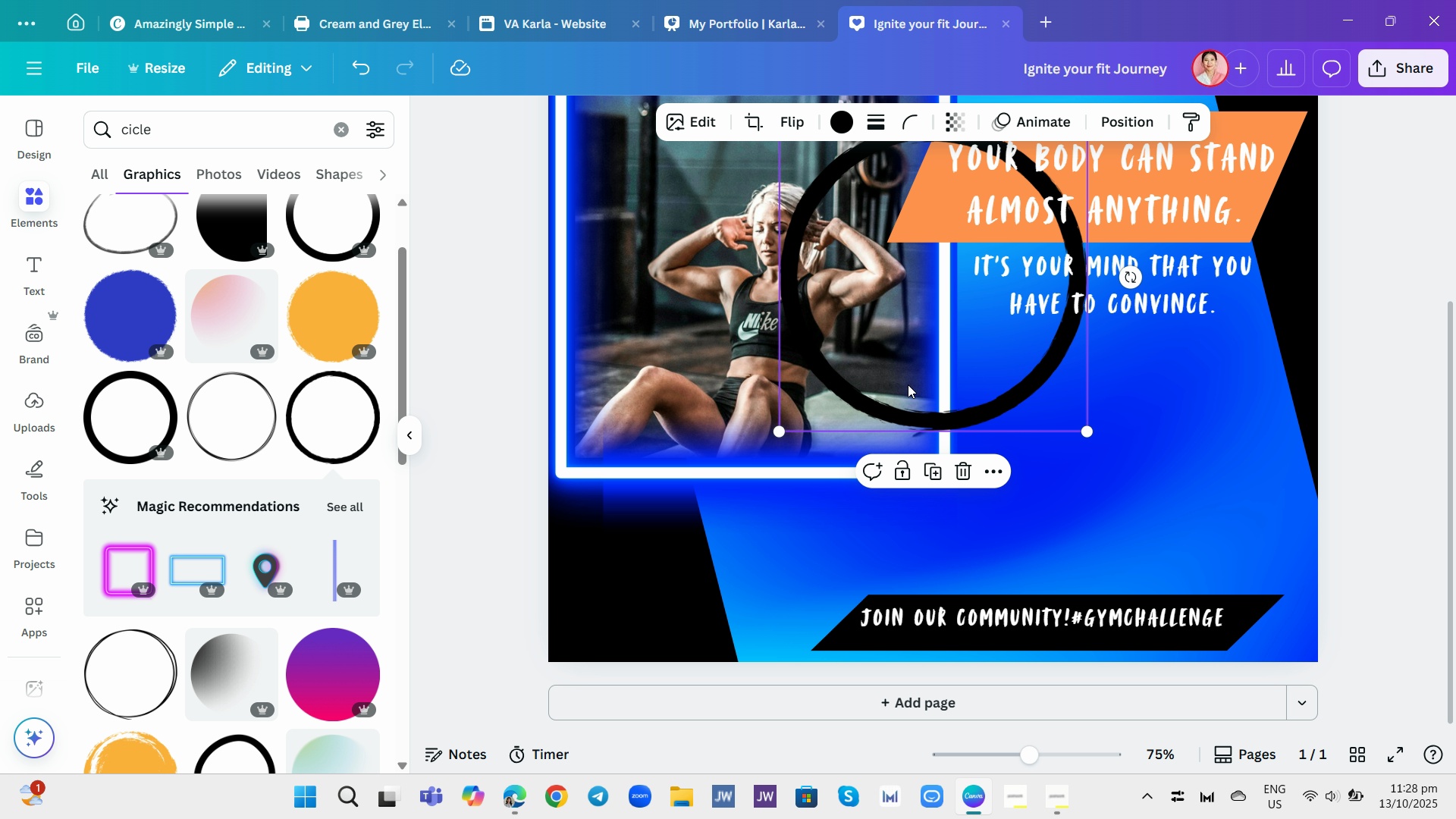 
left_click_drag(start_coordinate=[908, 383], to_coordinate=[752, 580])
 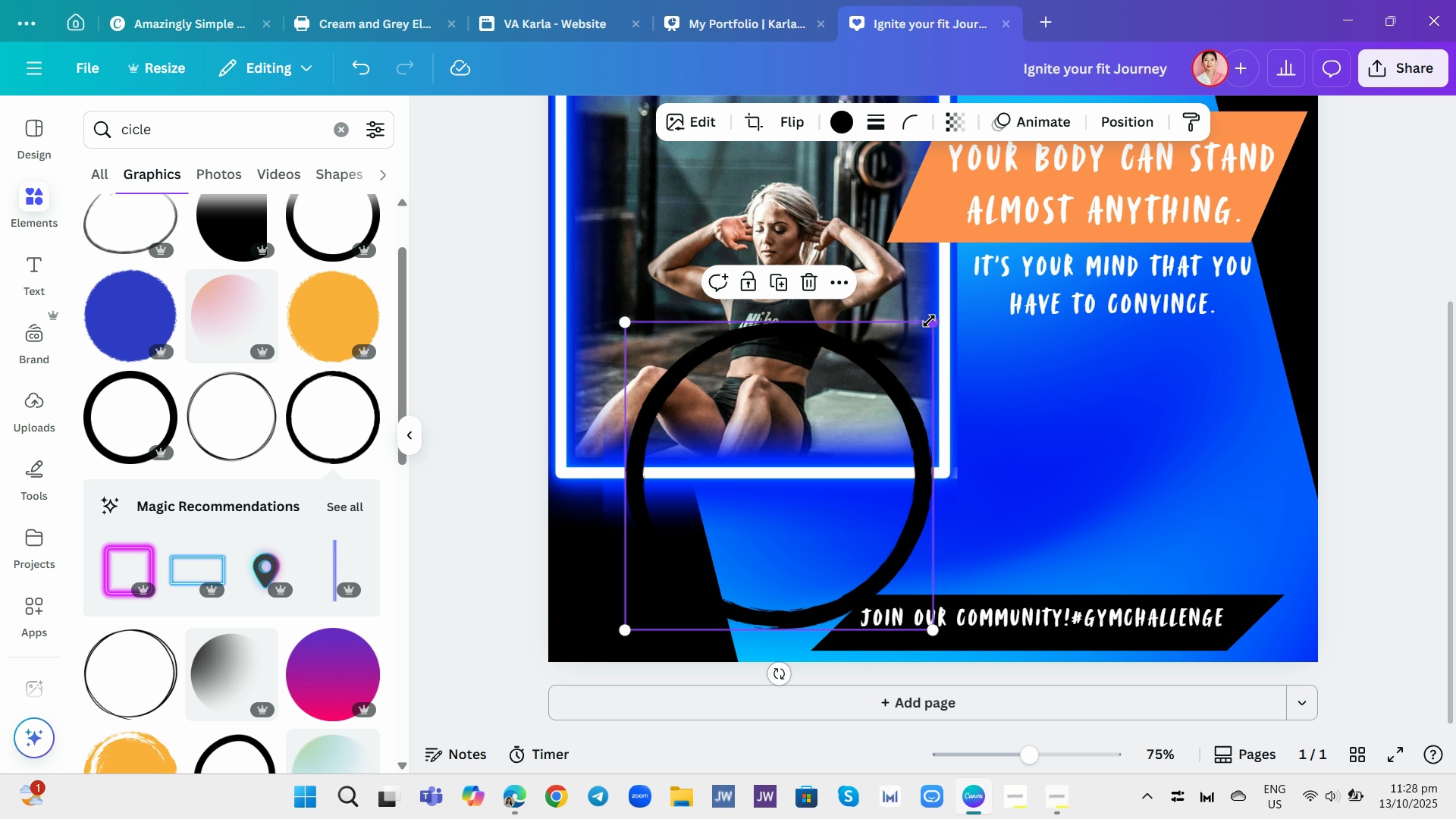 
left_click_drag(start_coordinate=[929, 321], to_coordinate=[705, 488])
 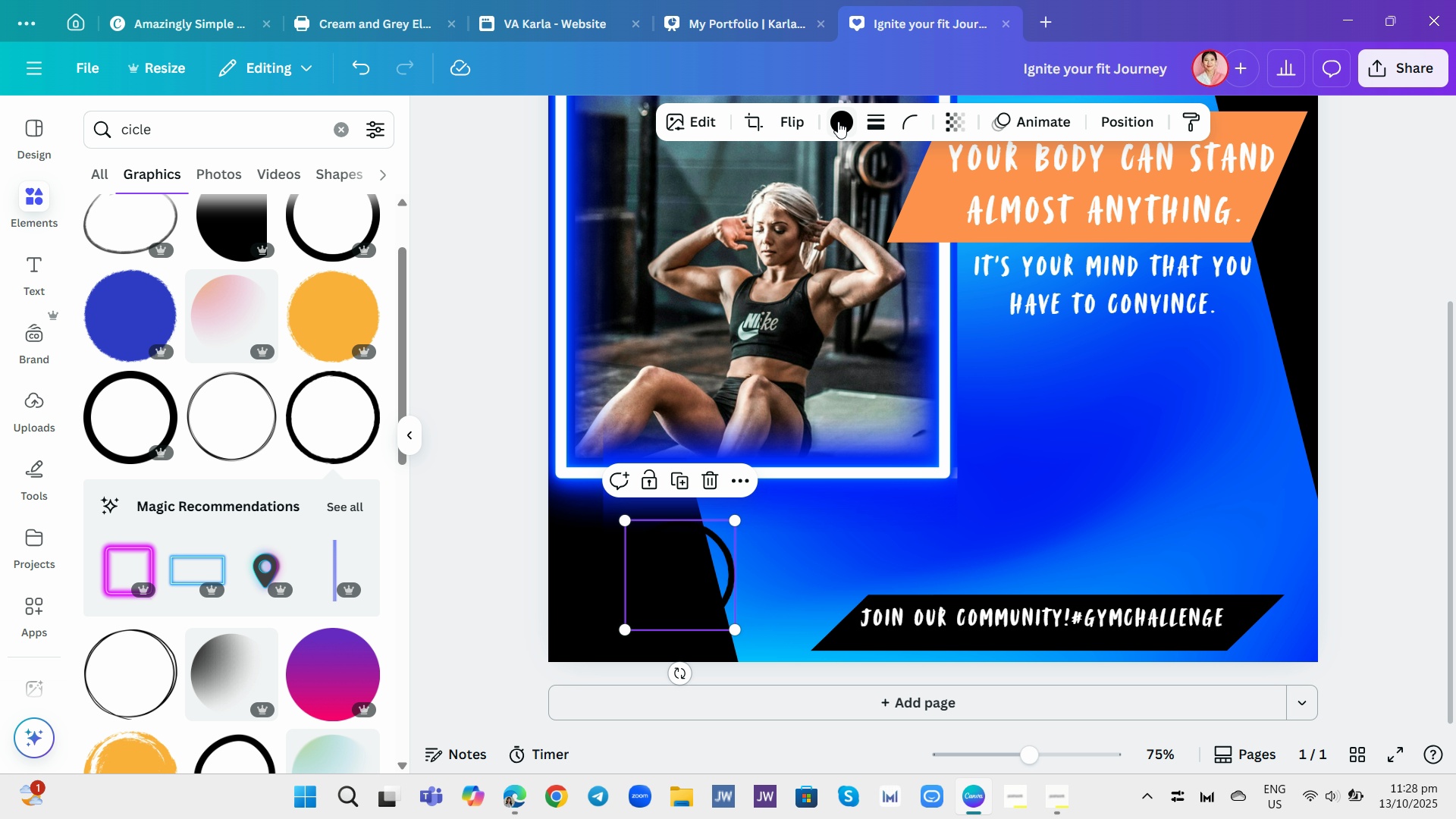 
left_click([838, 121])
 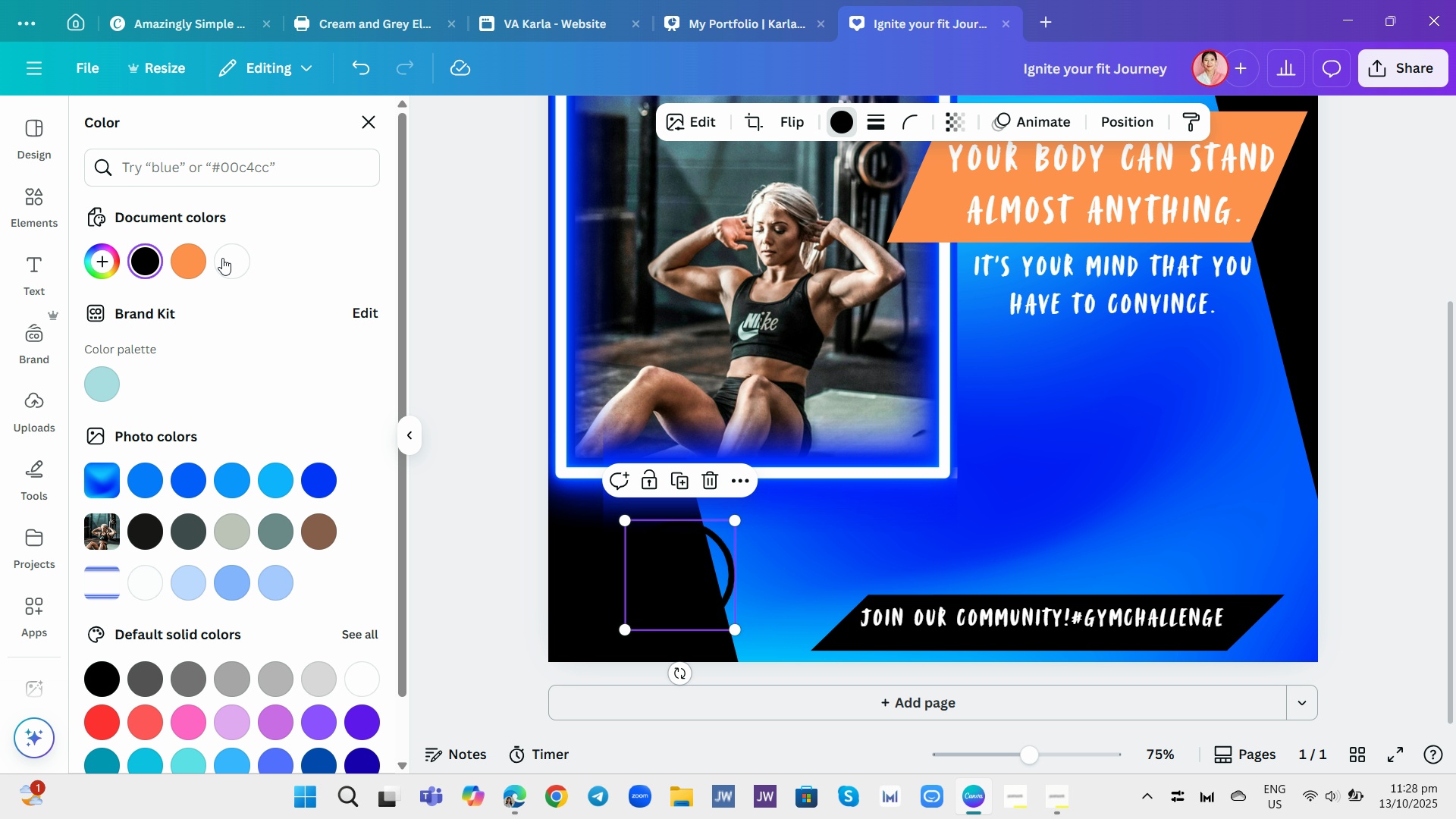 
left_click([223, 254])
 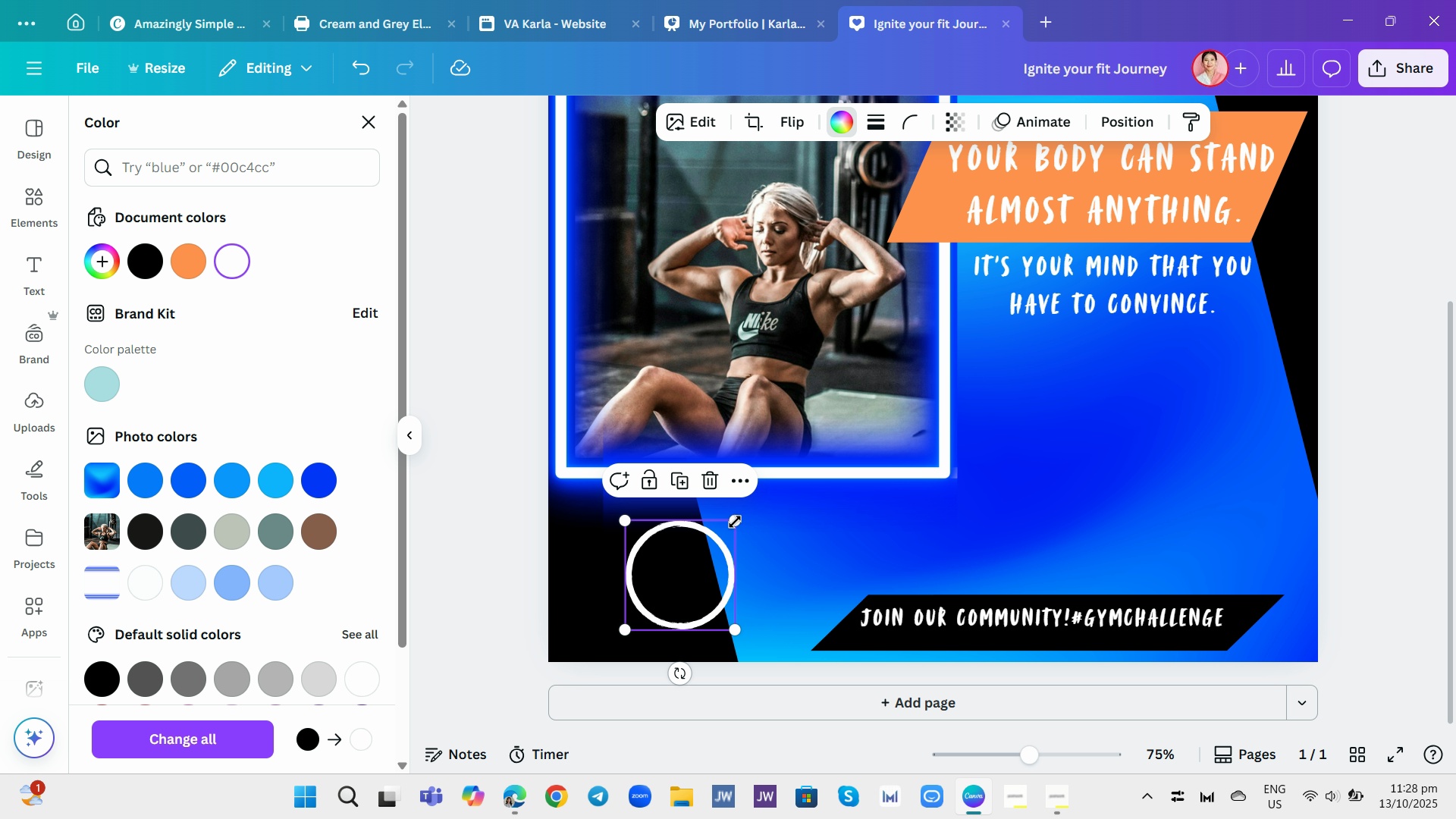 
left_click_drag(start_coordinate=[736, 518], to_coordinate=[692, 569])
 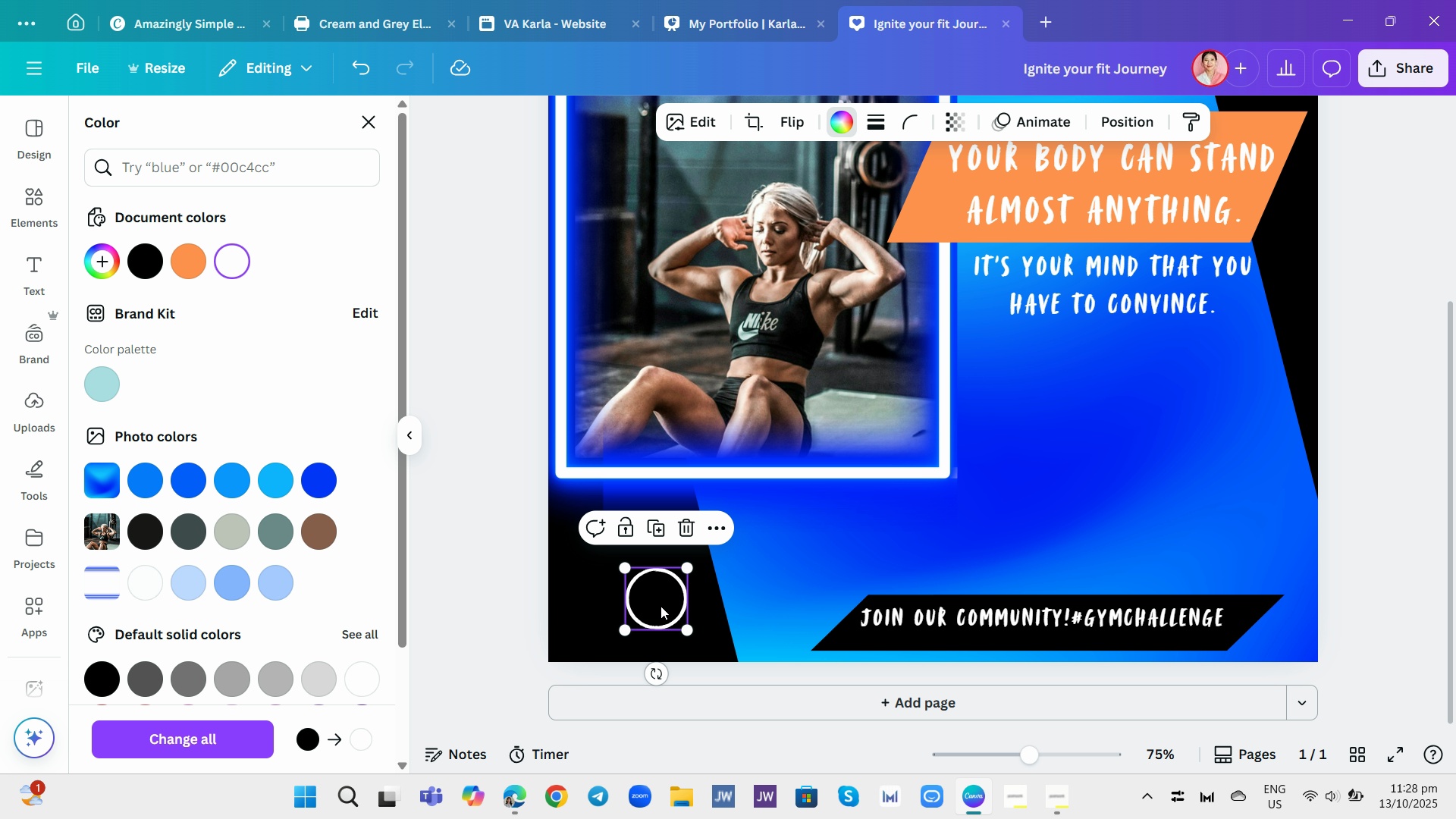 
left_click_drag(start_coordinate=[664, 608], to_coordinate=[641, 591])
 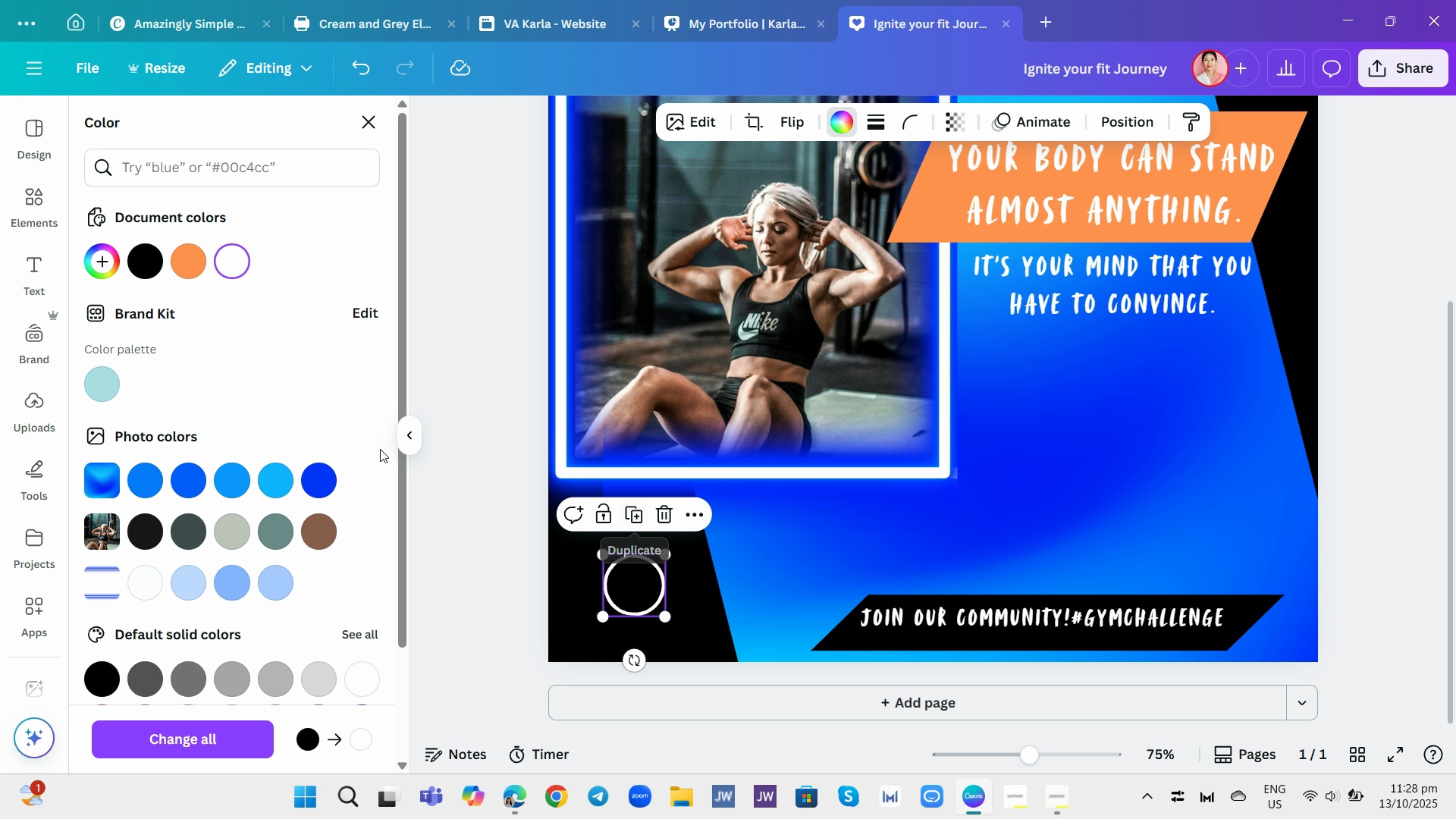 
left_click([36, 260])
 